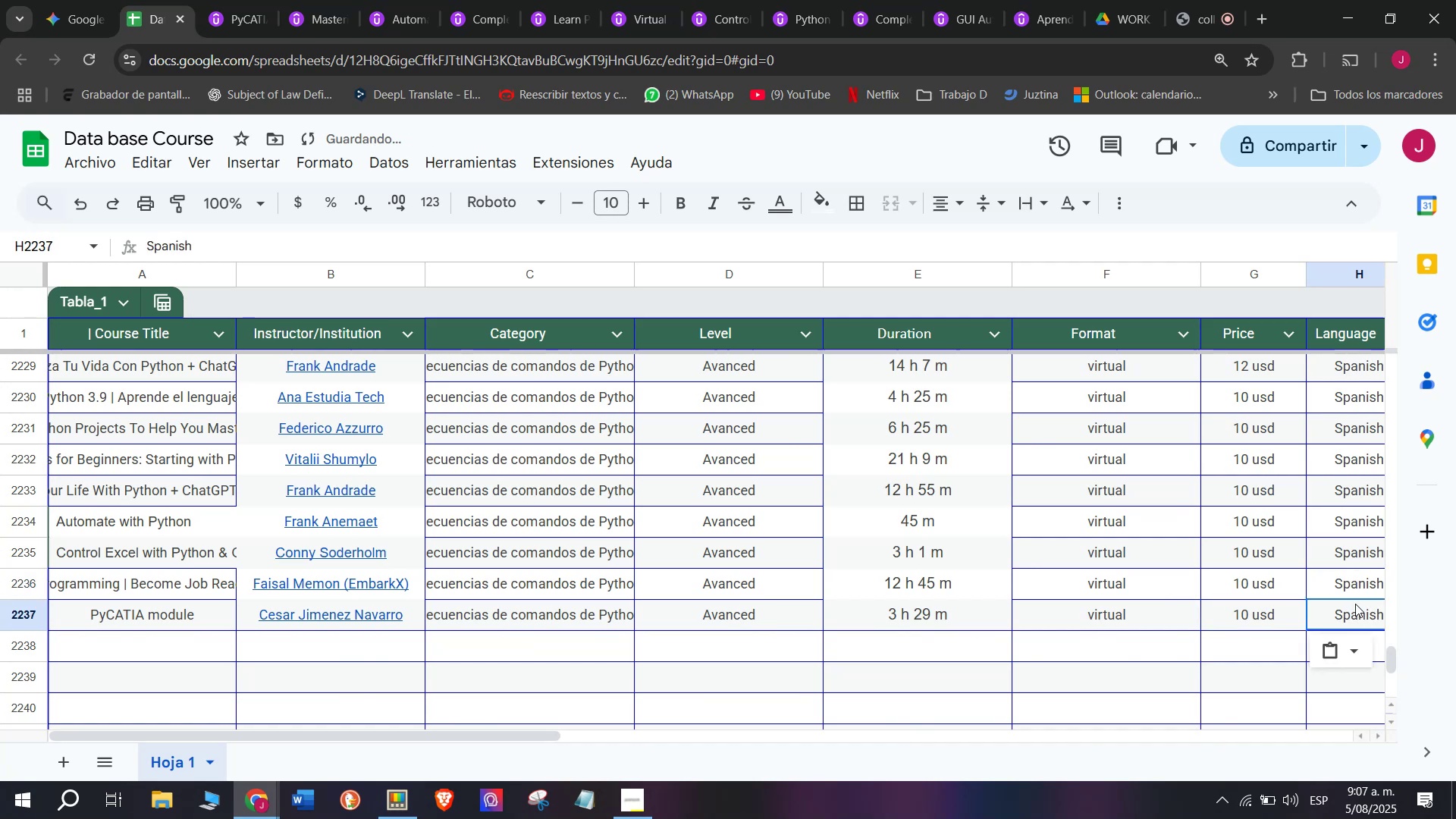 
scroll: coordinate [137, 608], scroll_direction: down, amount: 3.0
 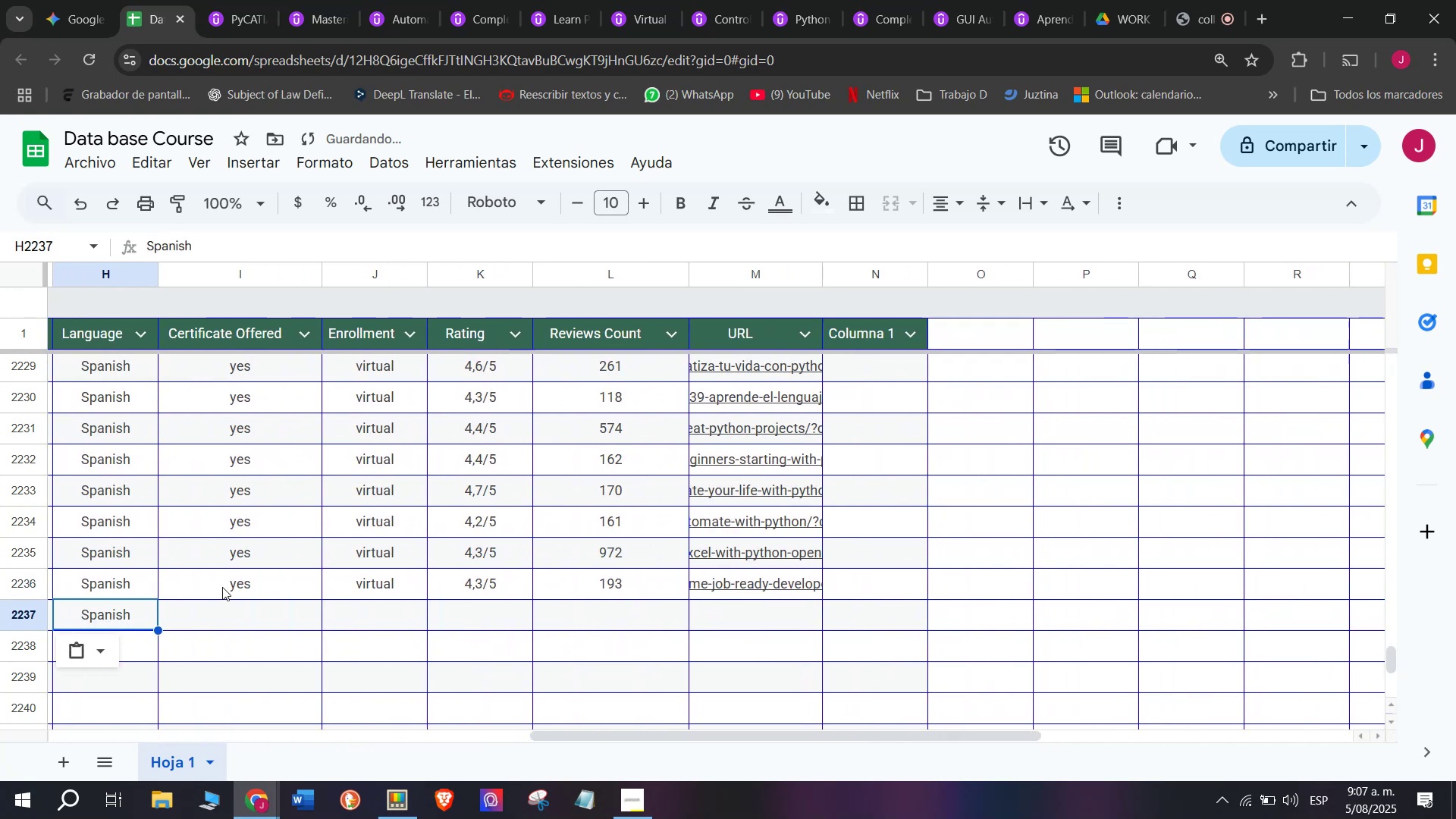 
key(Control+C)
 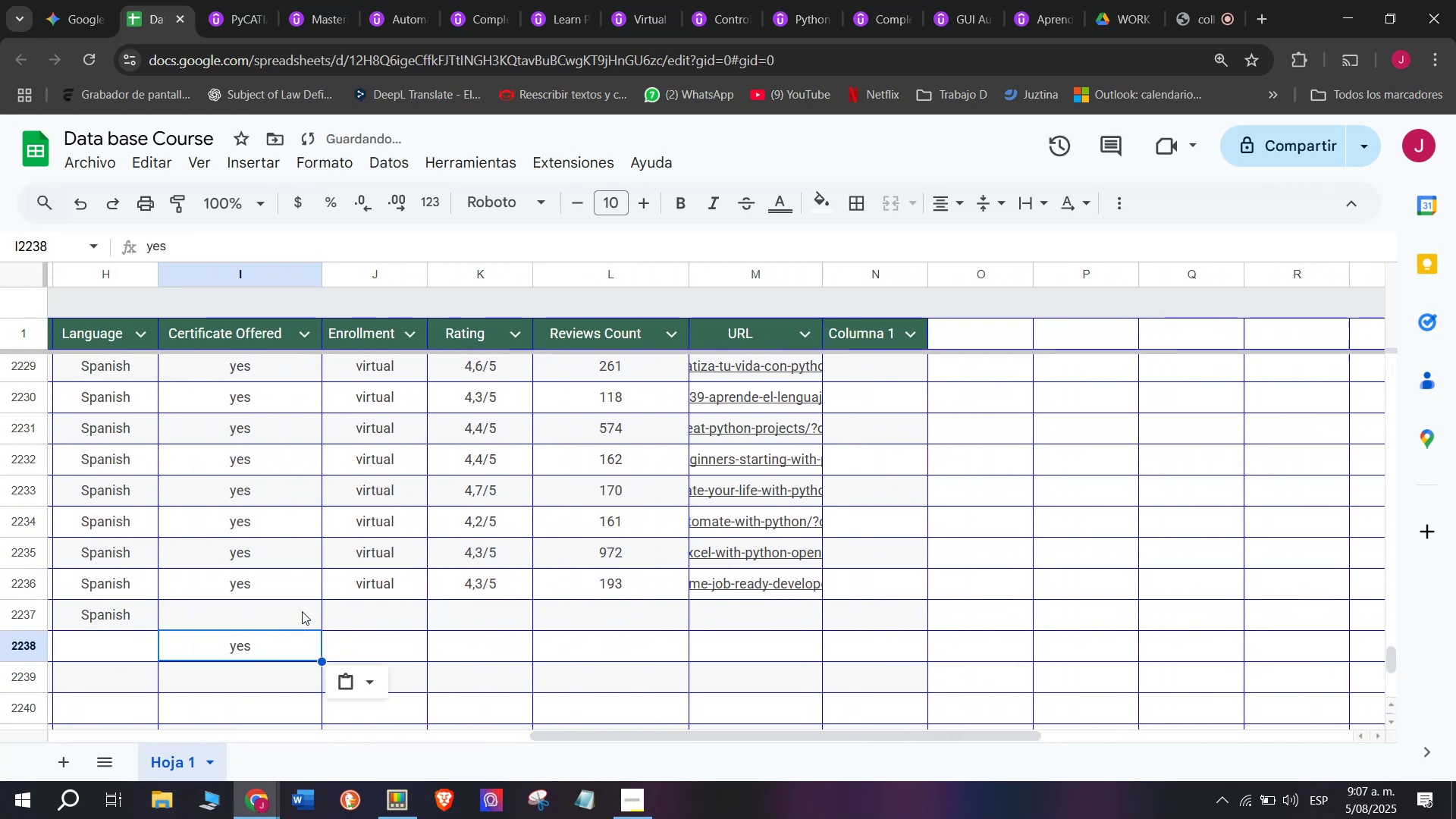 
key(Break)
 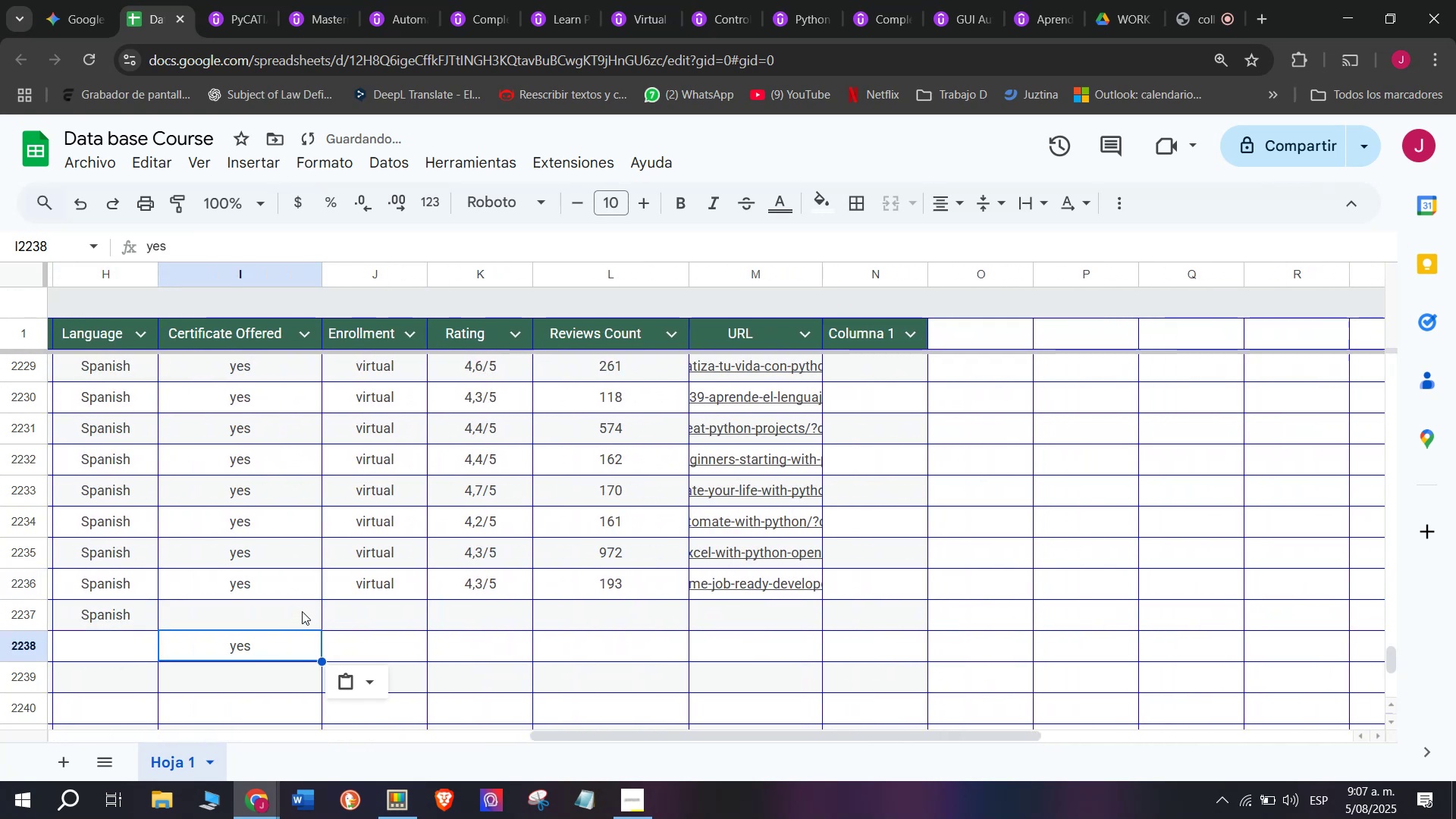 
key(Control+ControlLeft)
 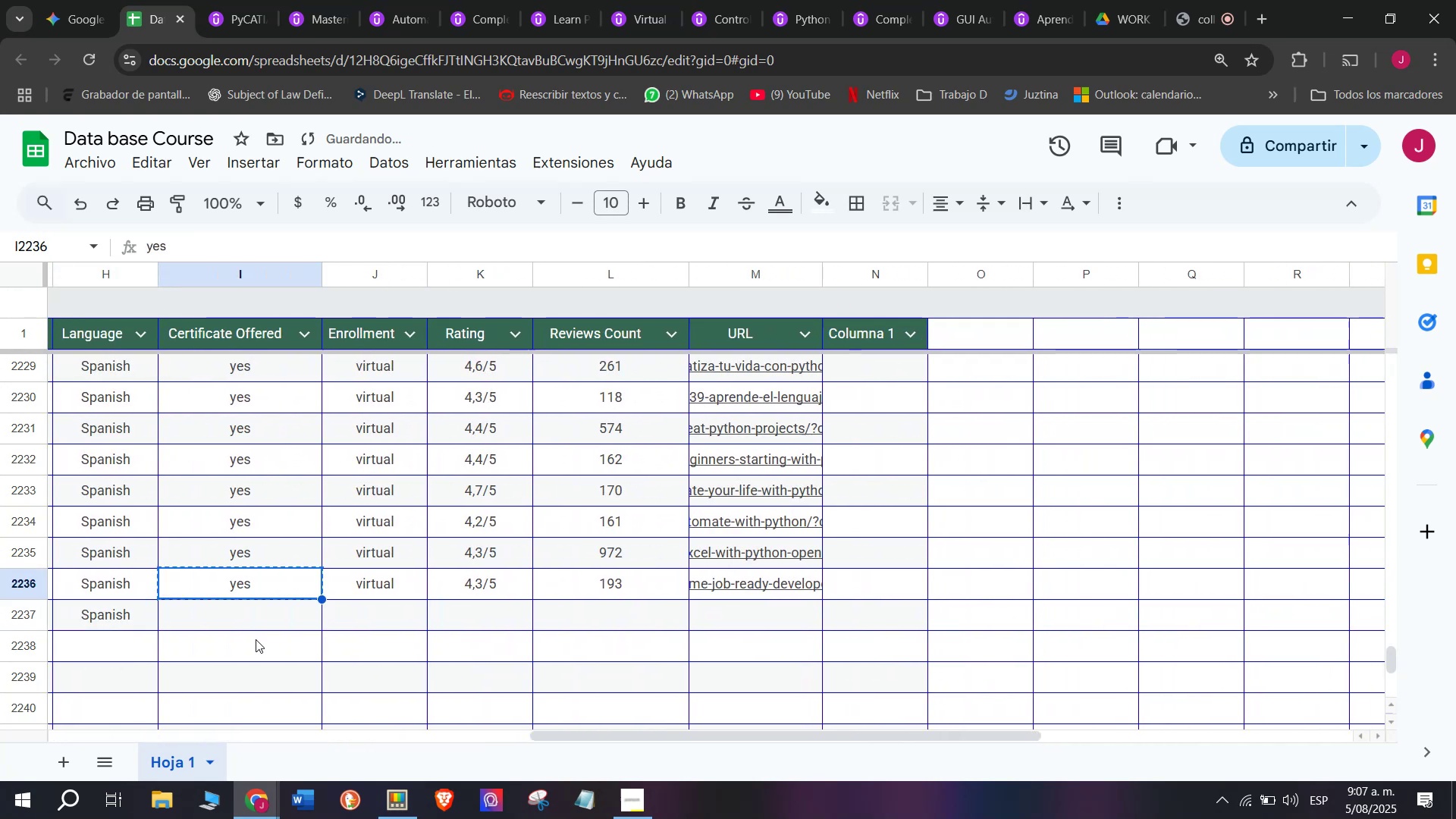 
double_click([256, 639])
 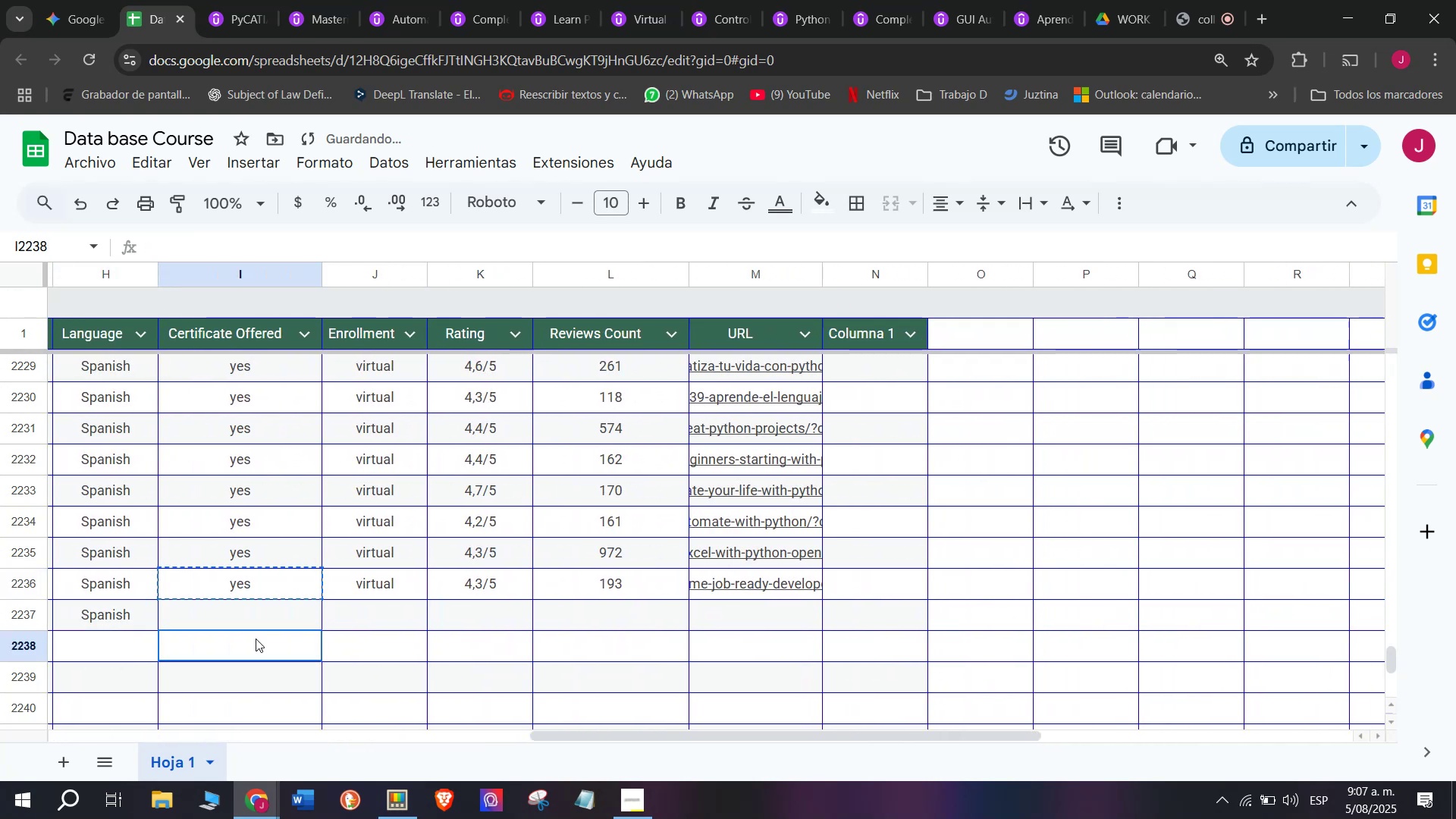 
key(Control+ControlLeft)
 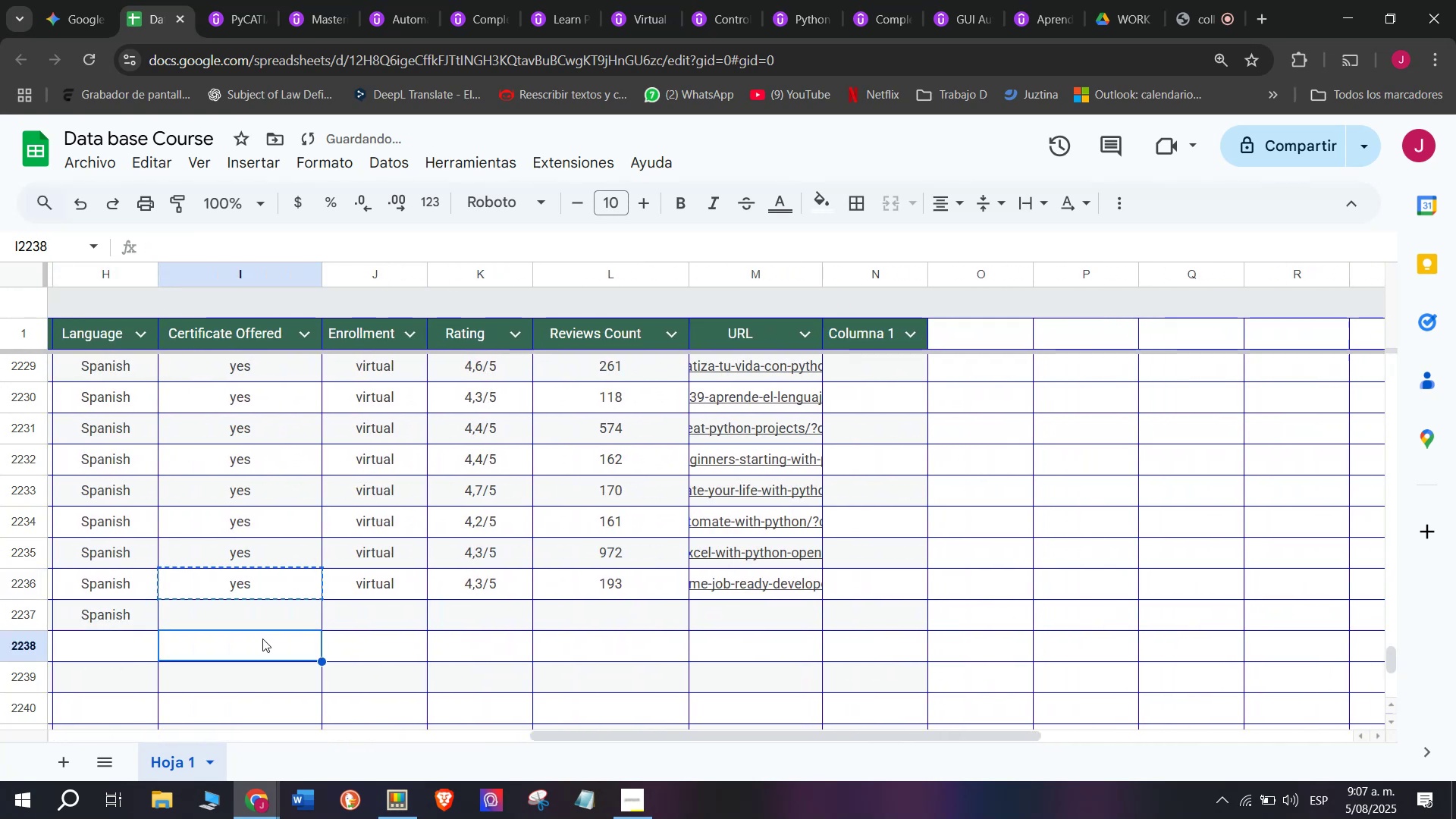 
key(Z)
 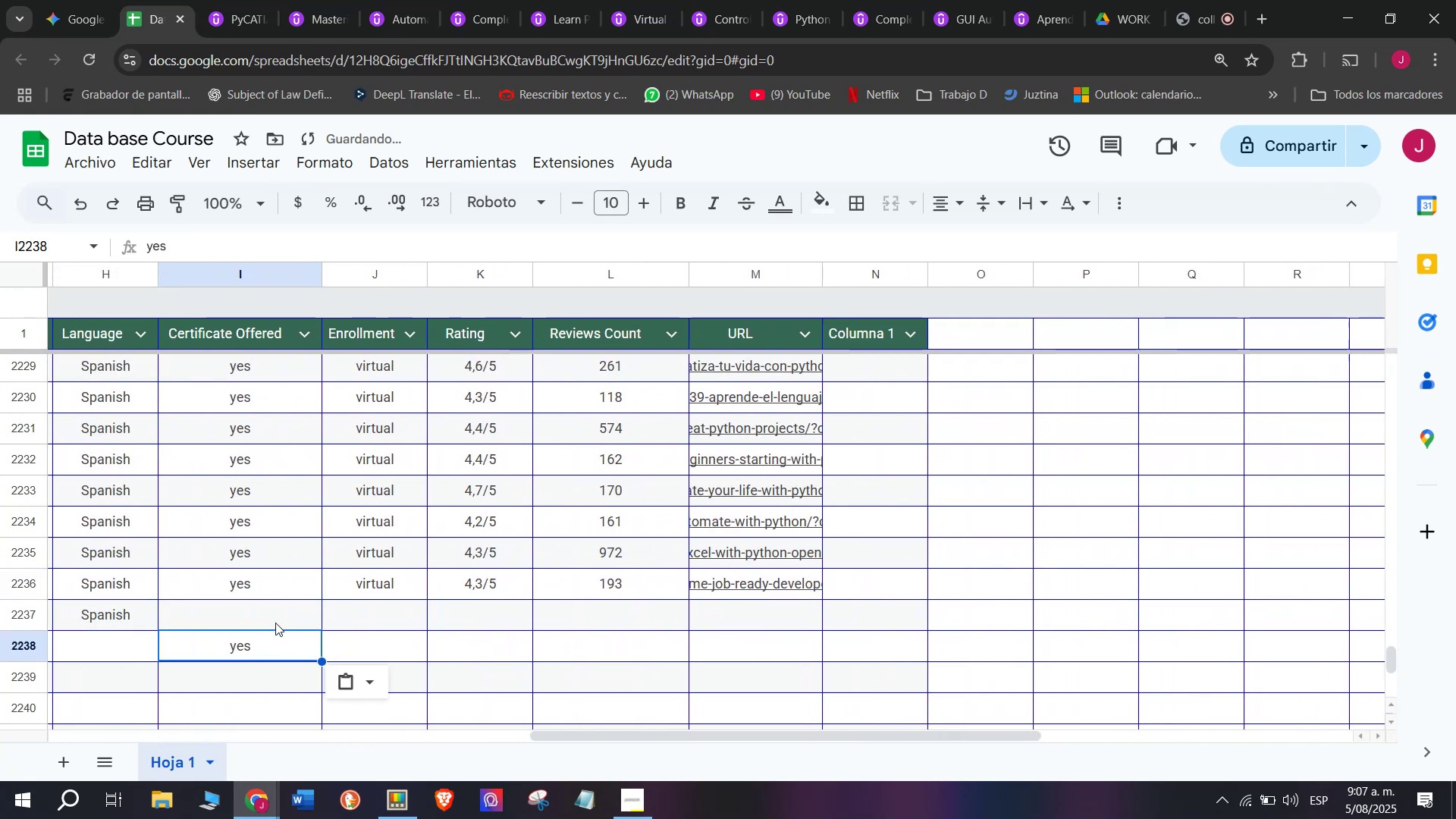 
key(Control+V)
 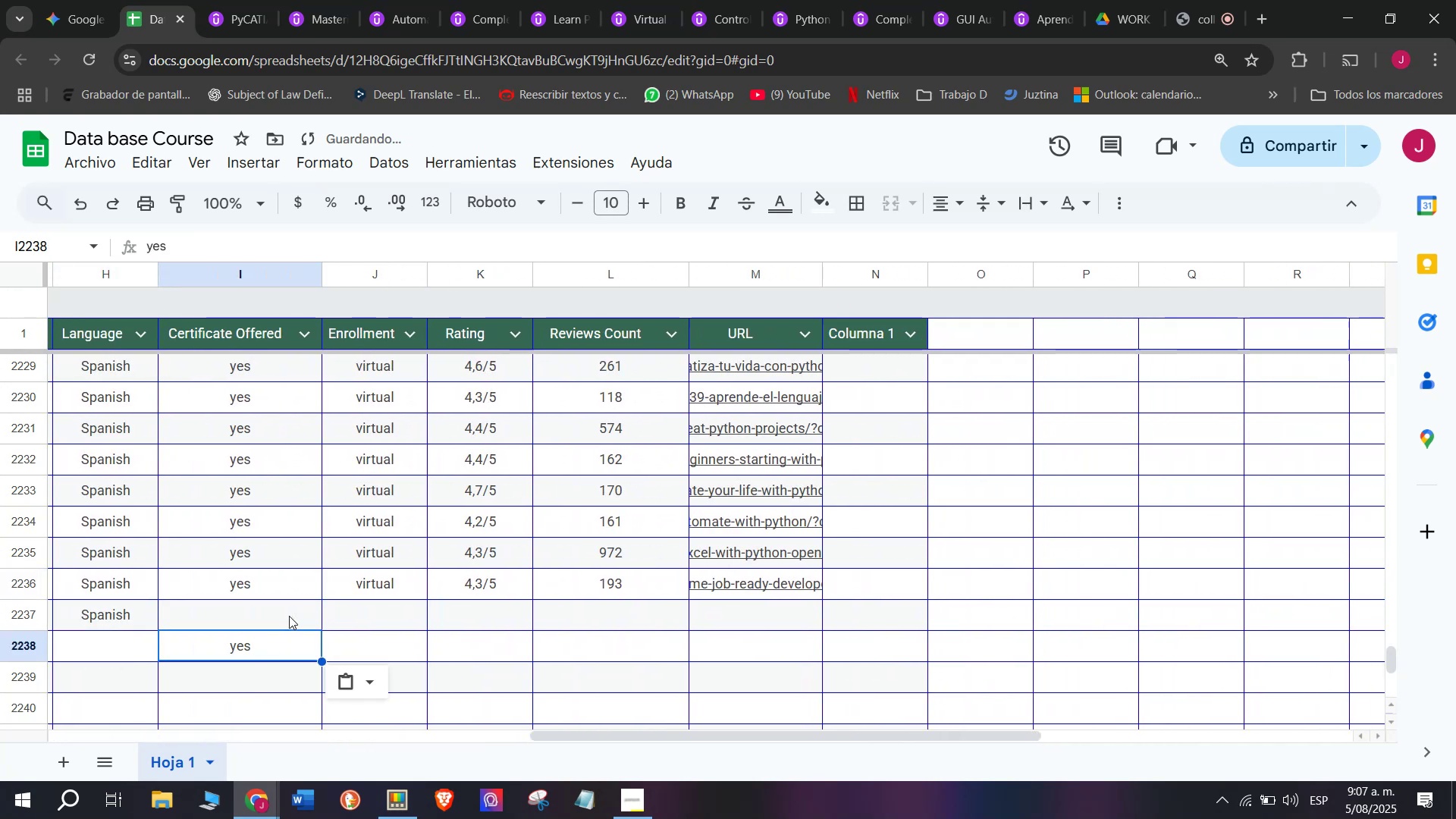 
key(Control+Shift+ControlLeft)
 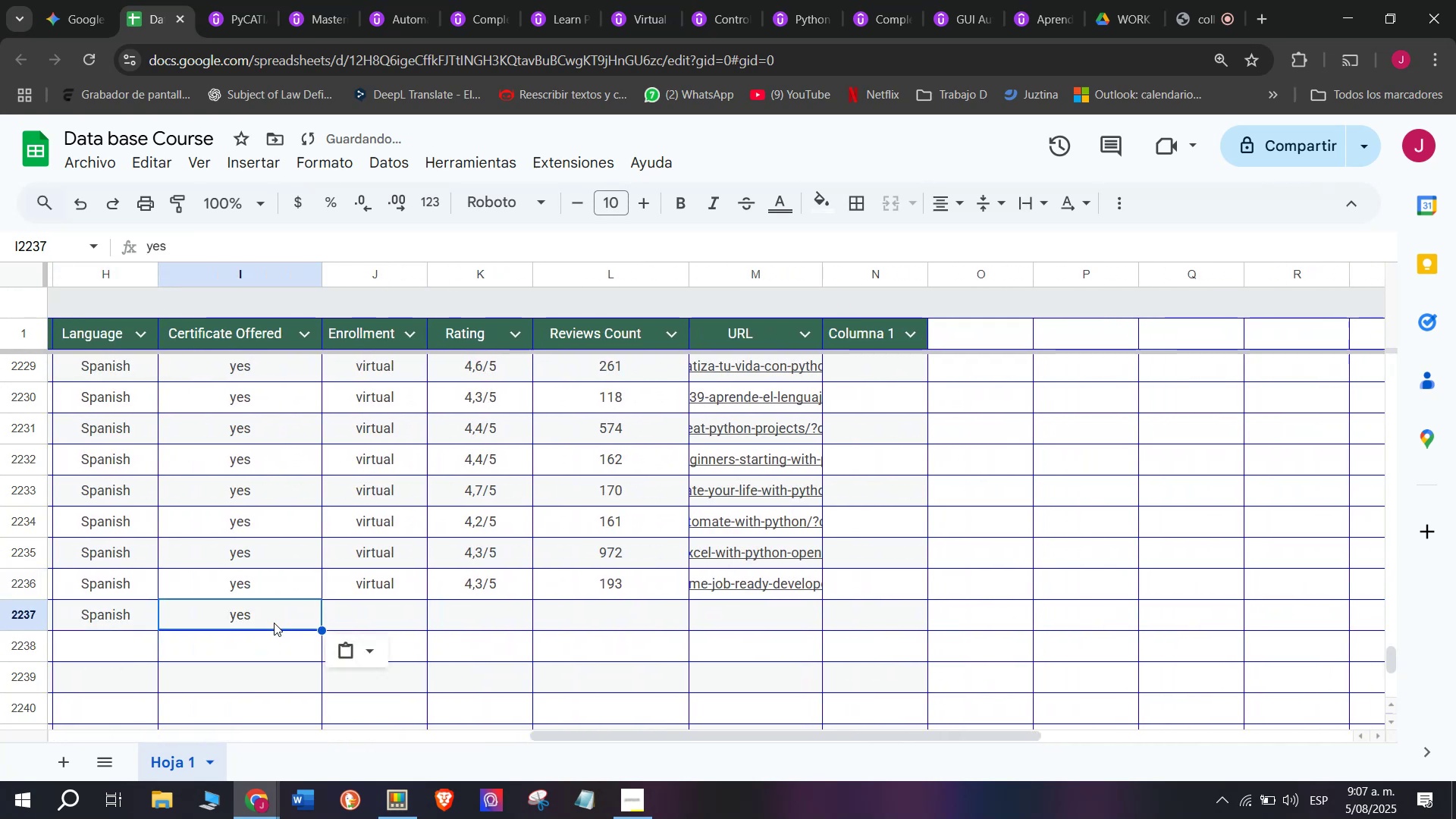 
key(Shift+ShiftLeft)
 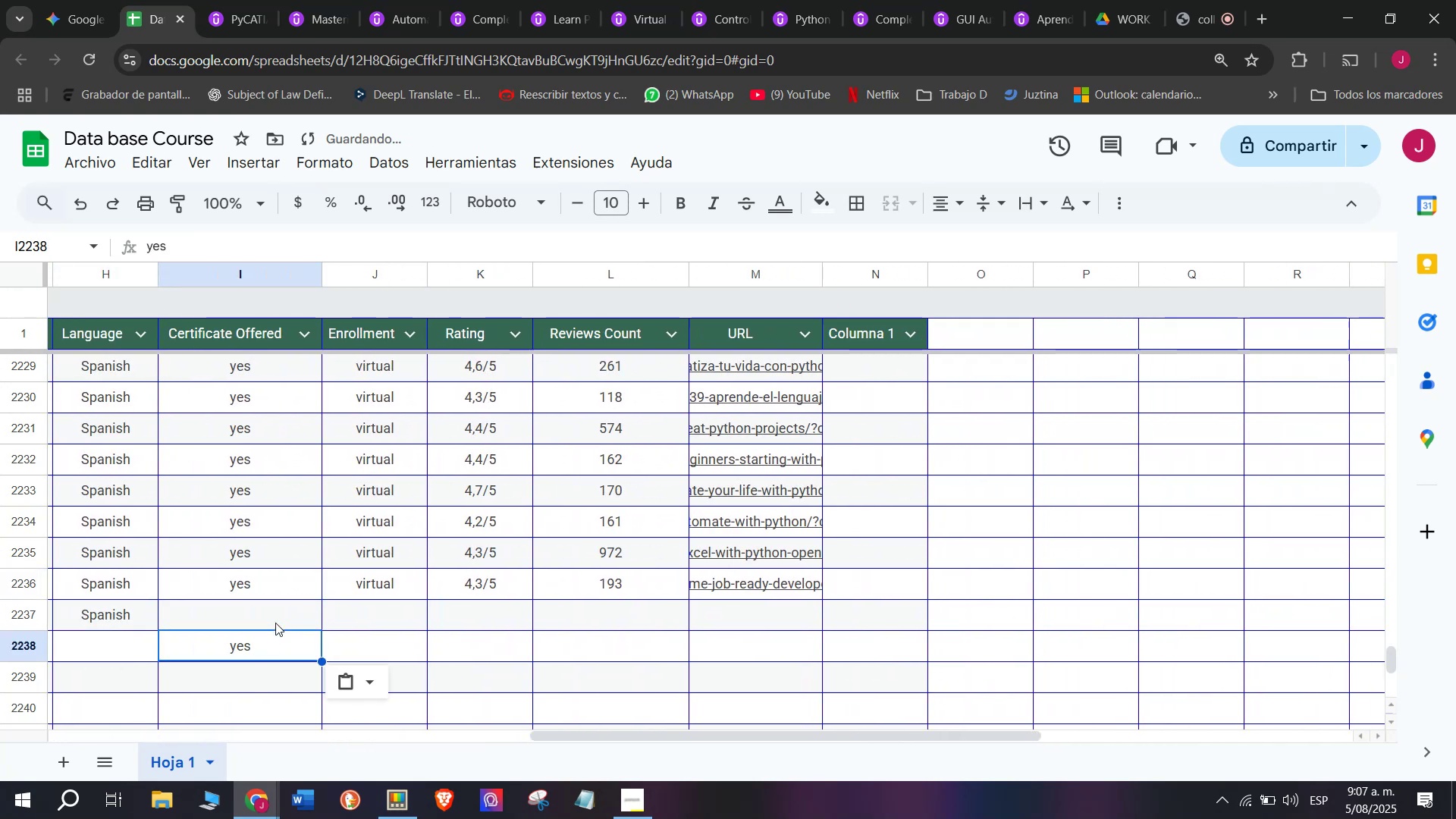 
key(Control+Shift+Z)
 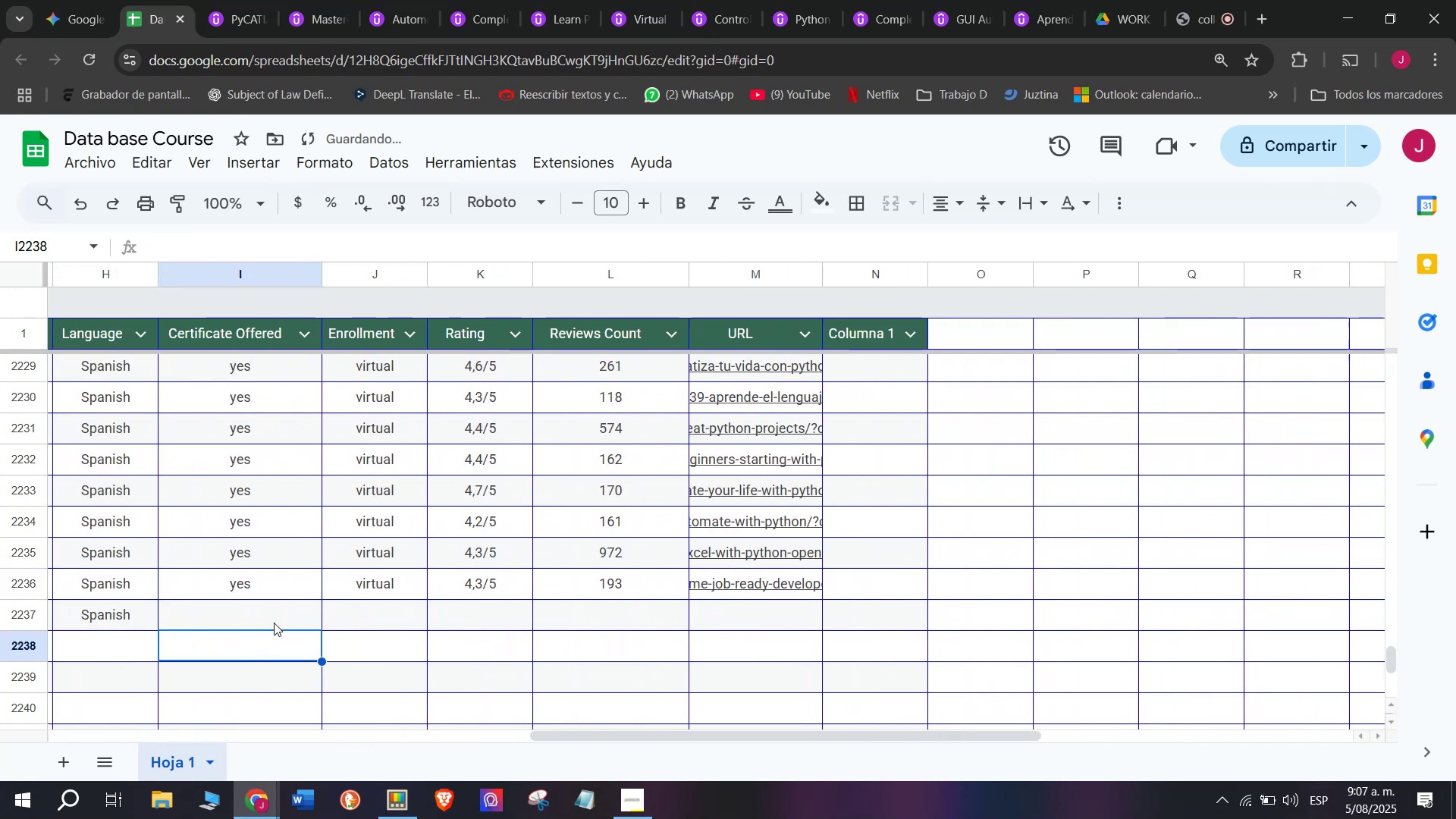 
left_click([274, 623])
 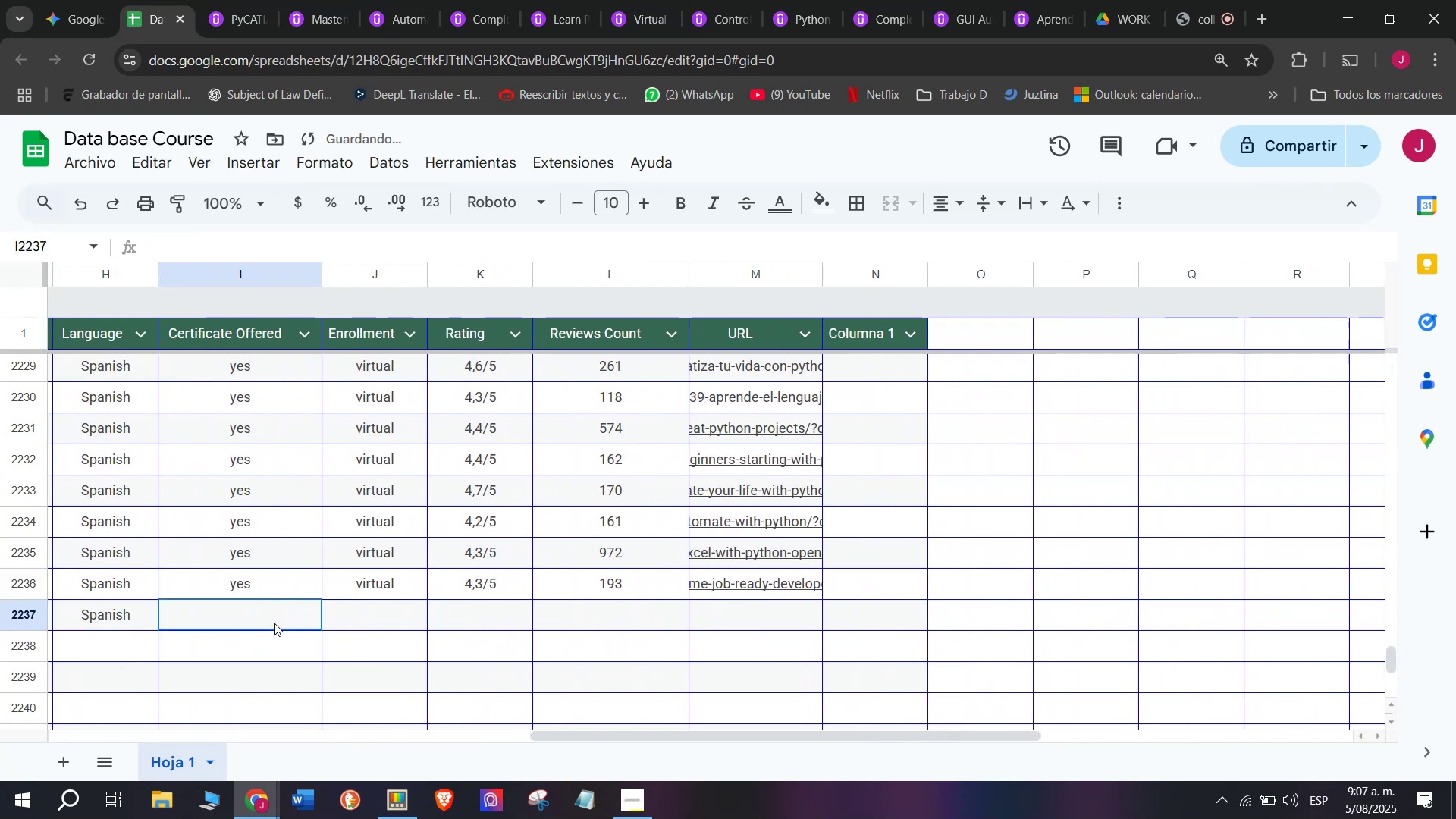 
key(Control+ControlLeft)
 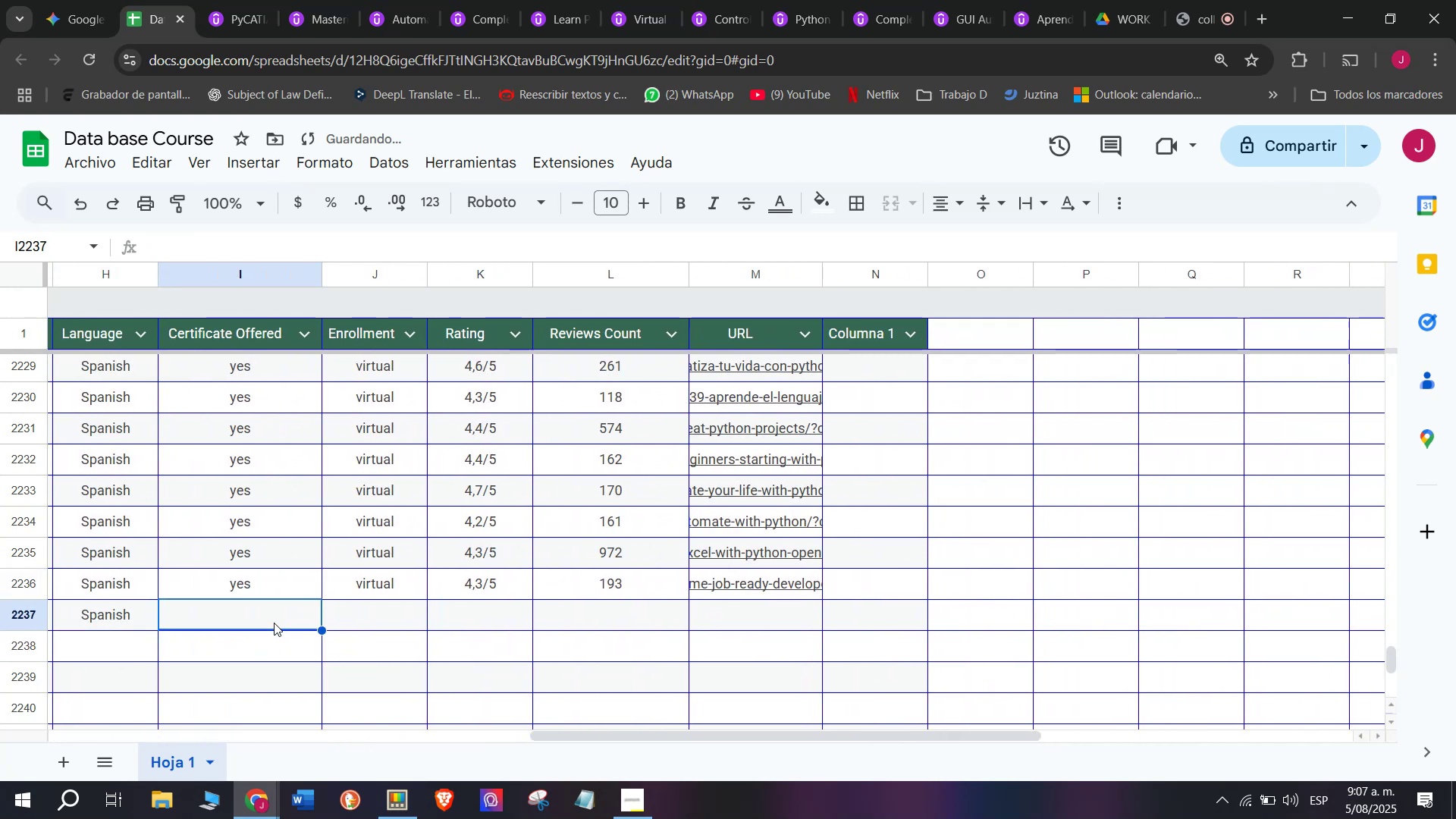 
key(Z)
 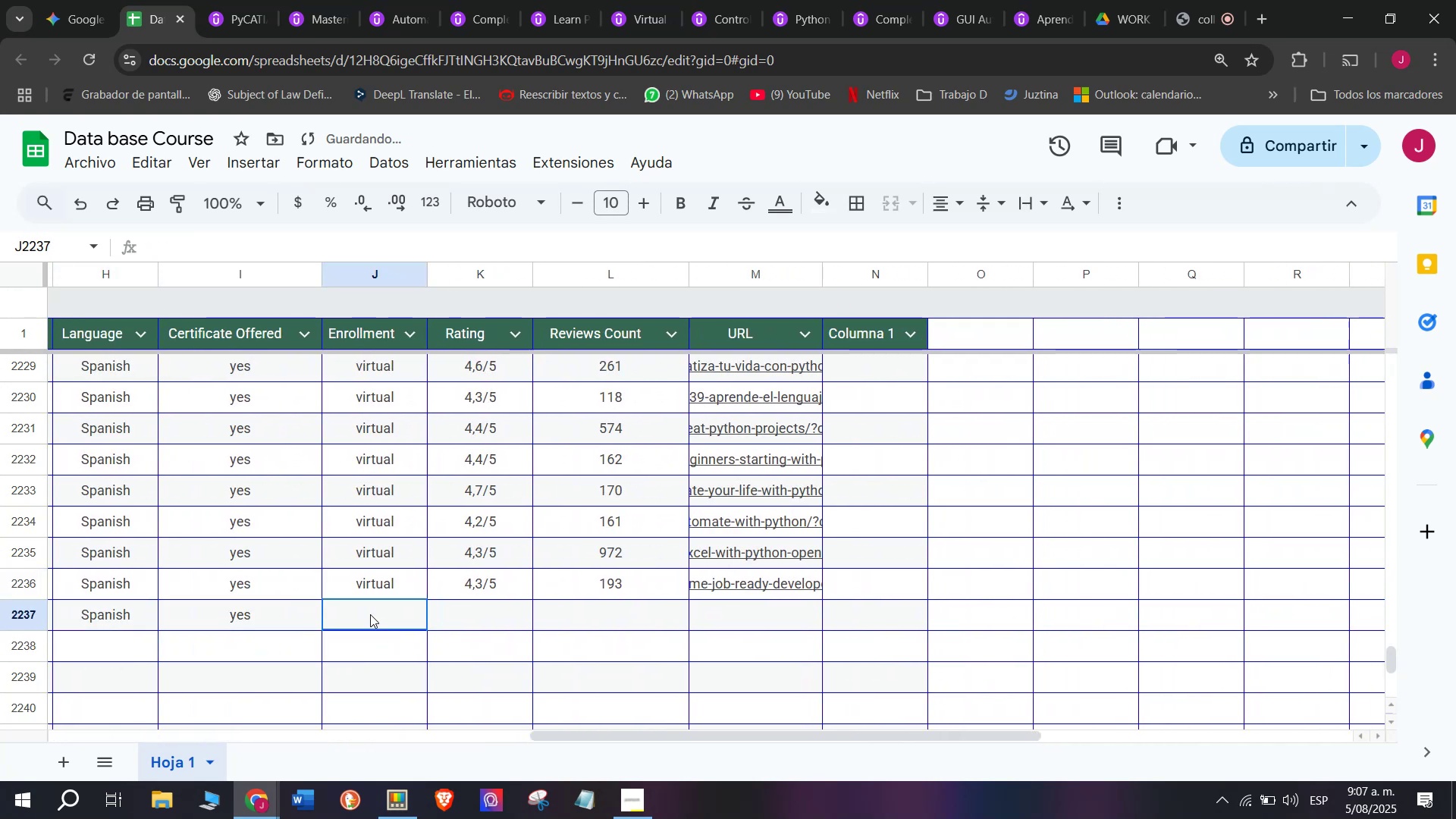 
key(Control+V)
 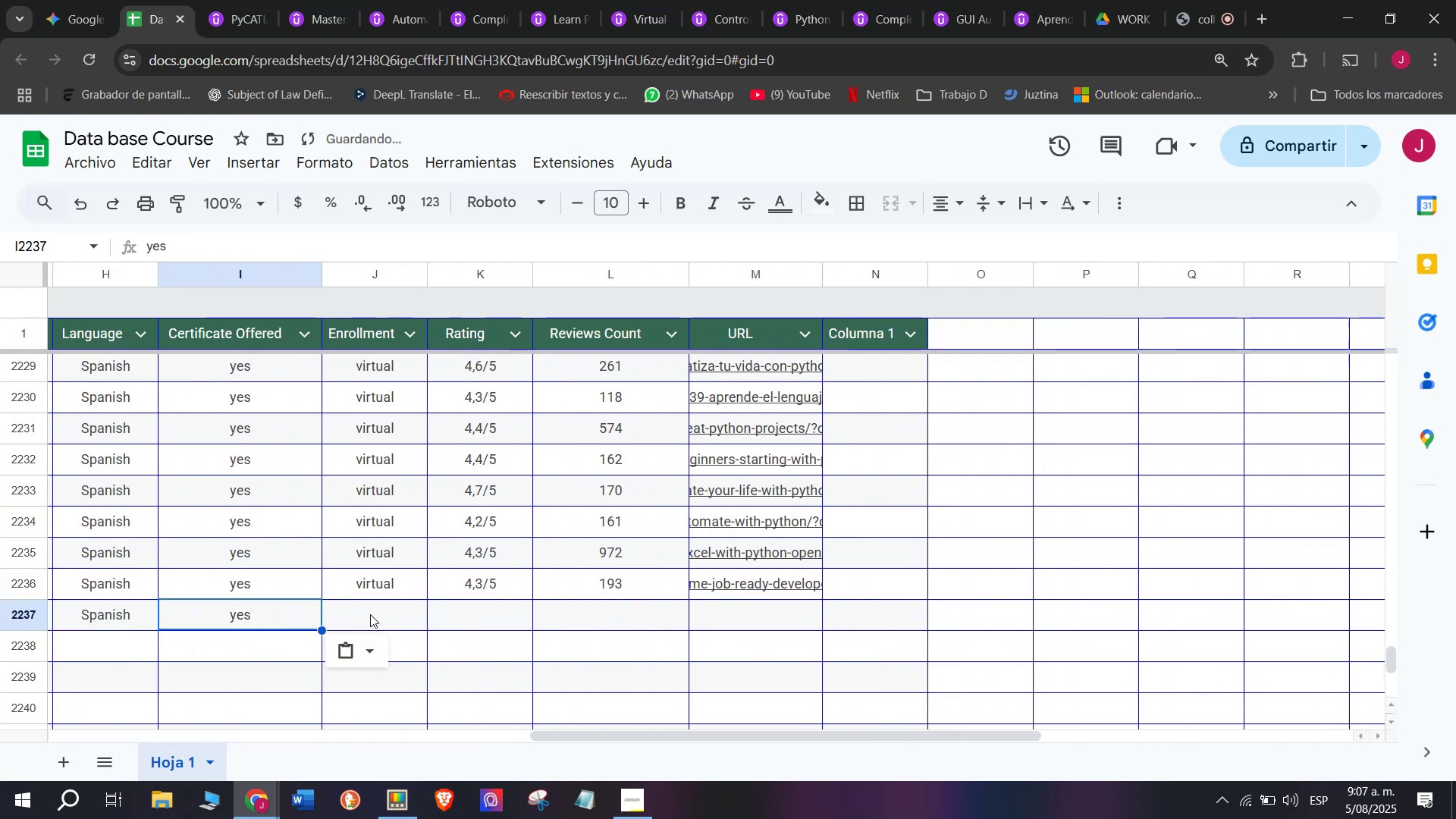 
double_click([370, 614])
 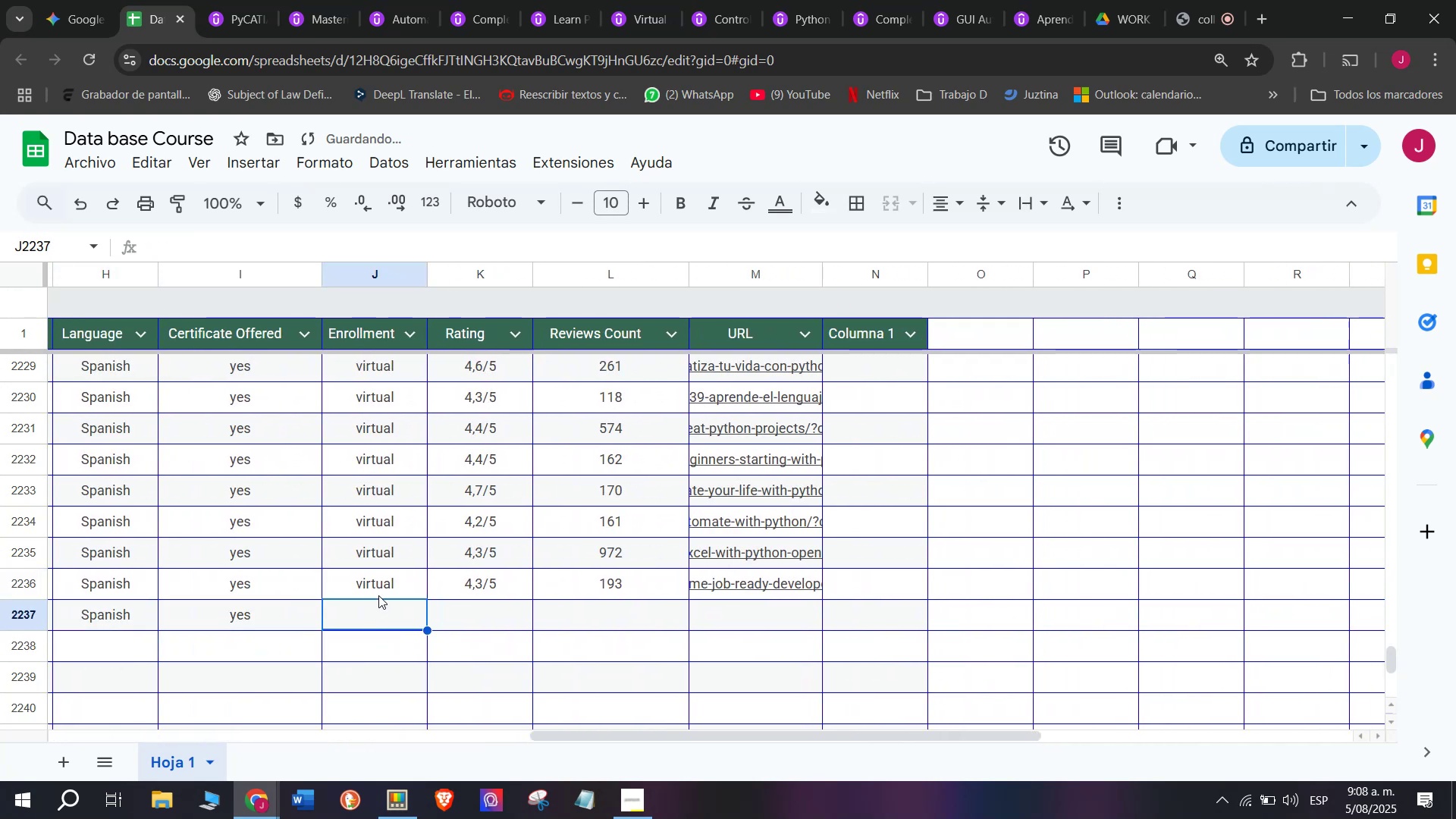 
triple_click([378, 595])
 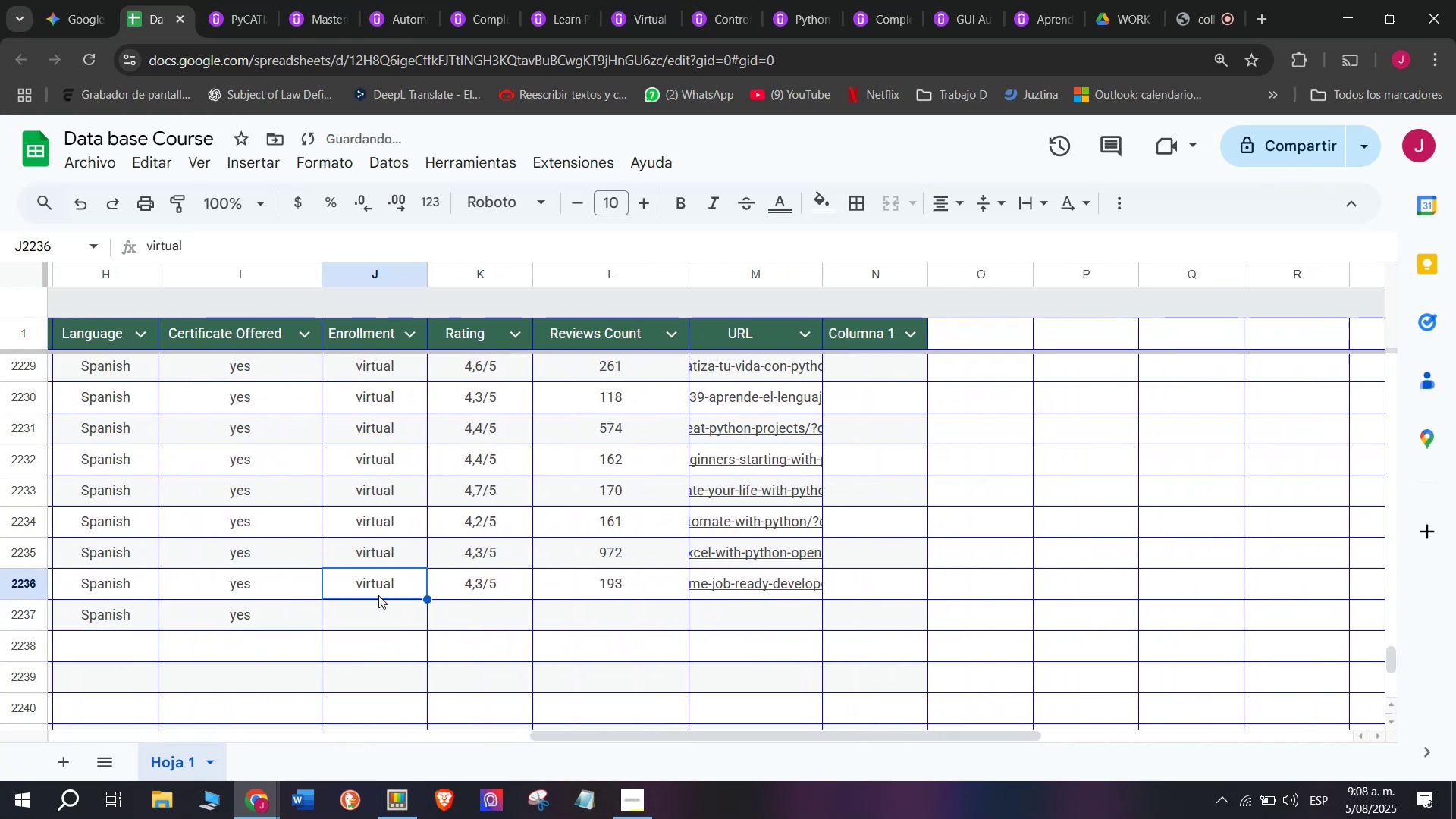 
key(Break)
 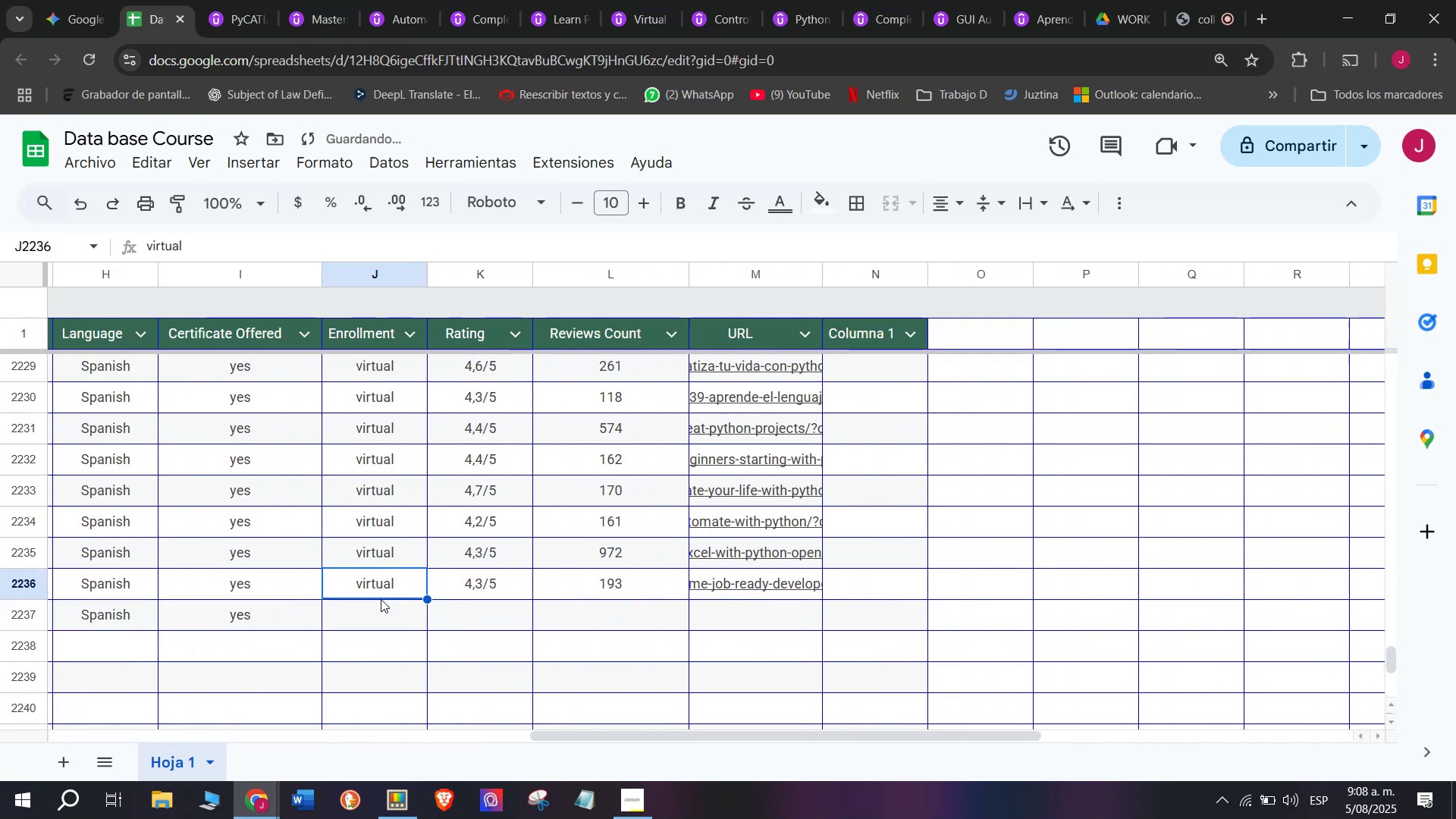 
key(Control+ControlLeft)
 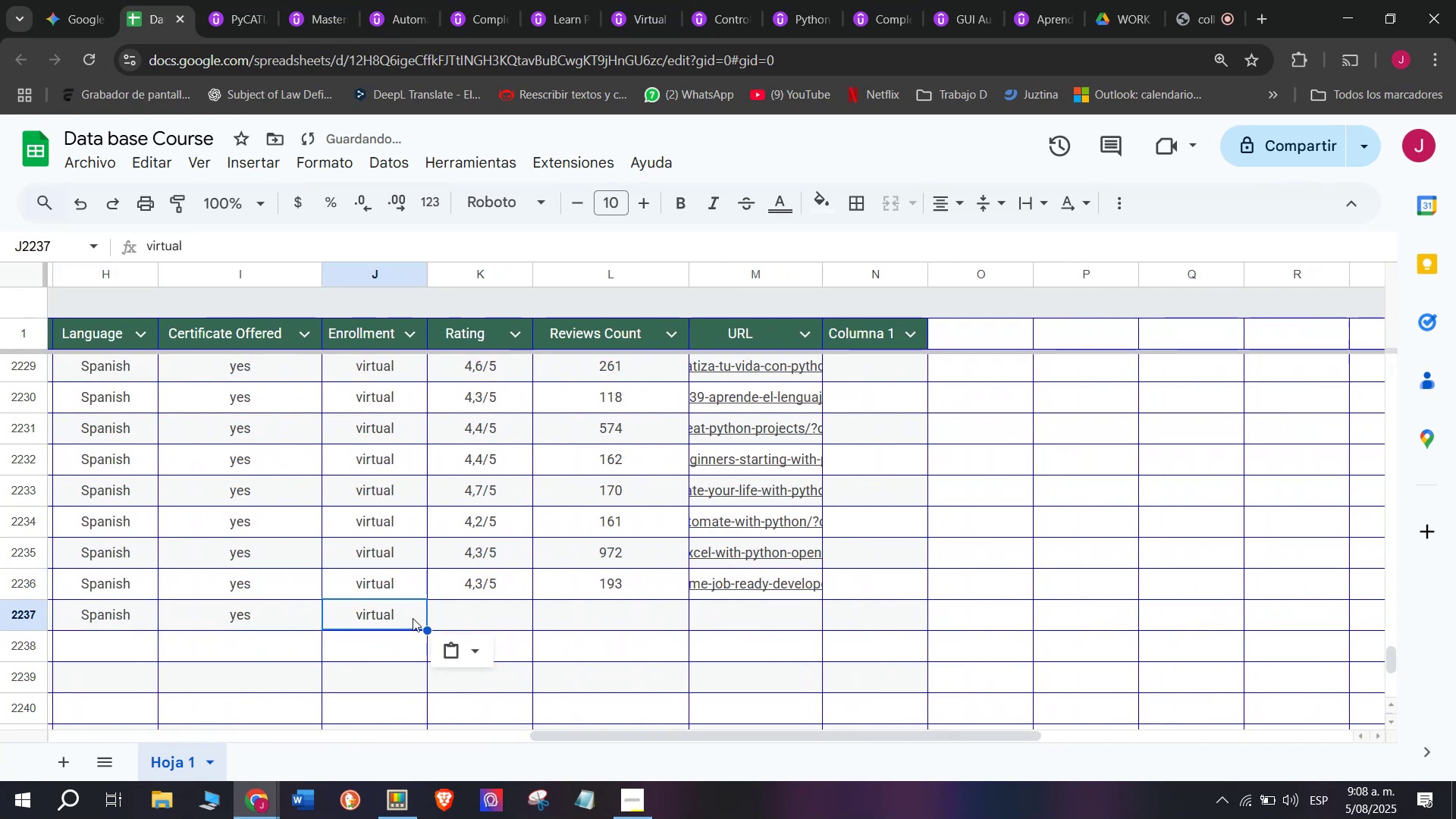 
key(Control+C)
 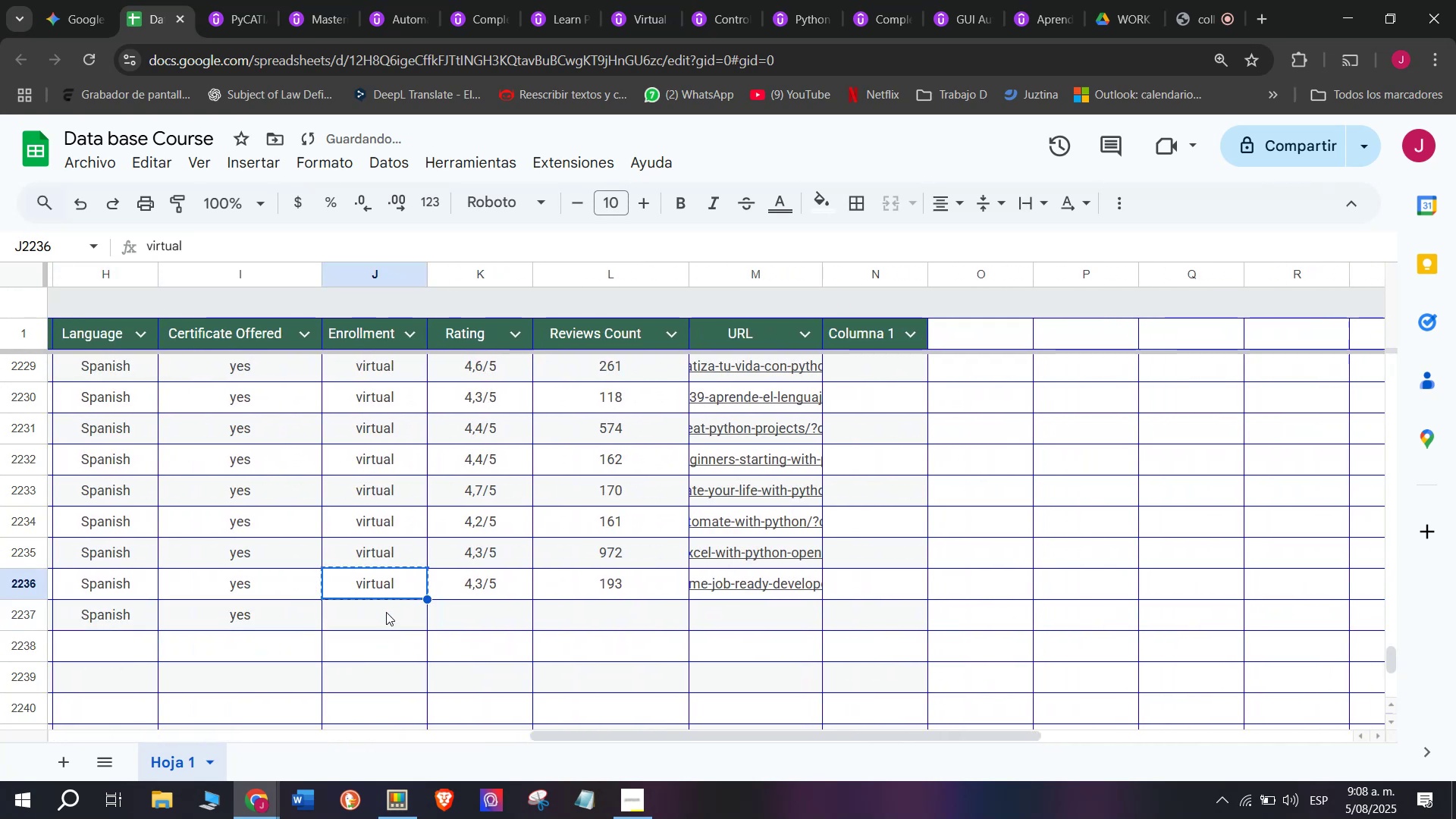 
left_click([386, 612])
 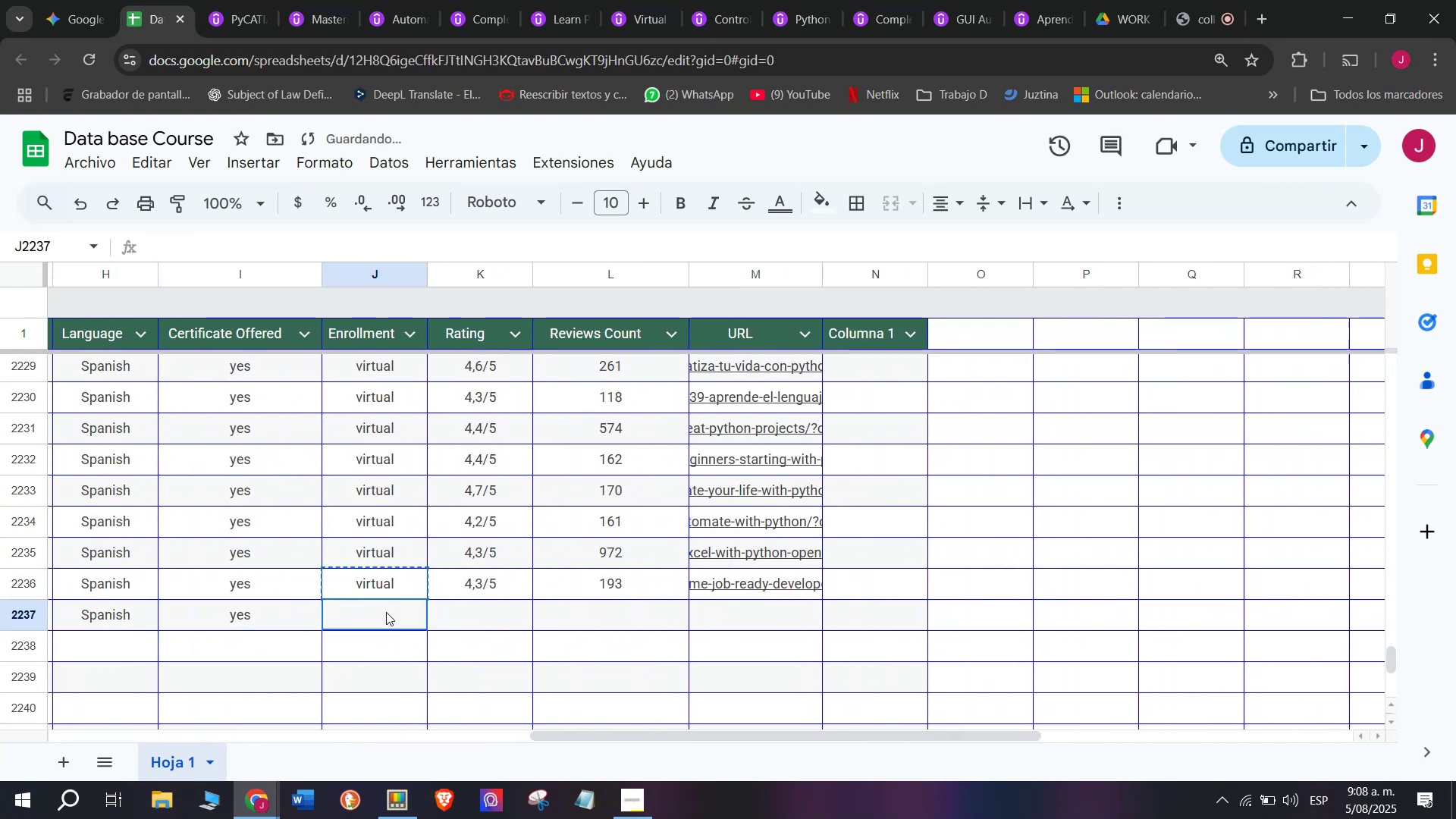 
key(Z)
 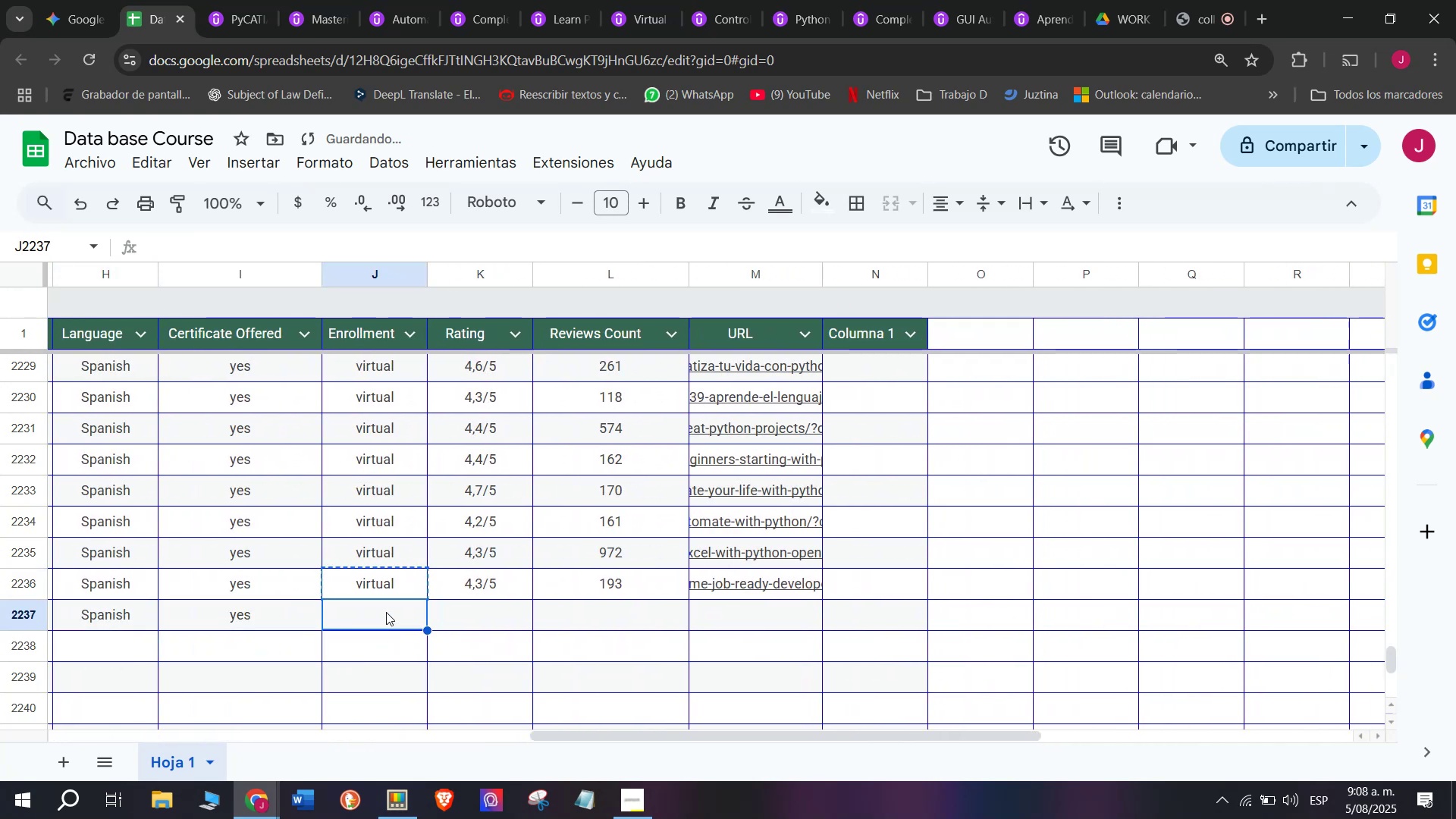 
key(Control+ControlLeft)
 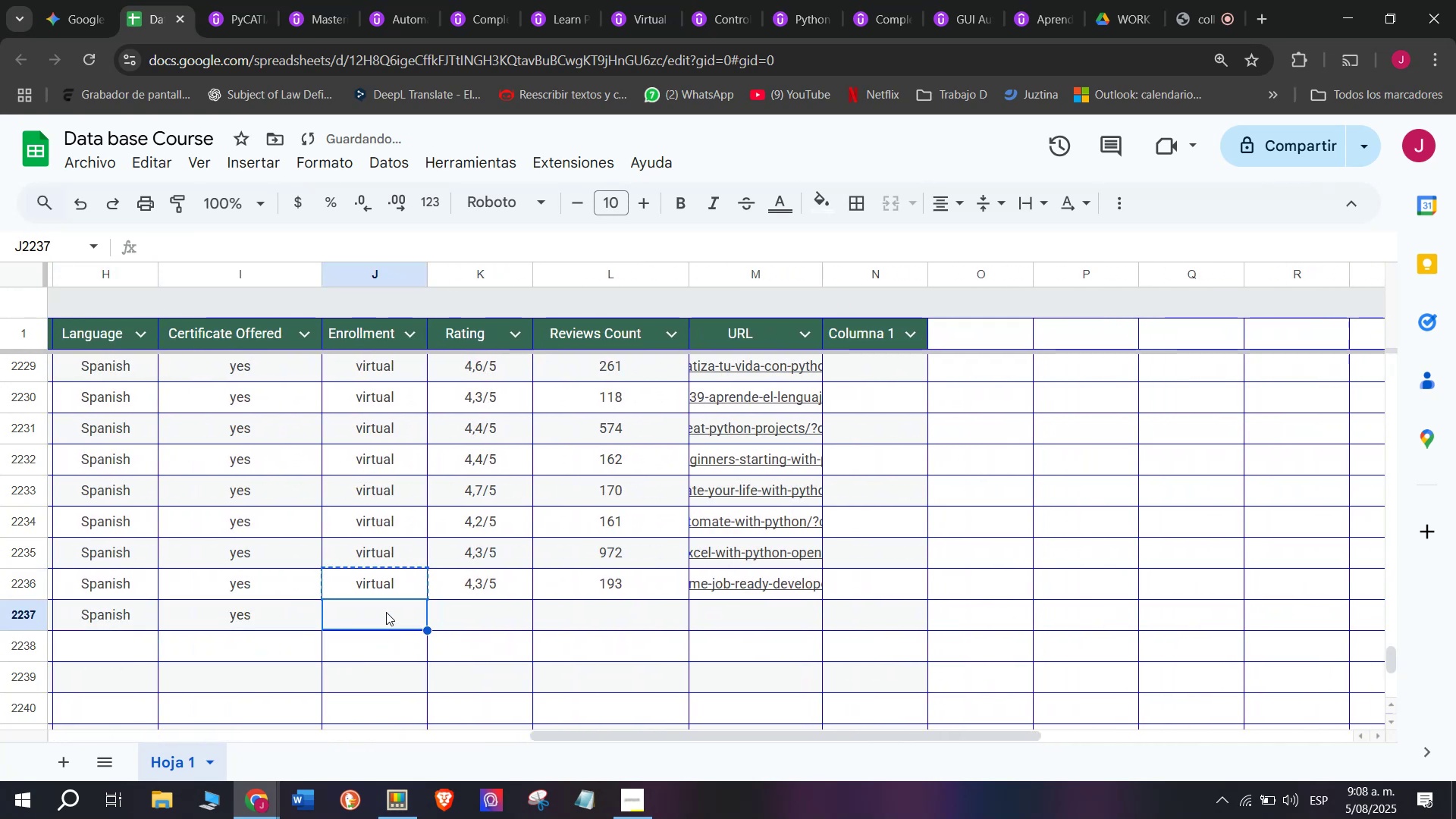 
key(Control+V)
 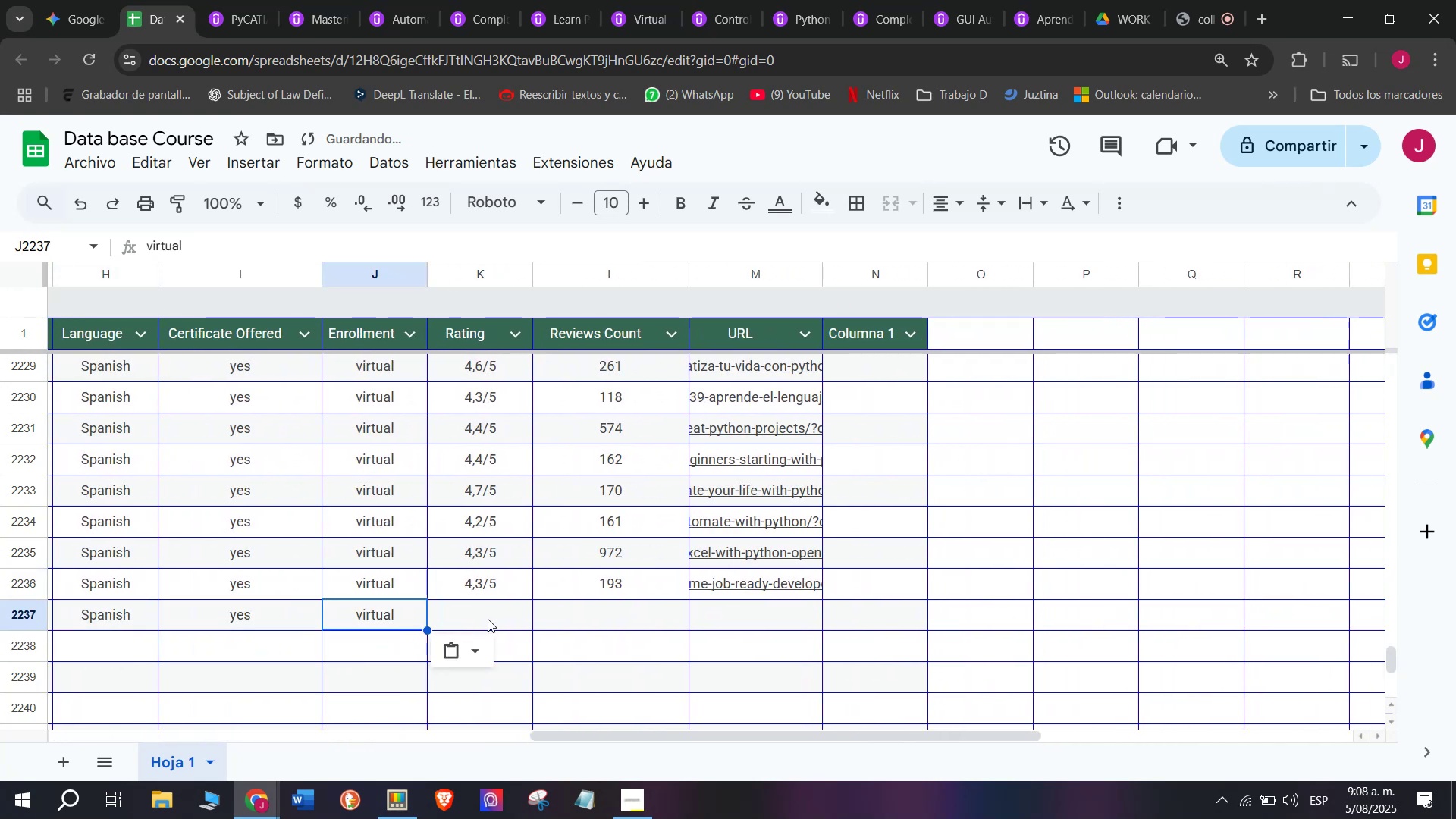 
double_click([488, 619])
 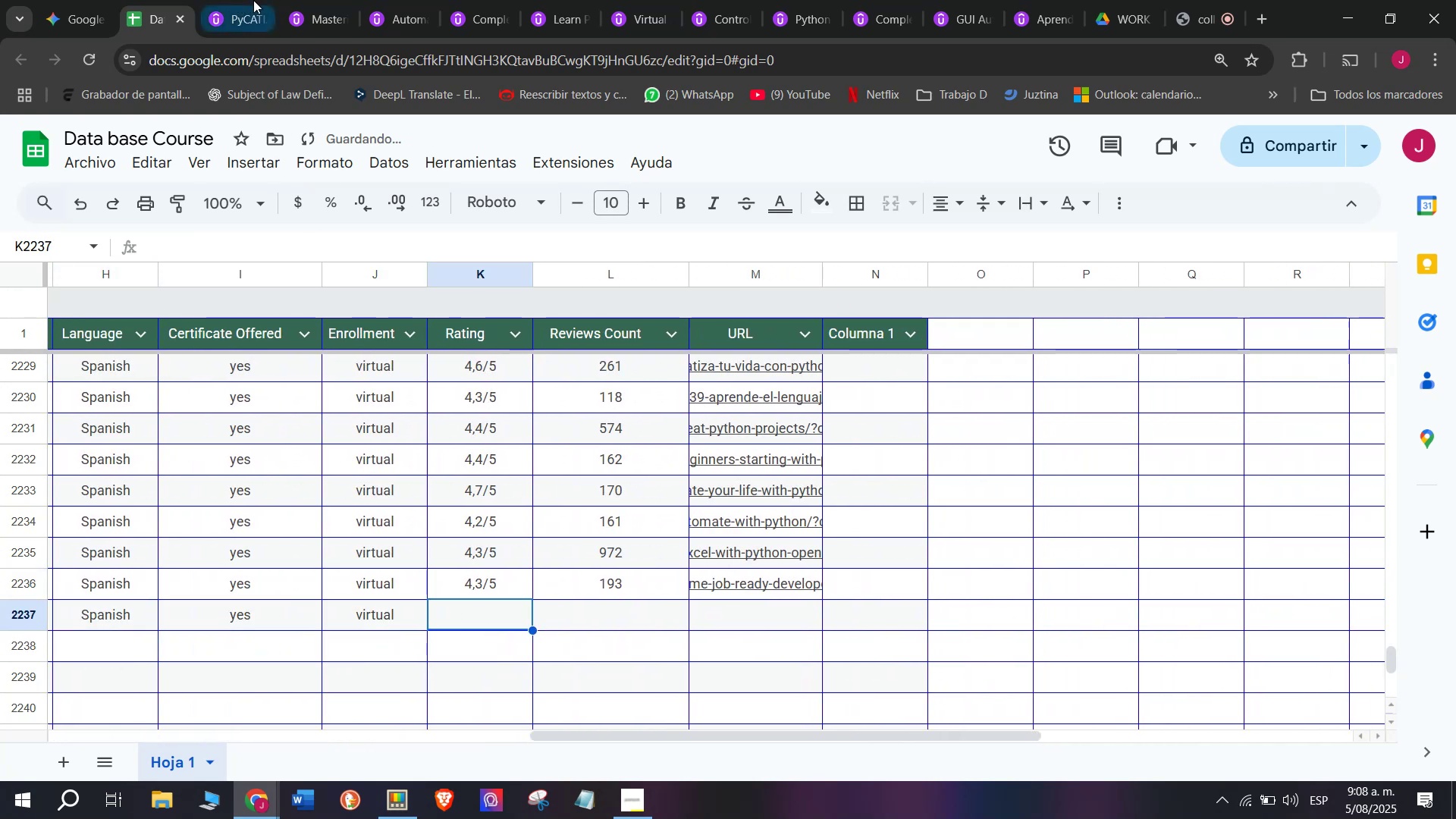 
left_click([267, 0])
 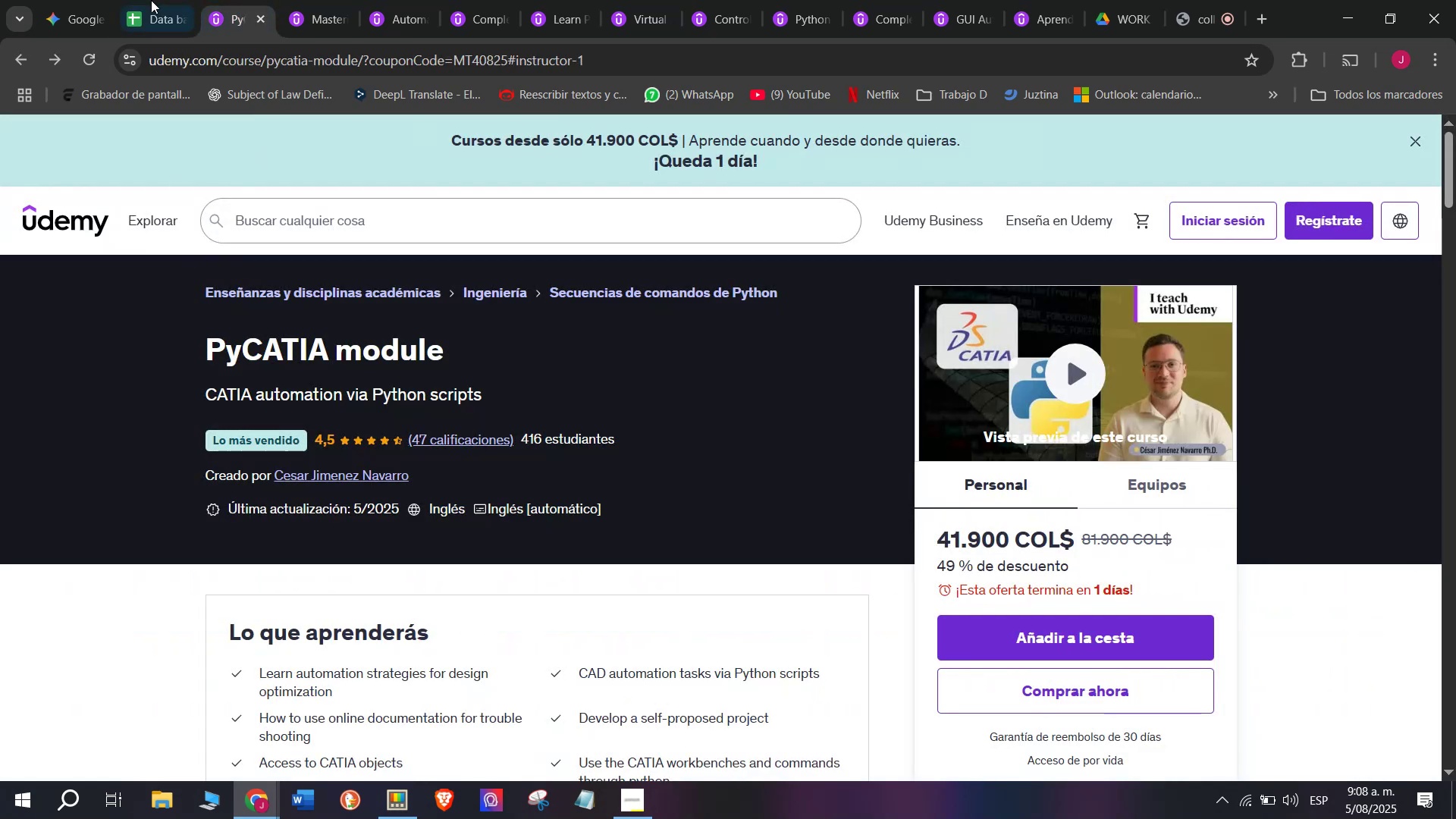 
left_click([157, 0])
 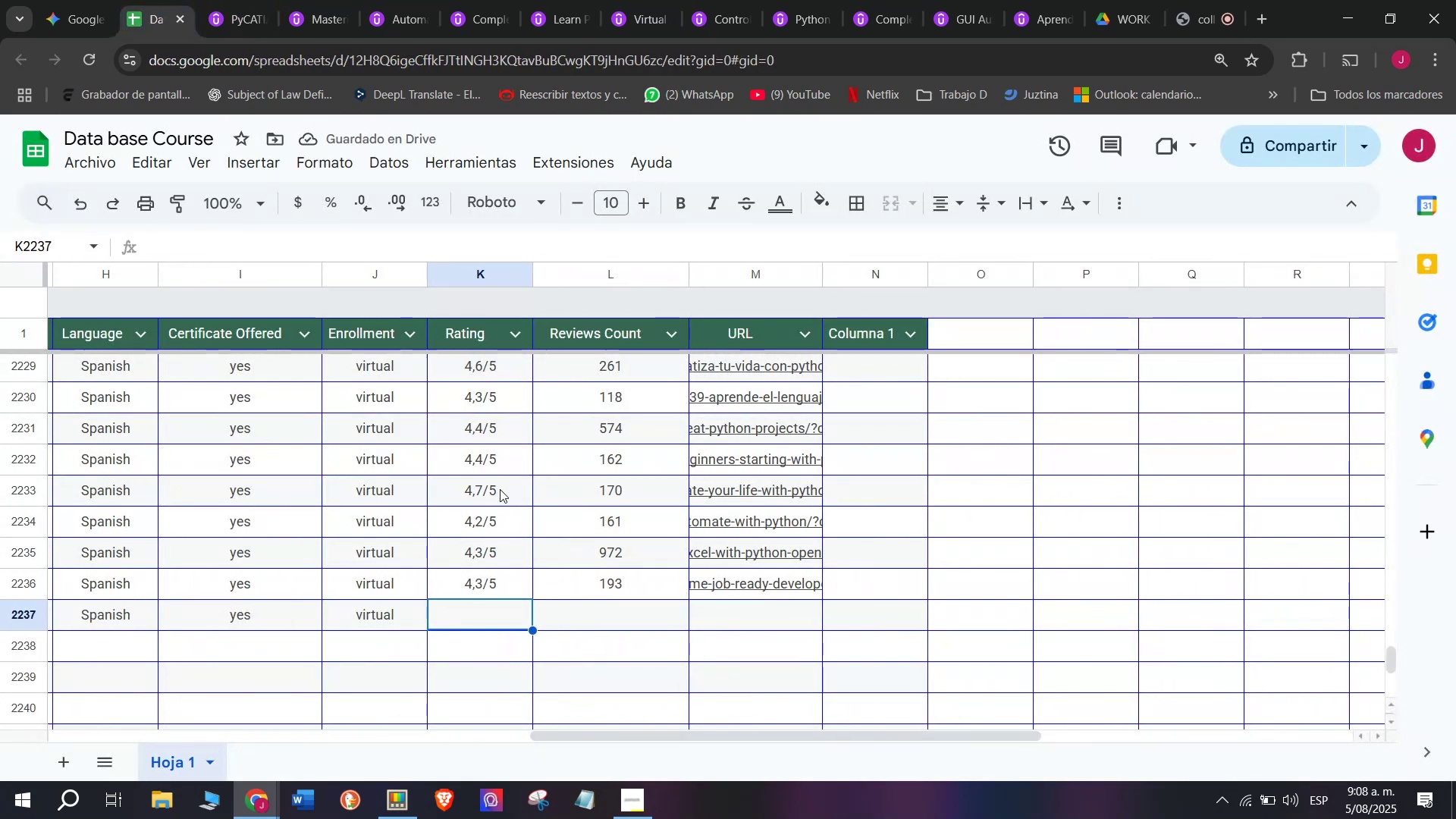 
key(Control+ControlLeft)
 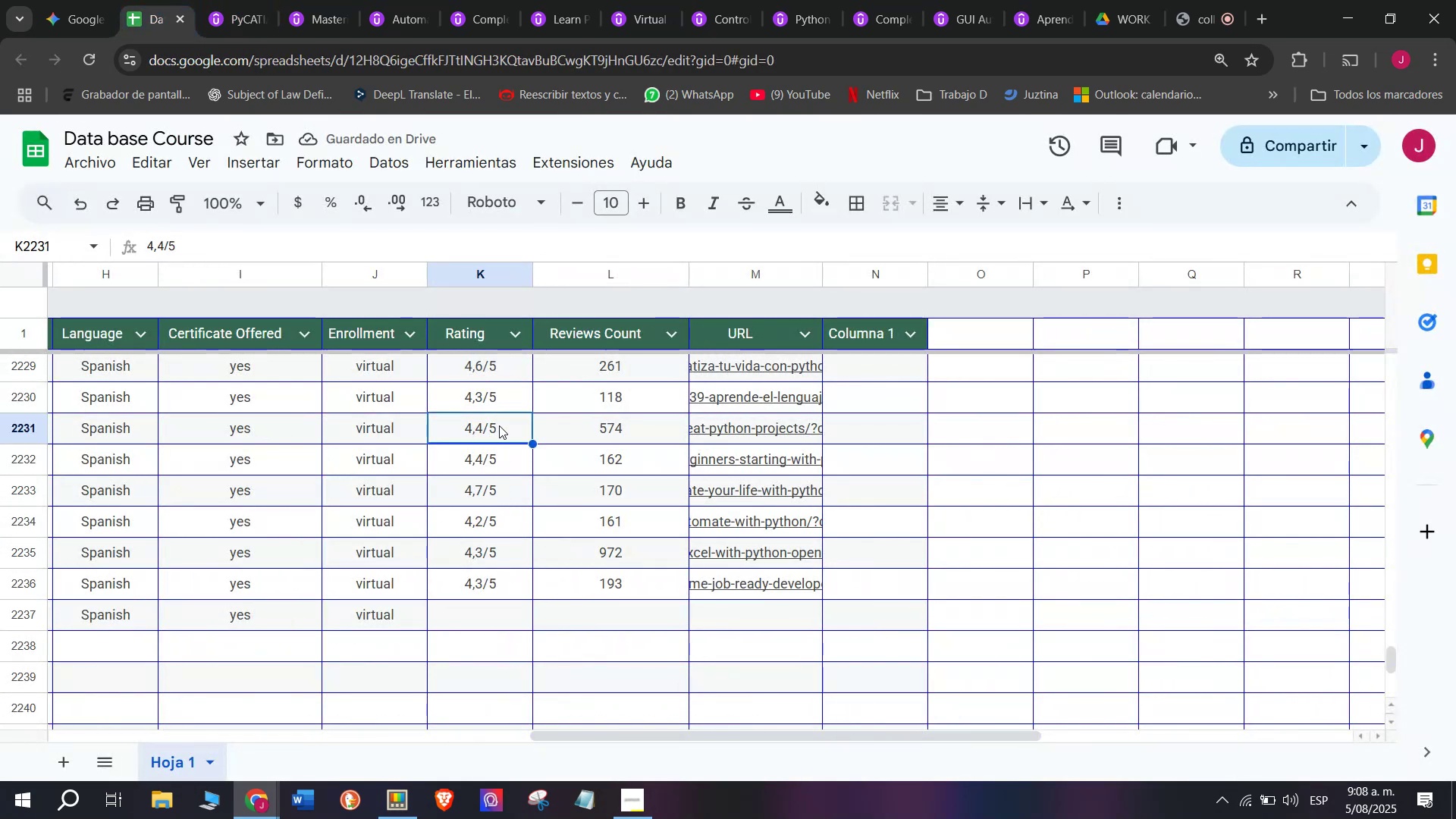 
key(Break)
 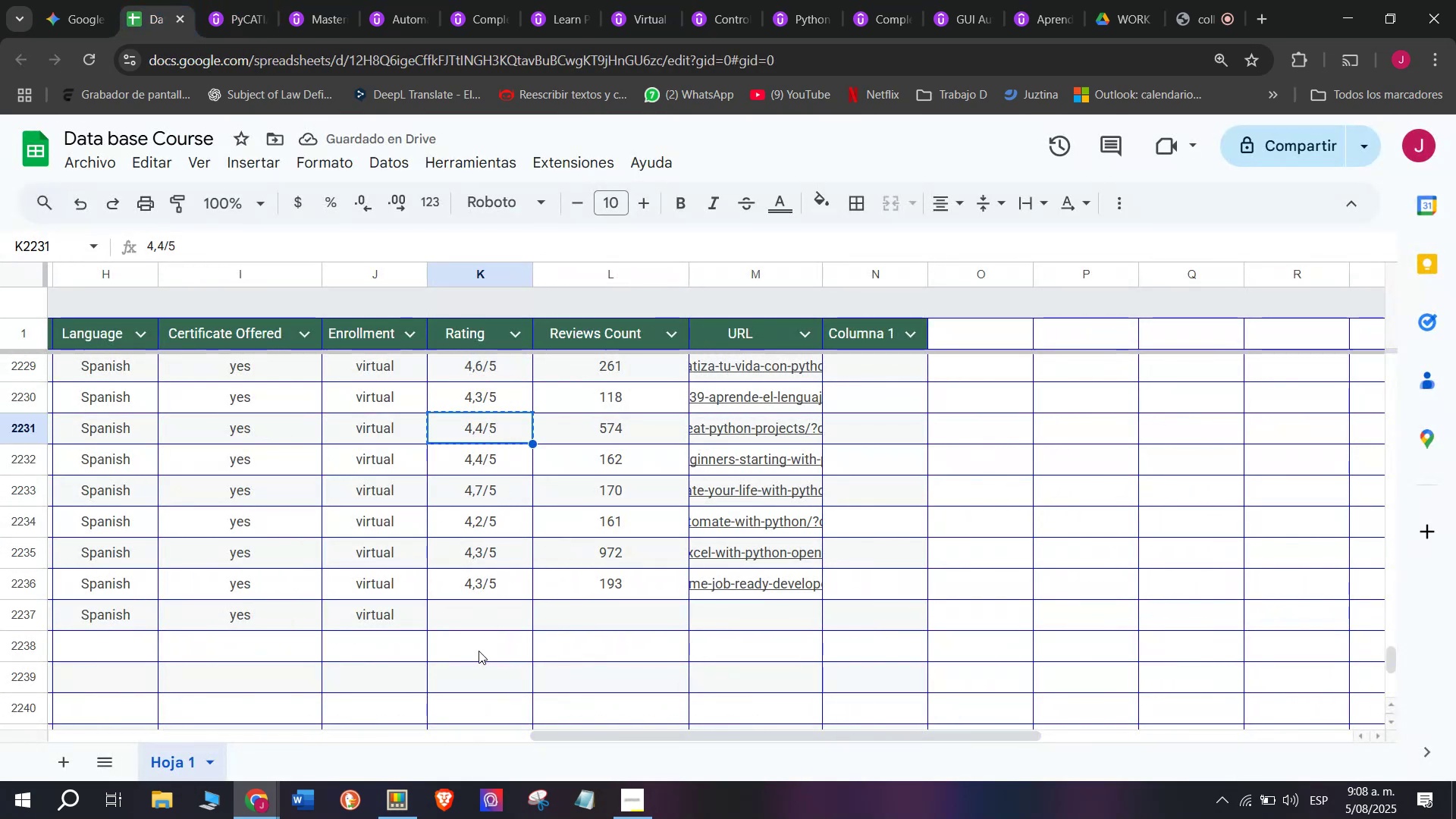 
key(Control+C)
 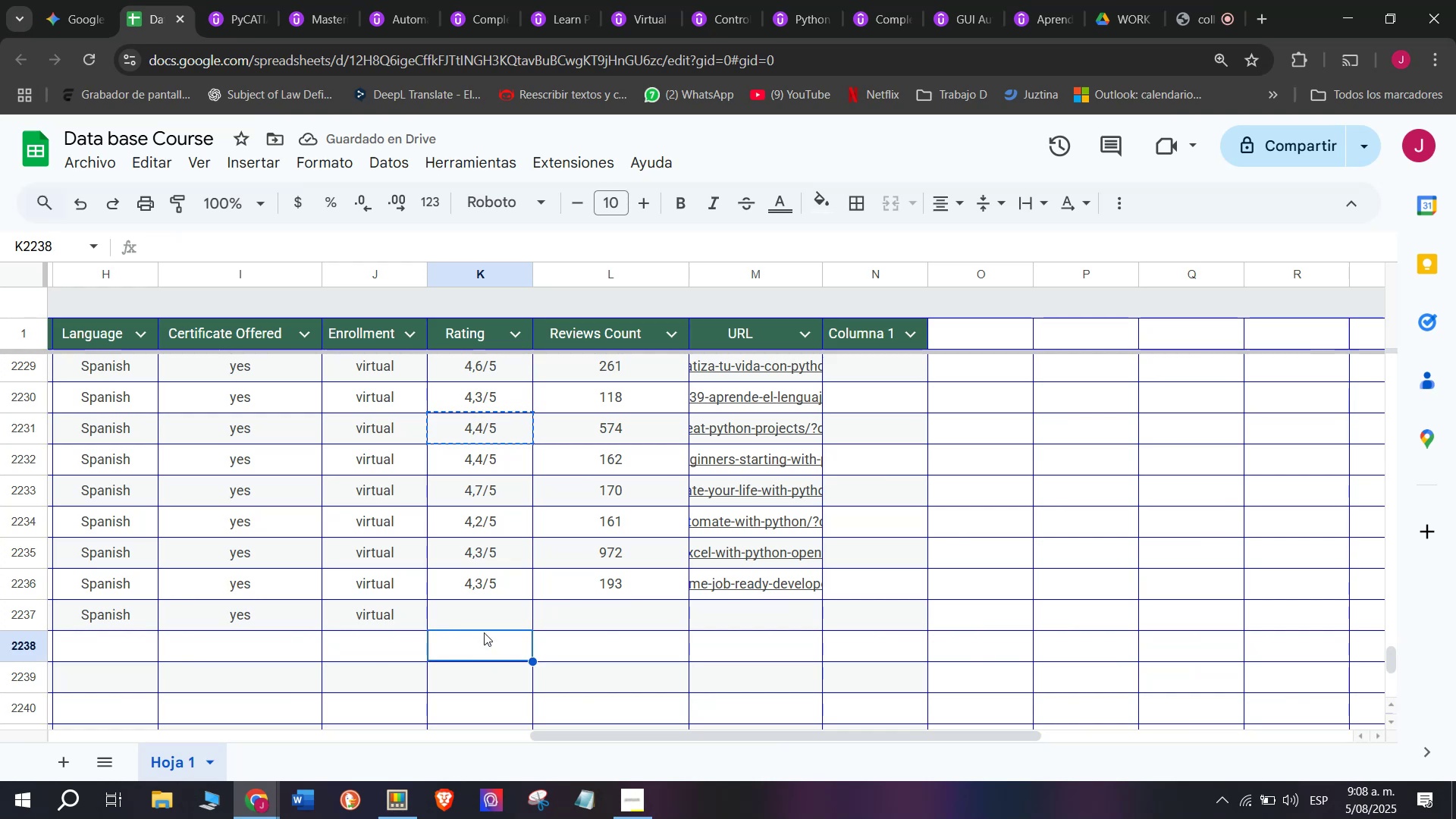 
double_click([490, 608])
 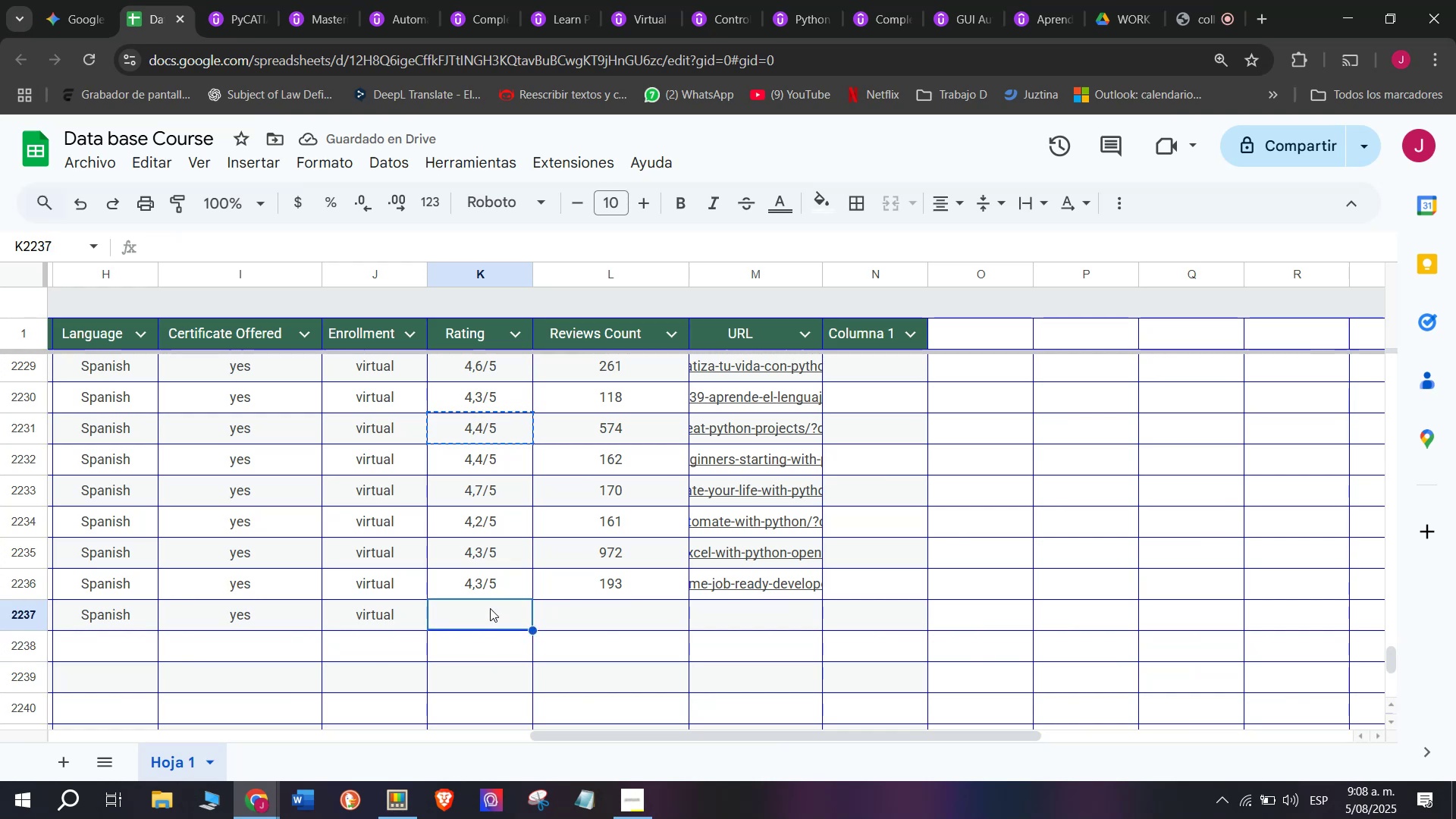 
key(Control+ControlLeft)
 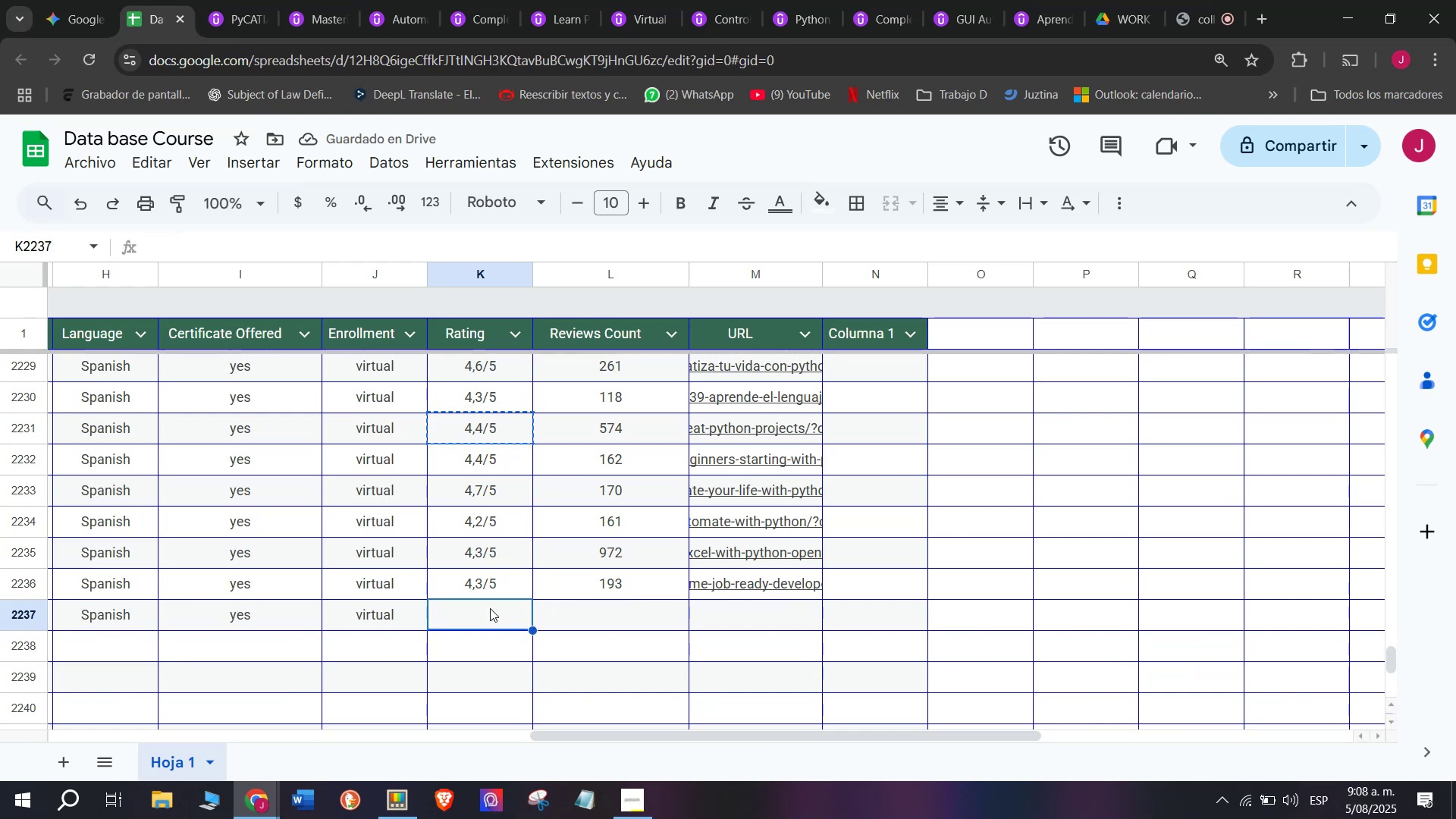 
key(Z)
 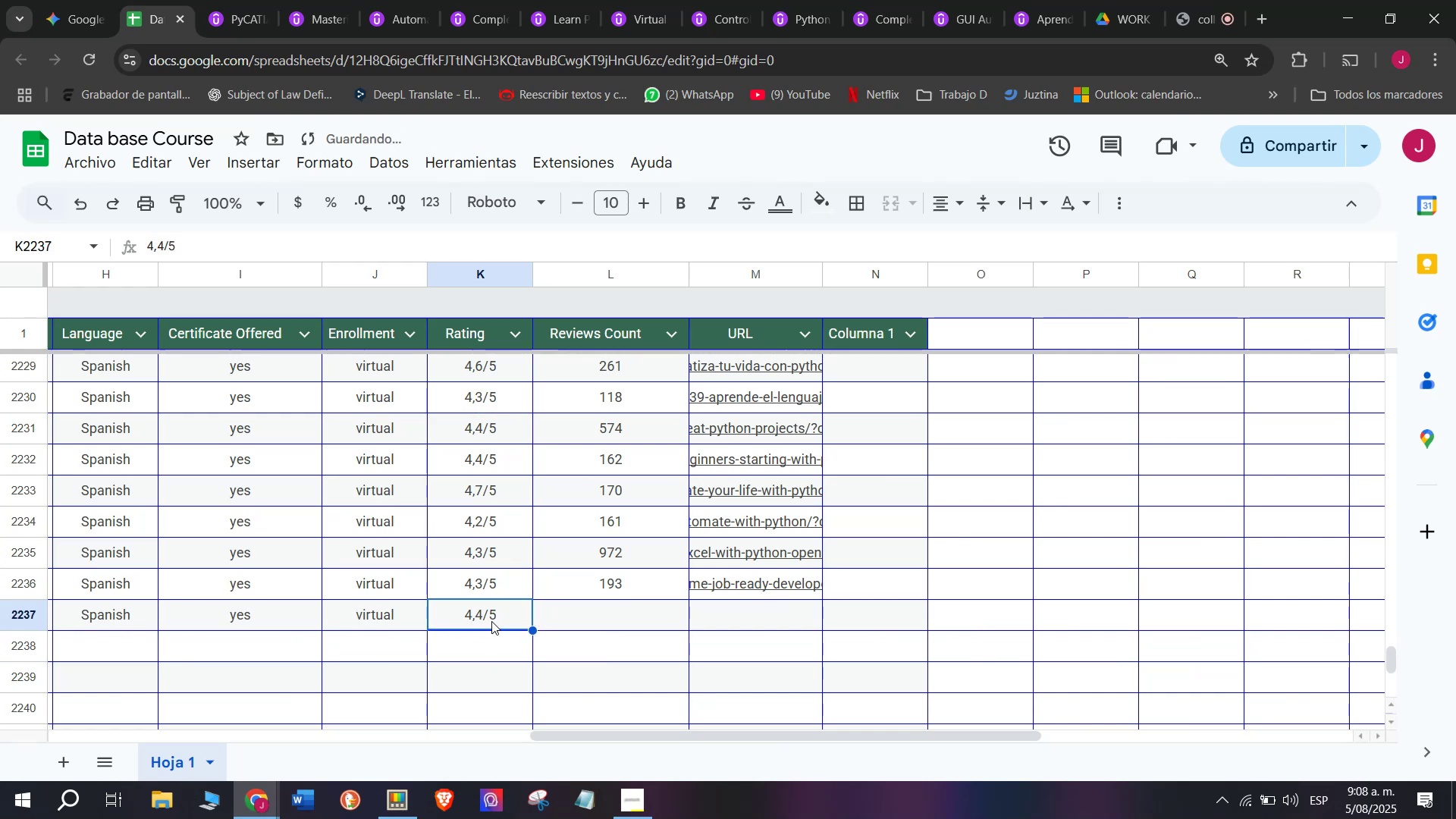 
key(Control+V)
 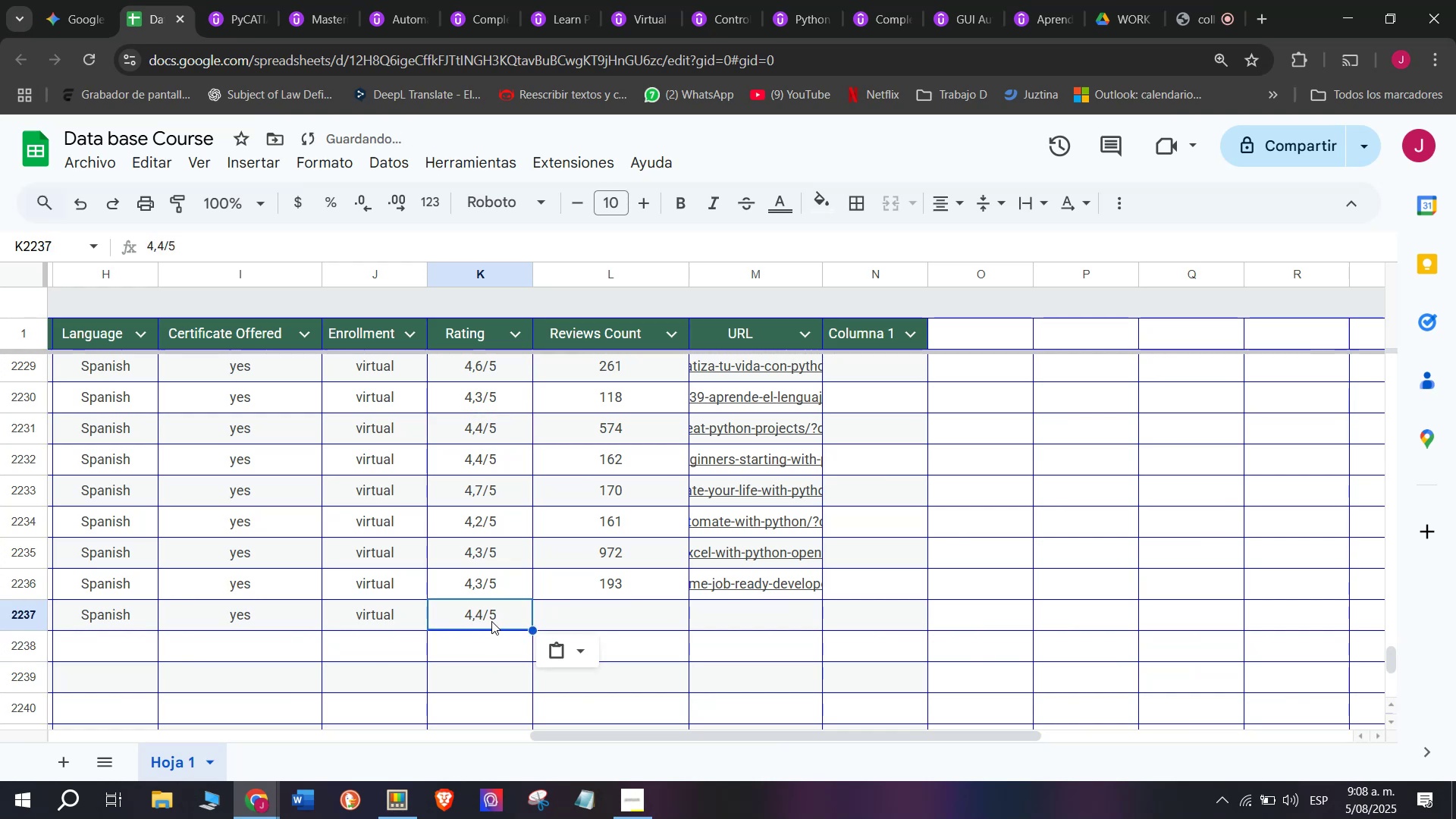 
triple_click([491, 621])
 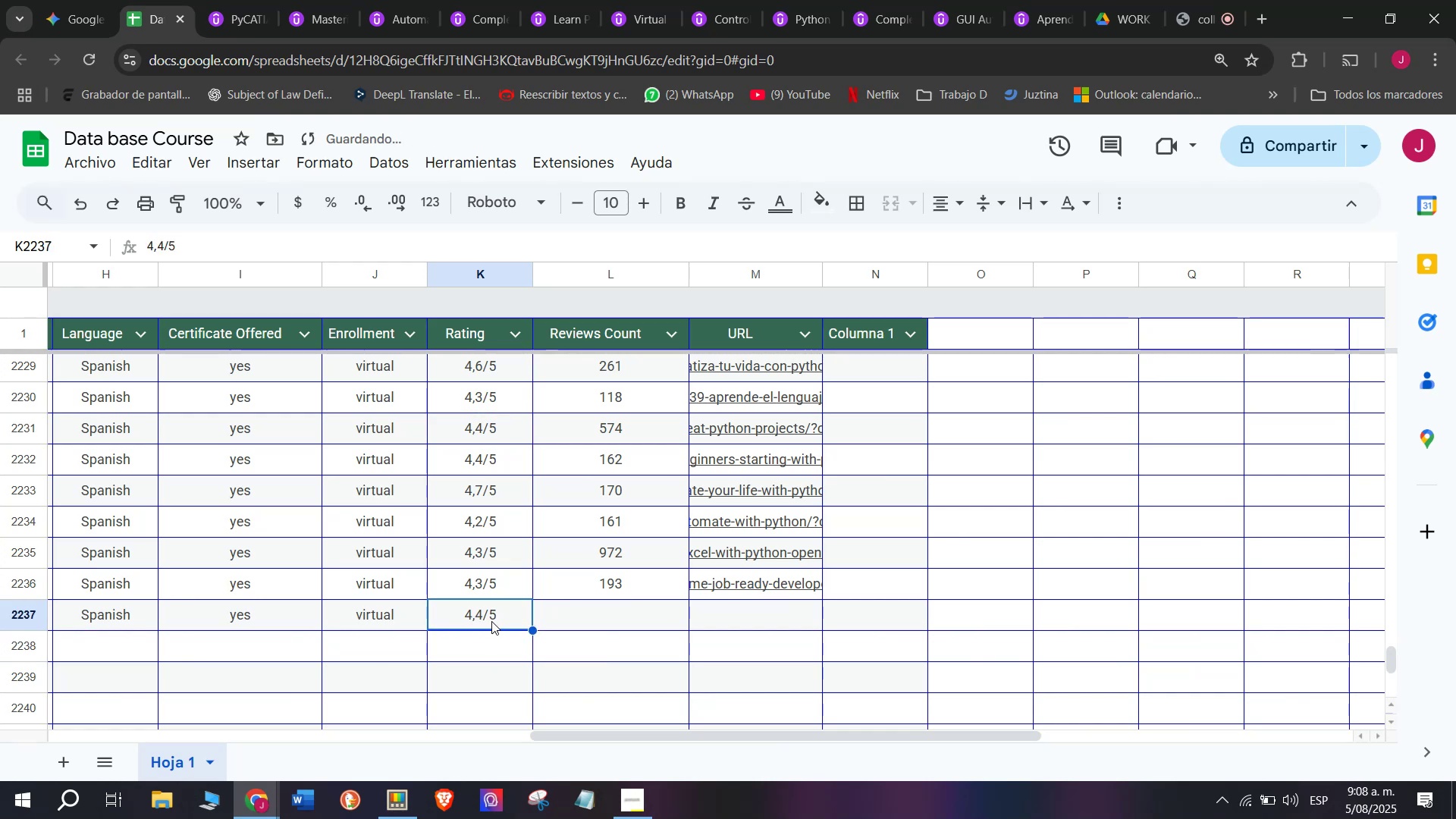 
triple_click([491, 621])
 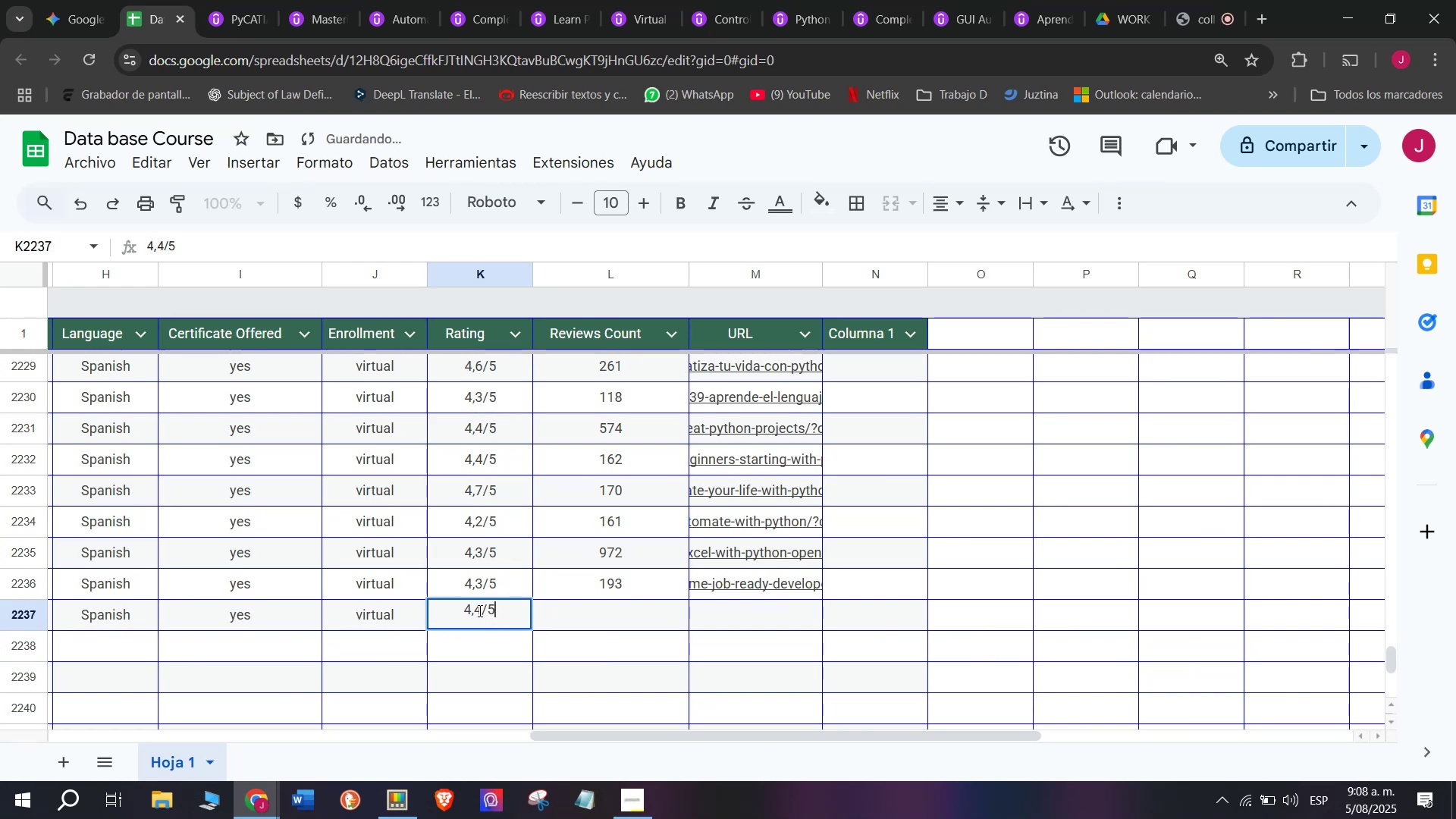 
left_click([479, 610])
 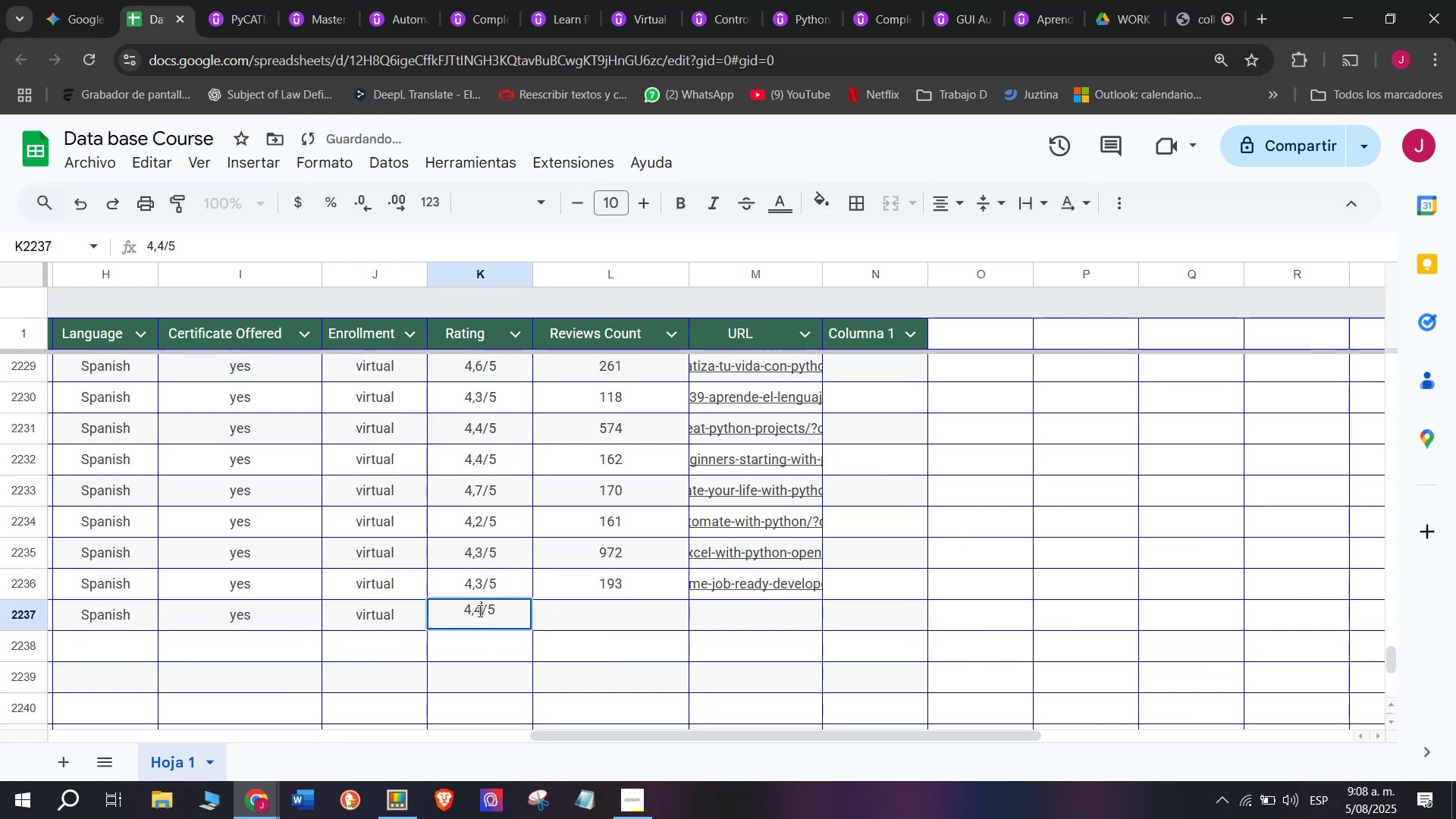 
key(Q)
 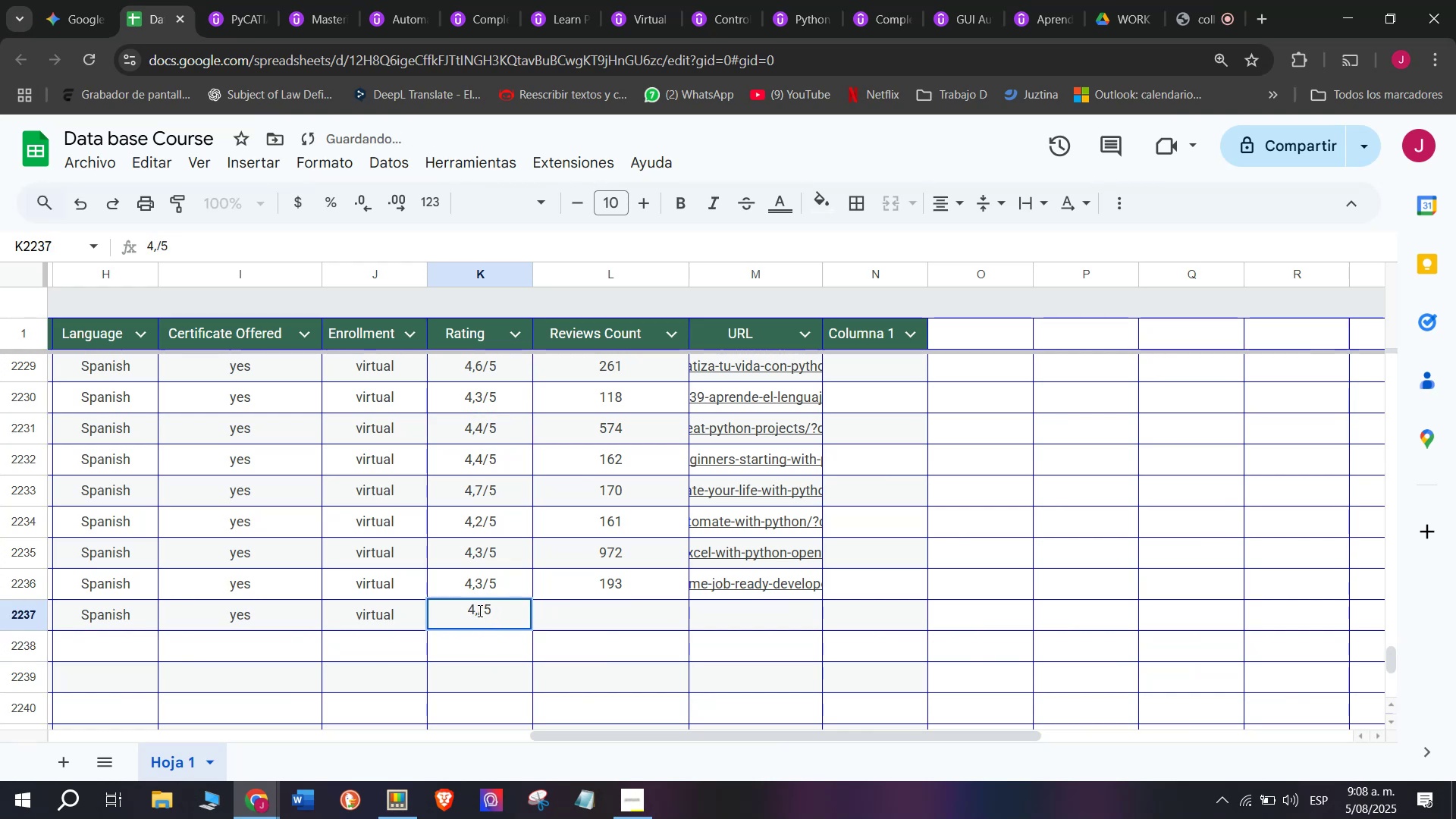 
key(Backspace)
 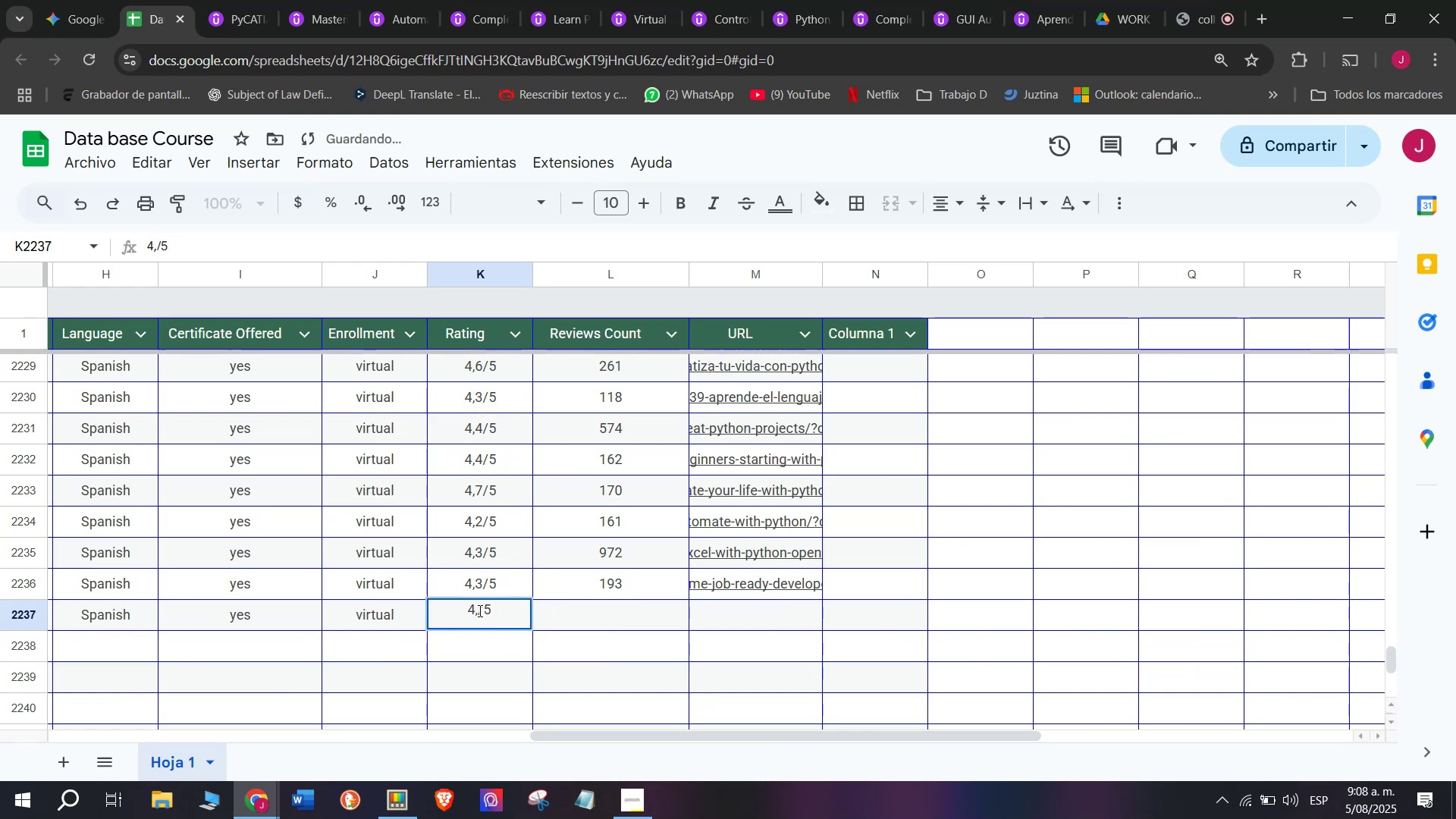 
key(5)
 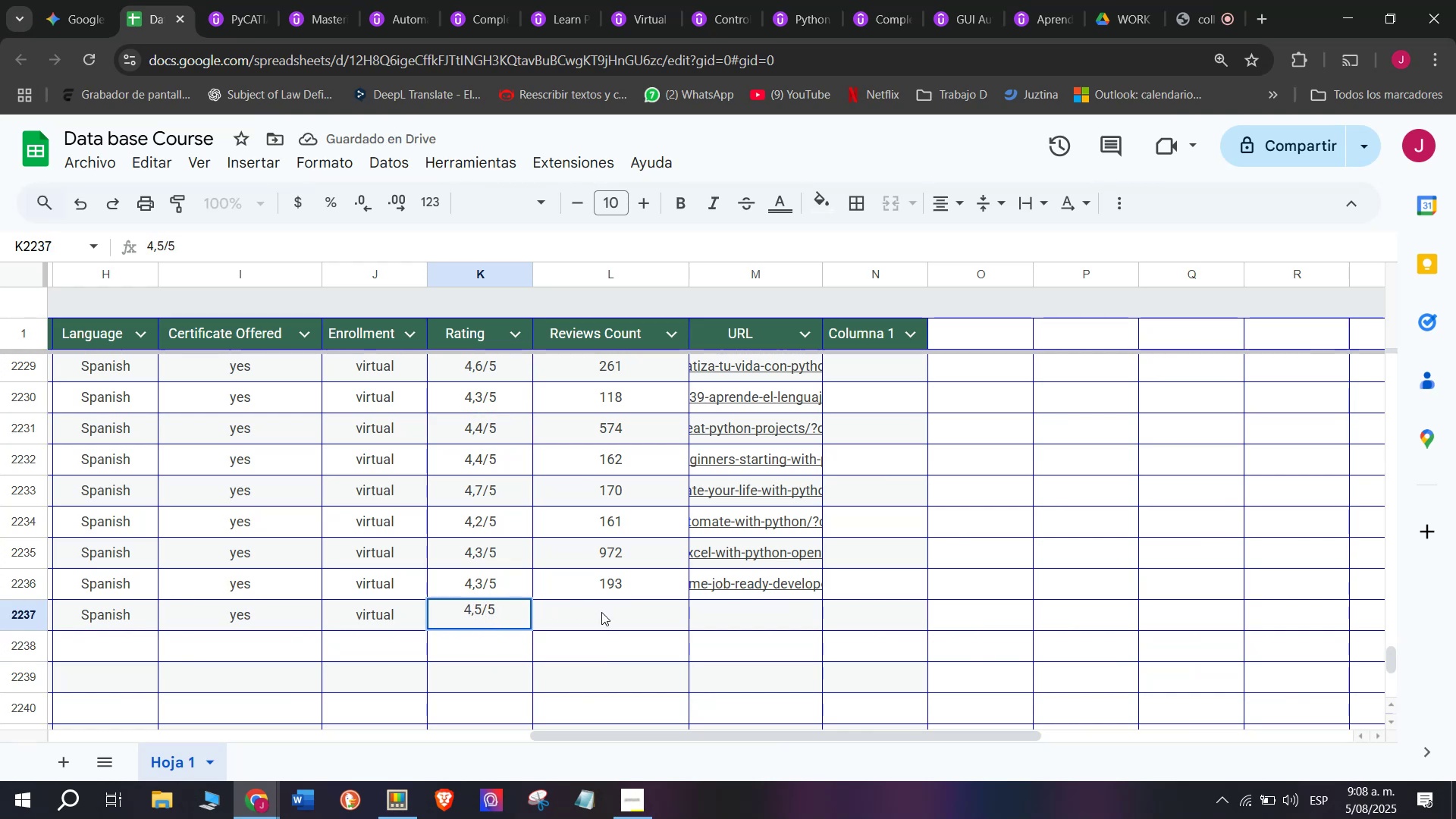 
left_click([606, 614])
 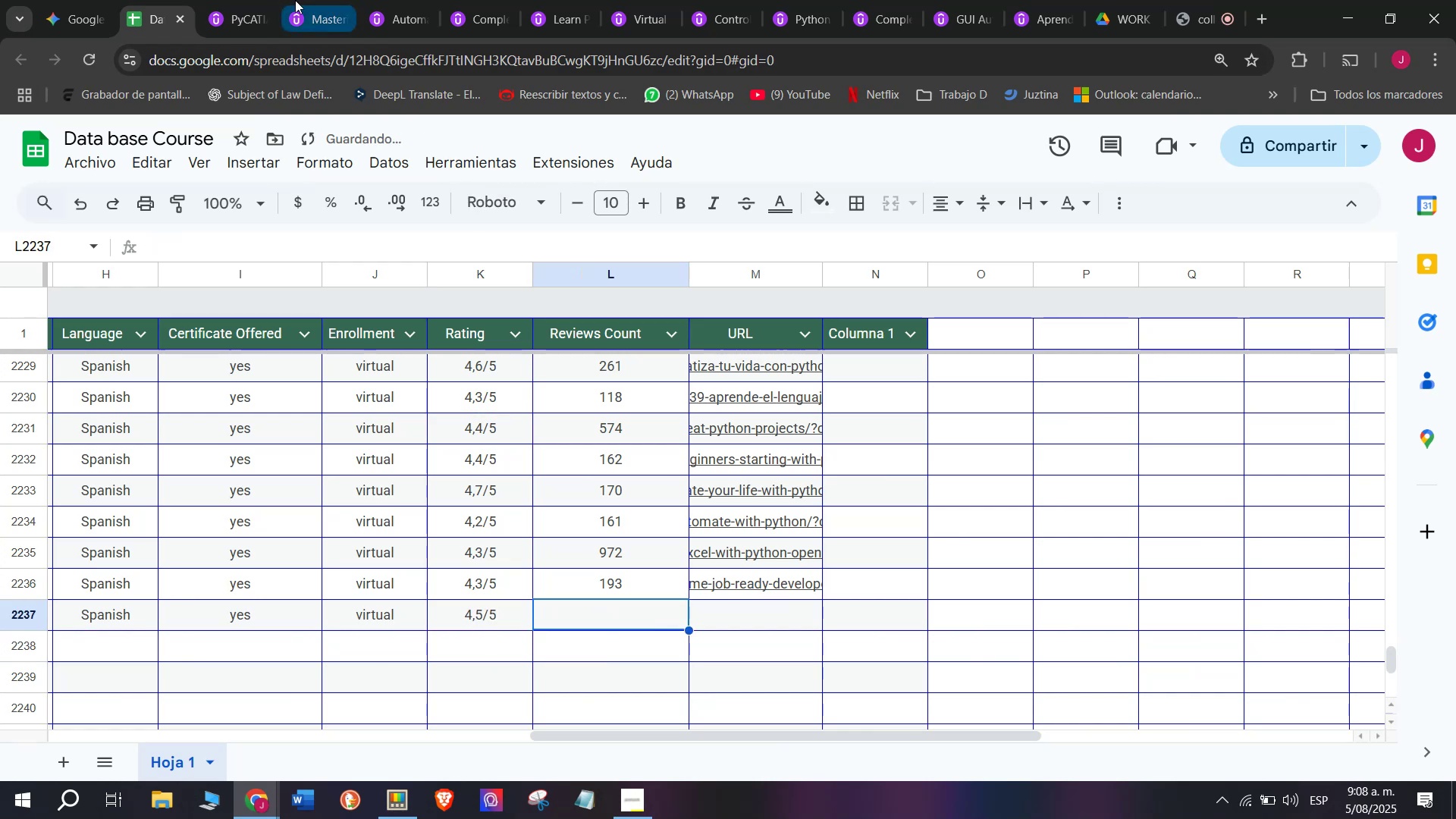 
left_click([240, 0])
 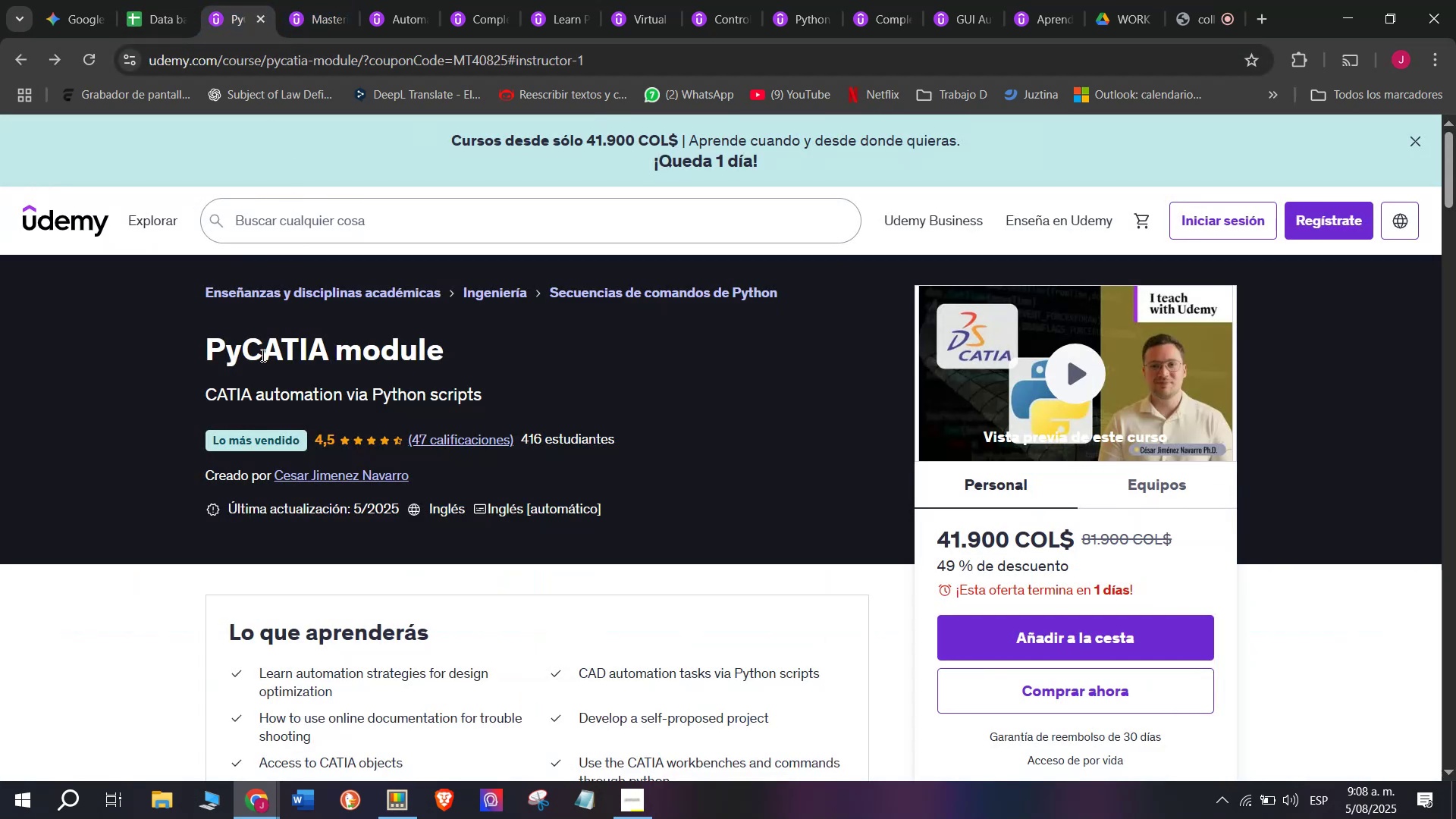 
left_click([162, 0])
 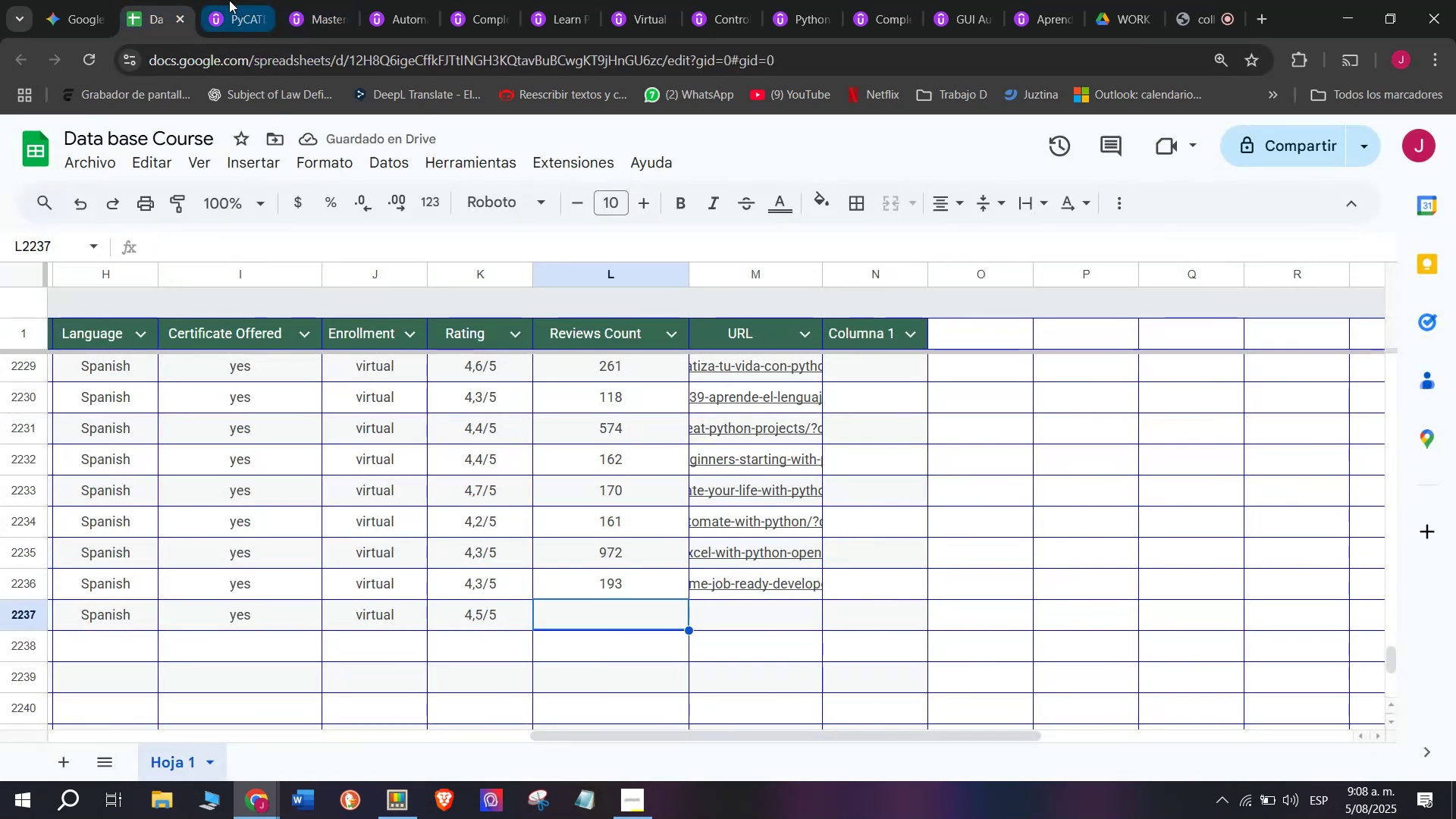 
left_click([229, 0])
 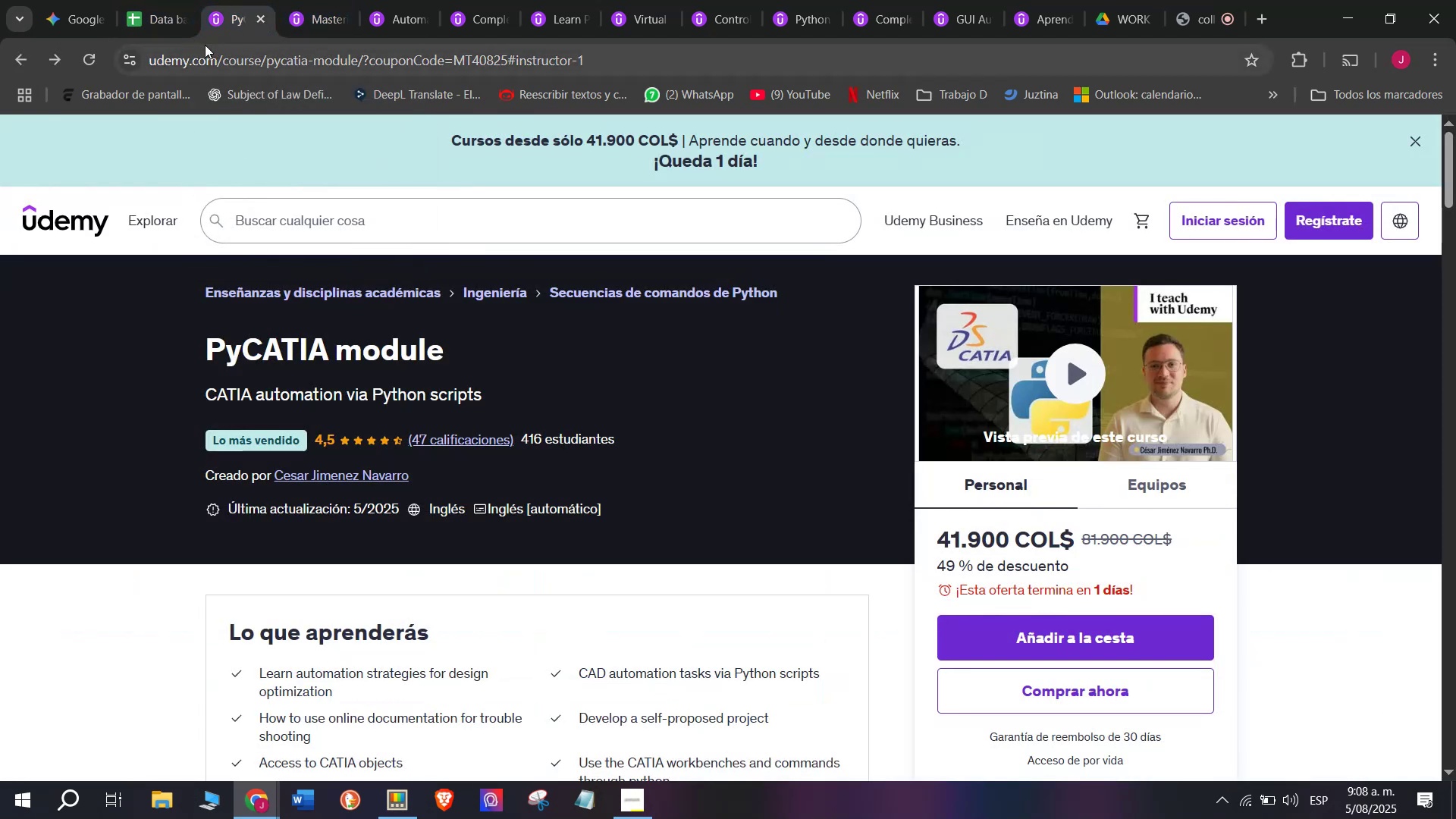 
left_click([166, 0])
 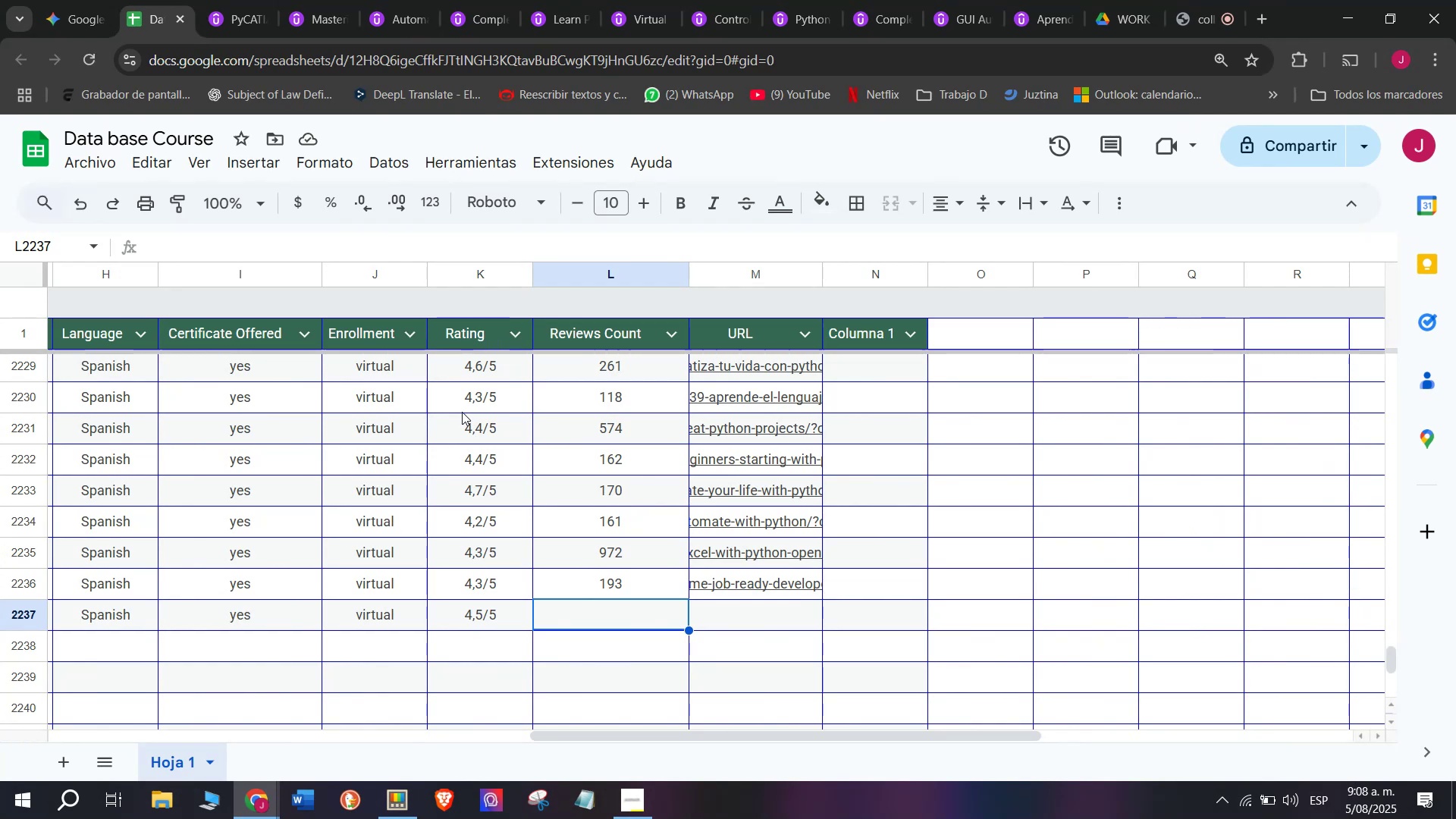 
type(47)
 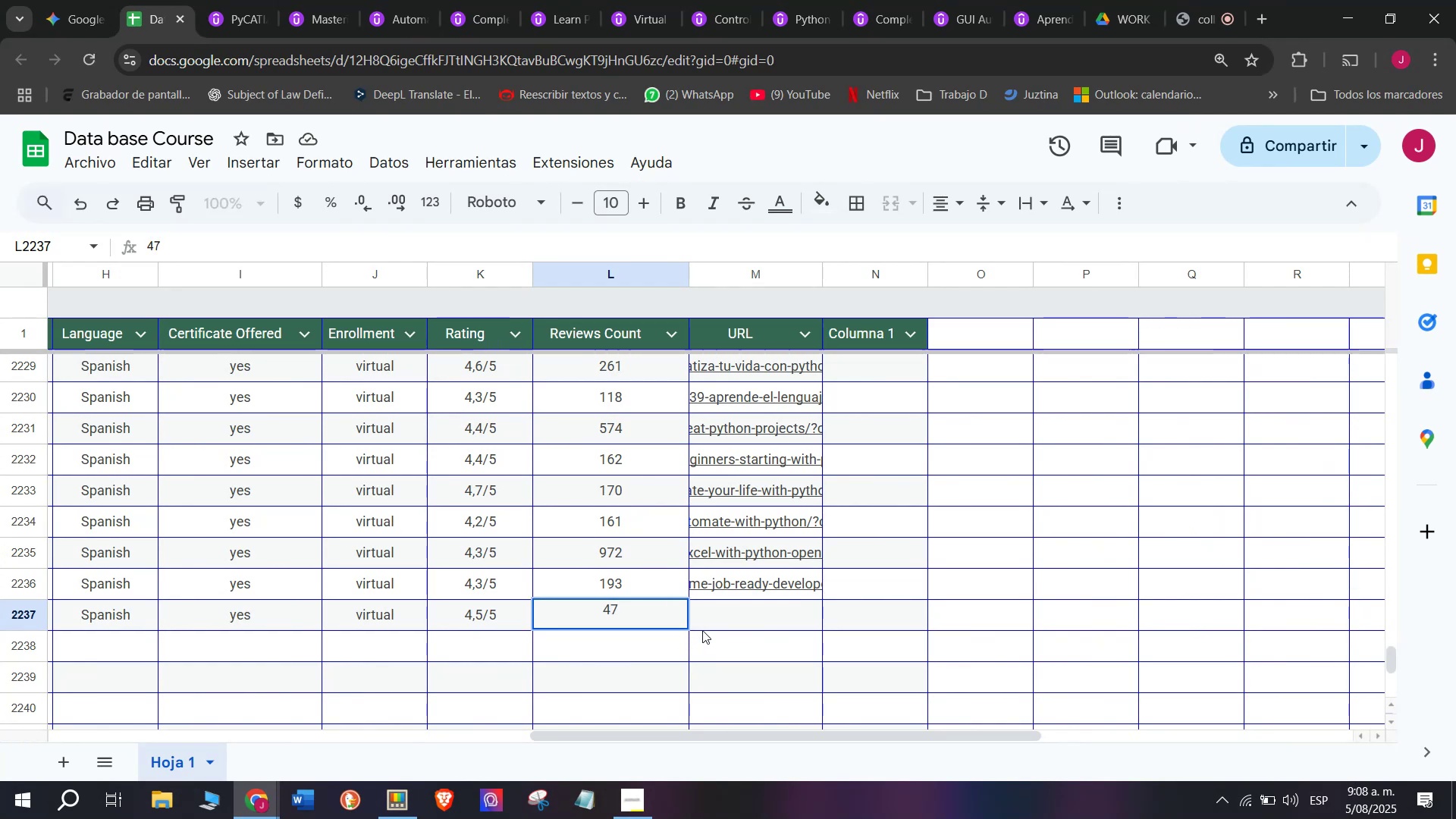 
left_click([717, 622])
 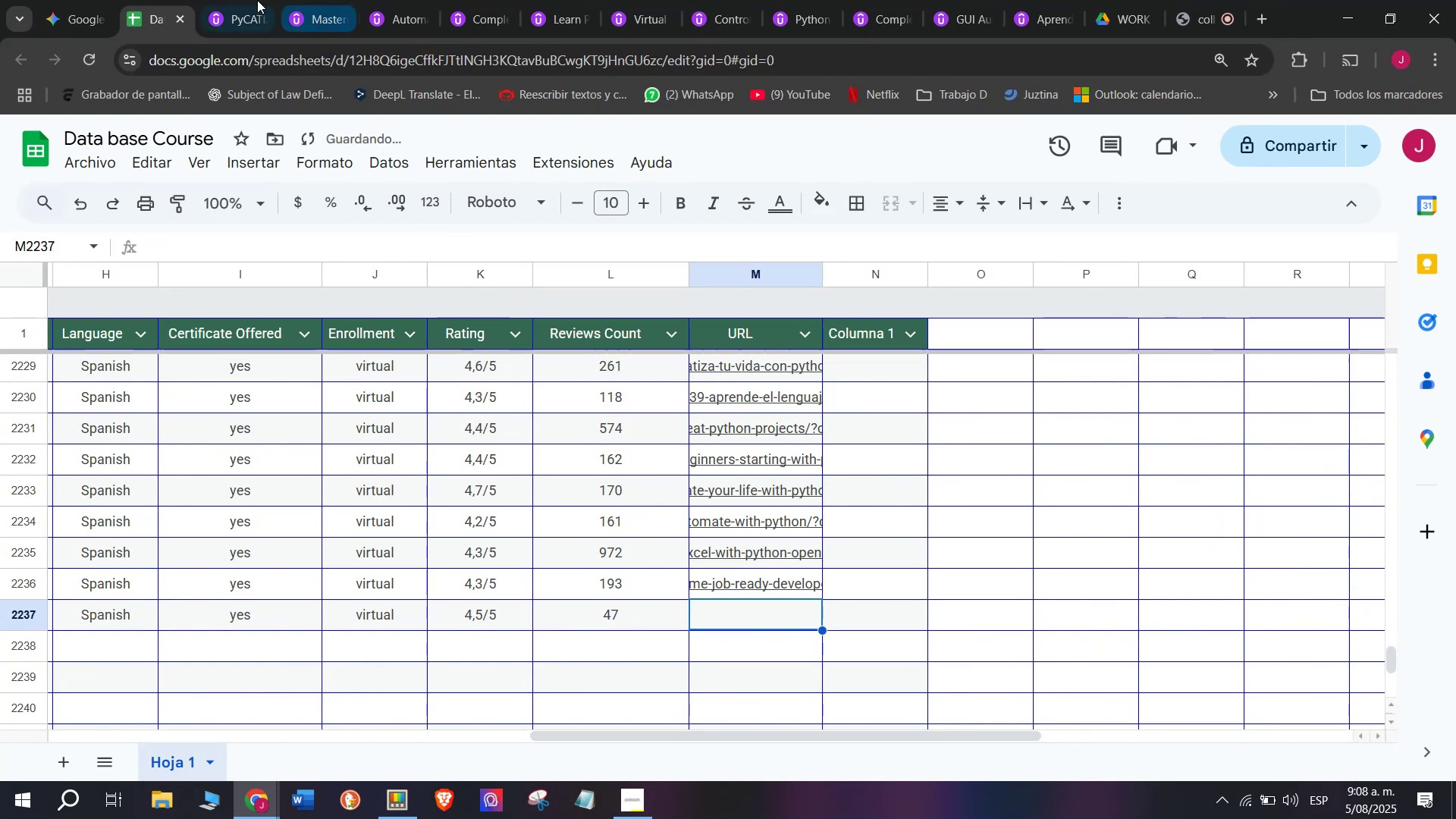 
left_click([255, 0])
 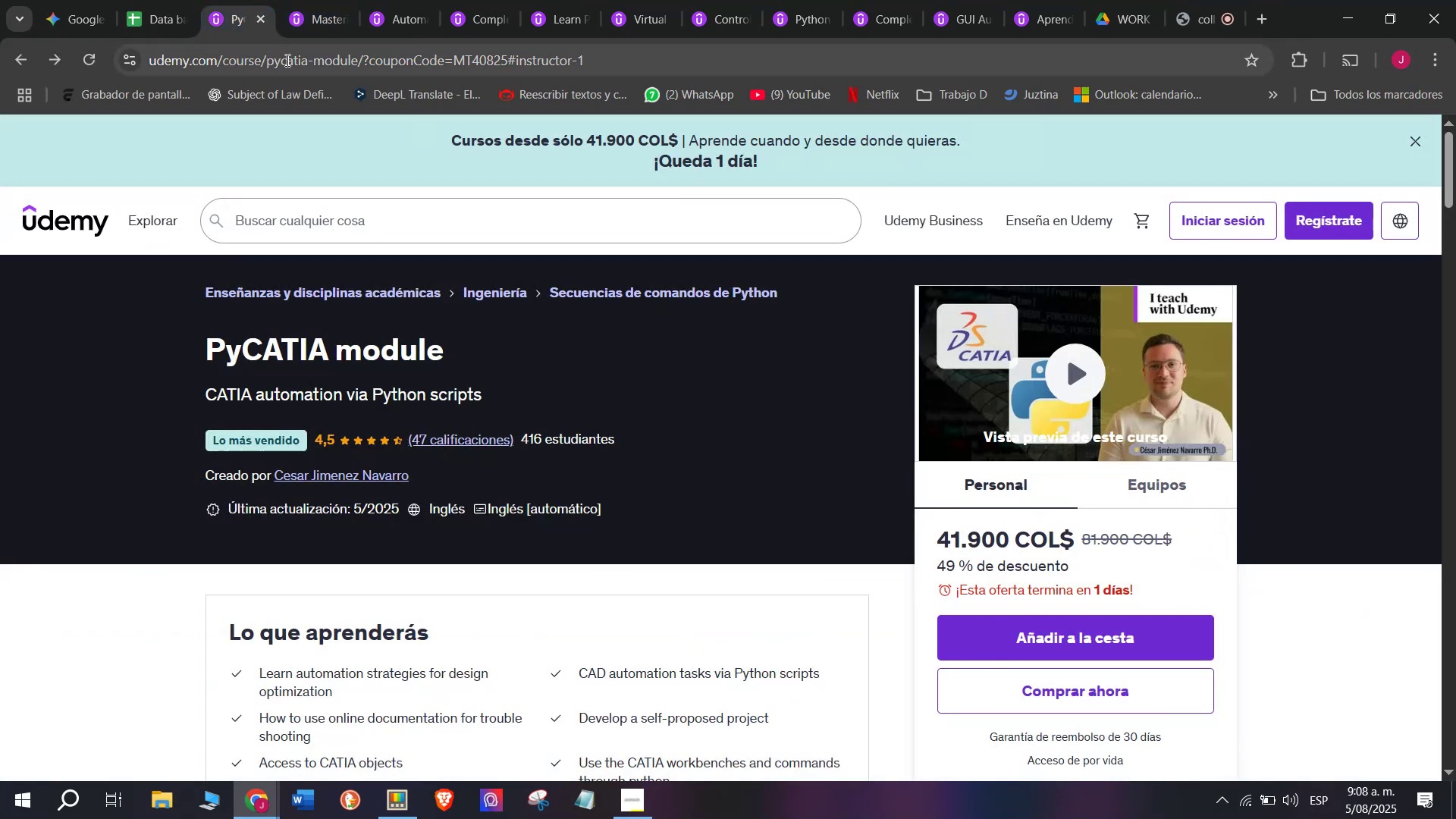 
double_click([286, 59])
 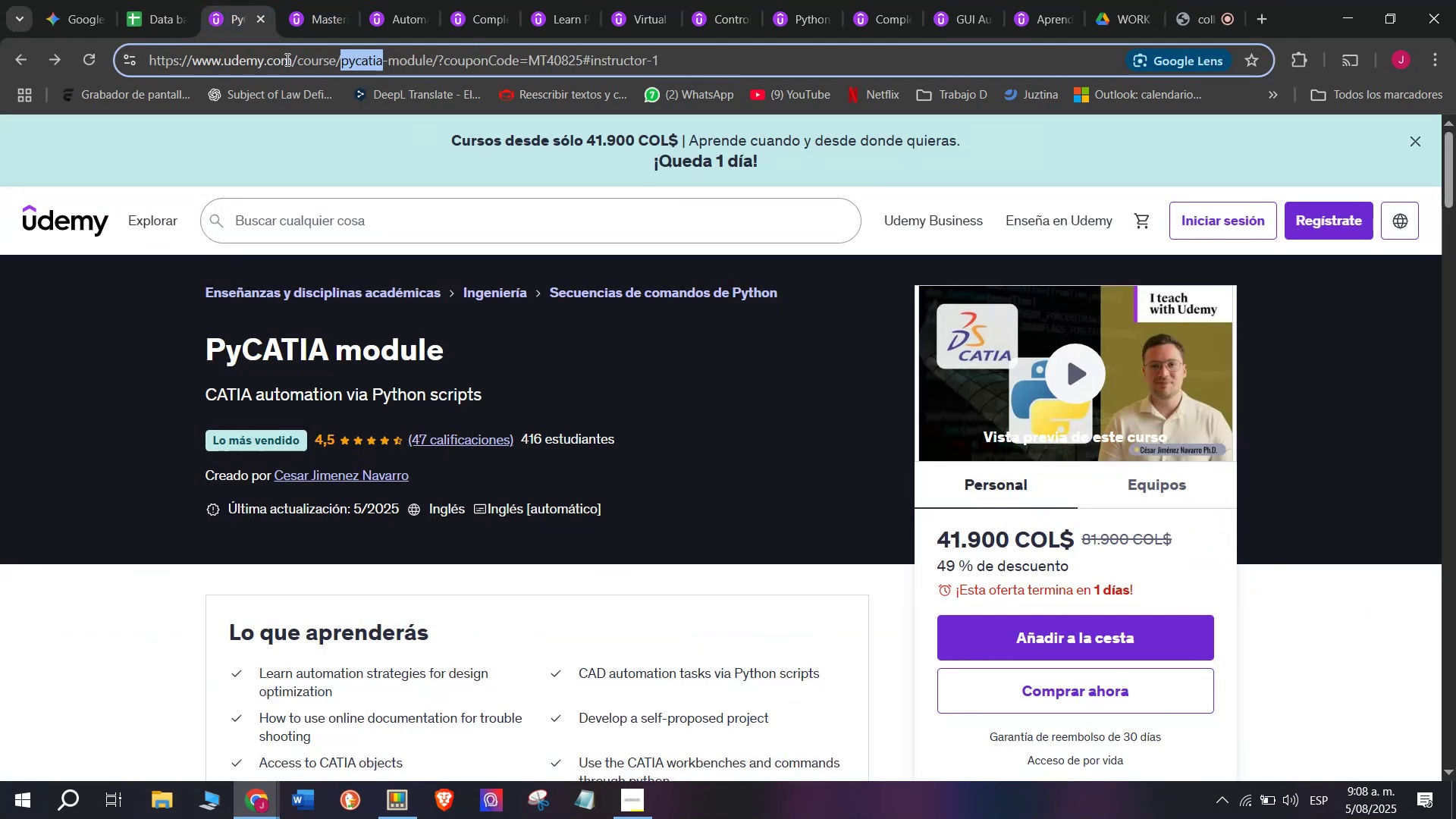 
triple_click([286, 59])
 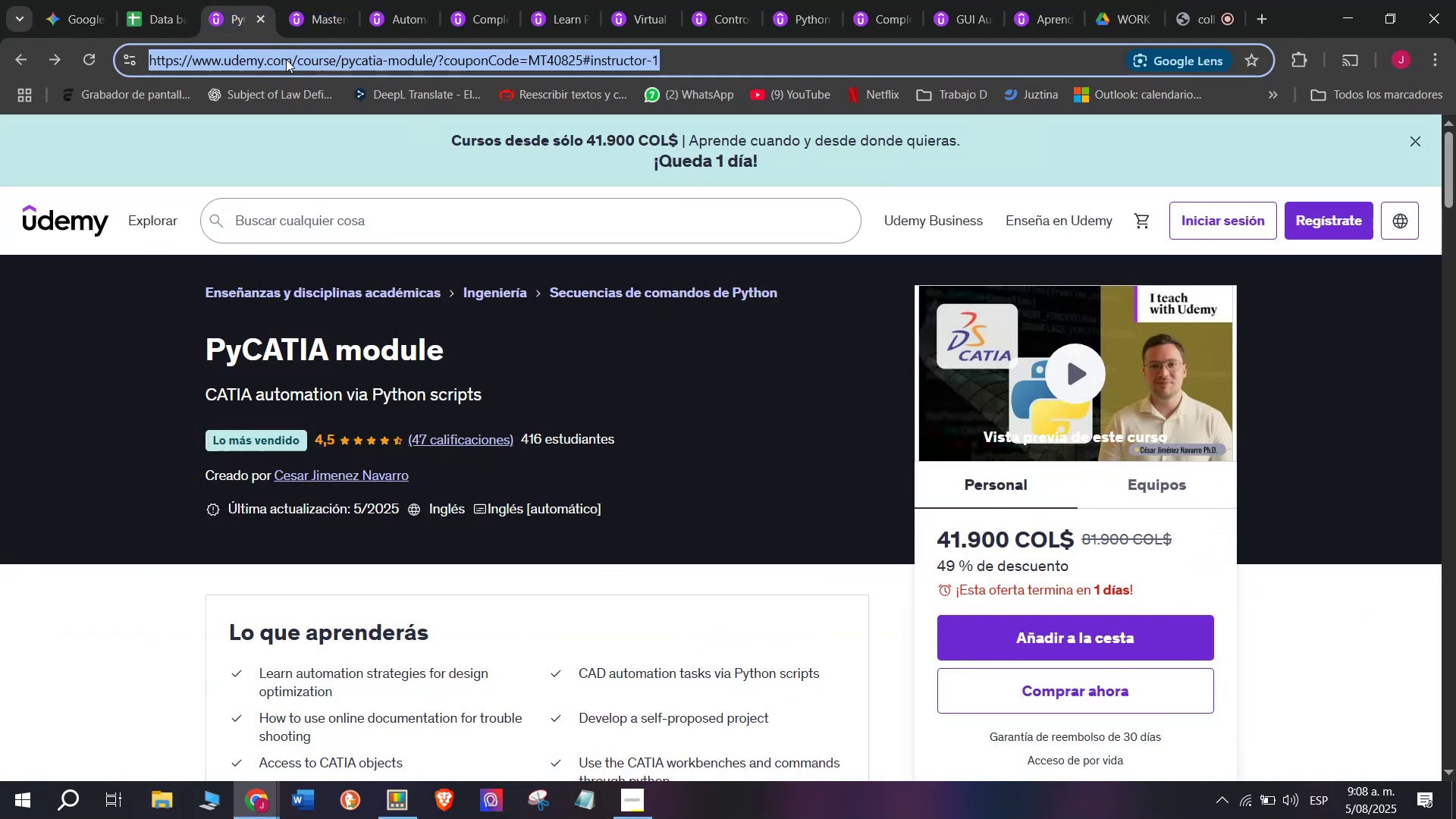 
key(Break)
 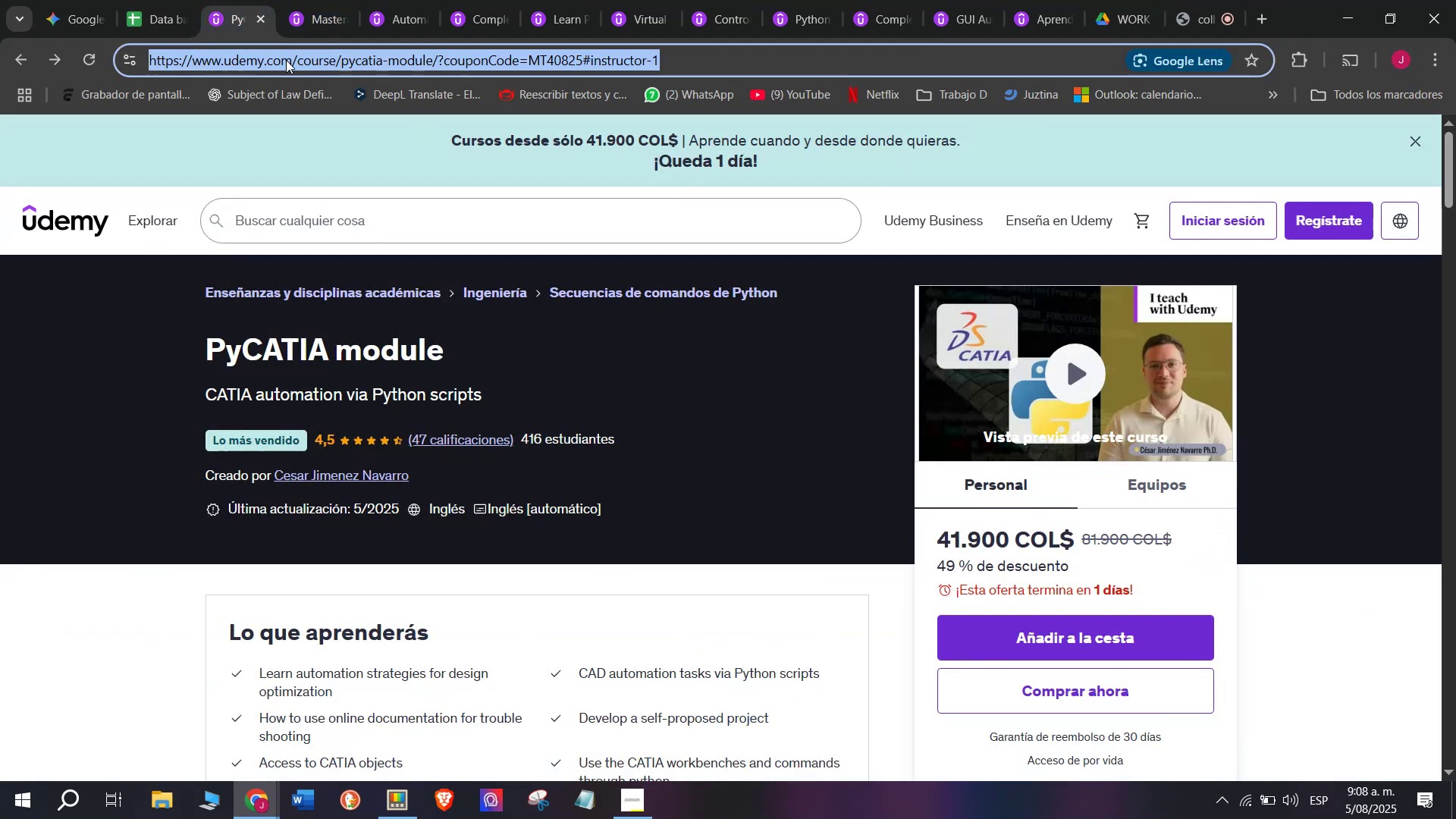 
key(Control+ControlLeft)
 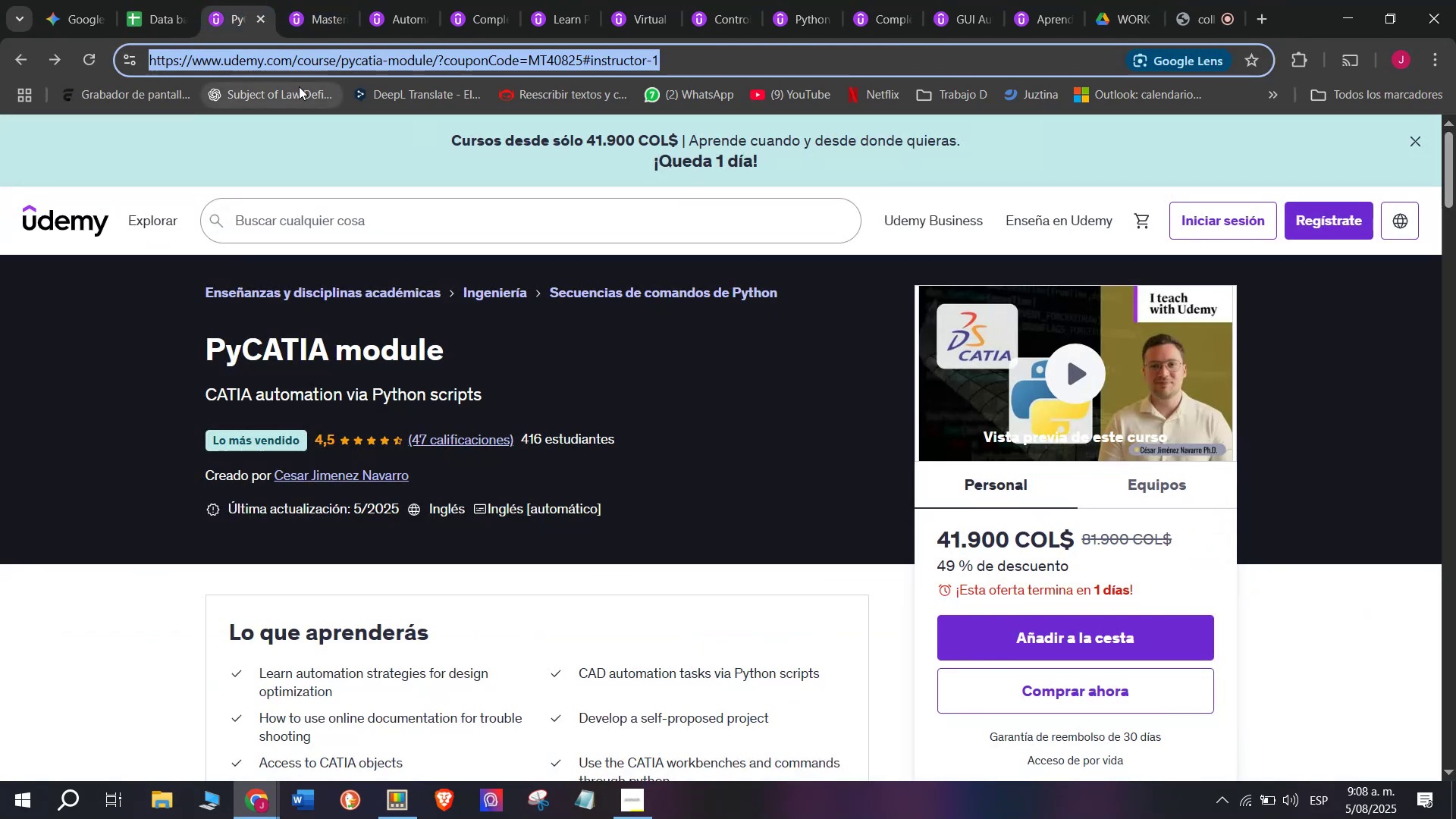 
key(Control+C)
 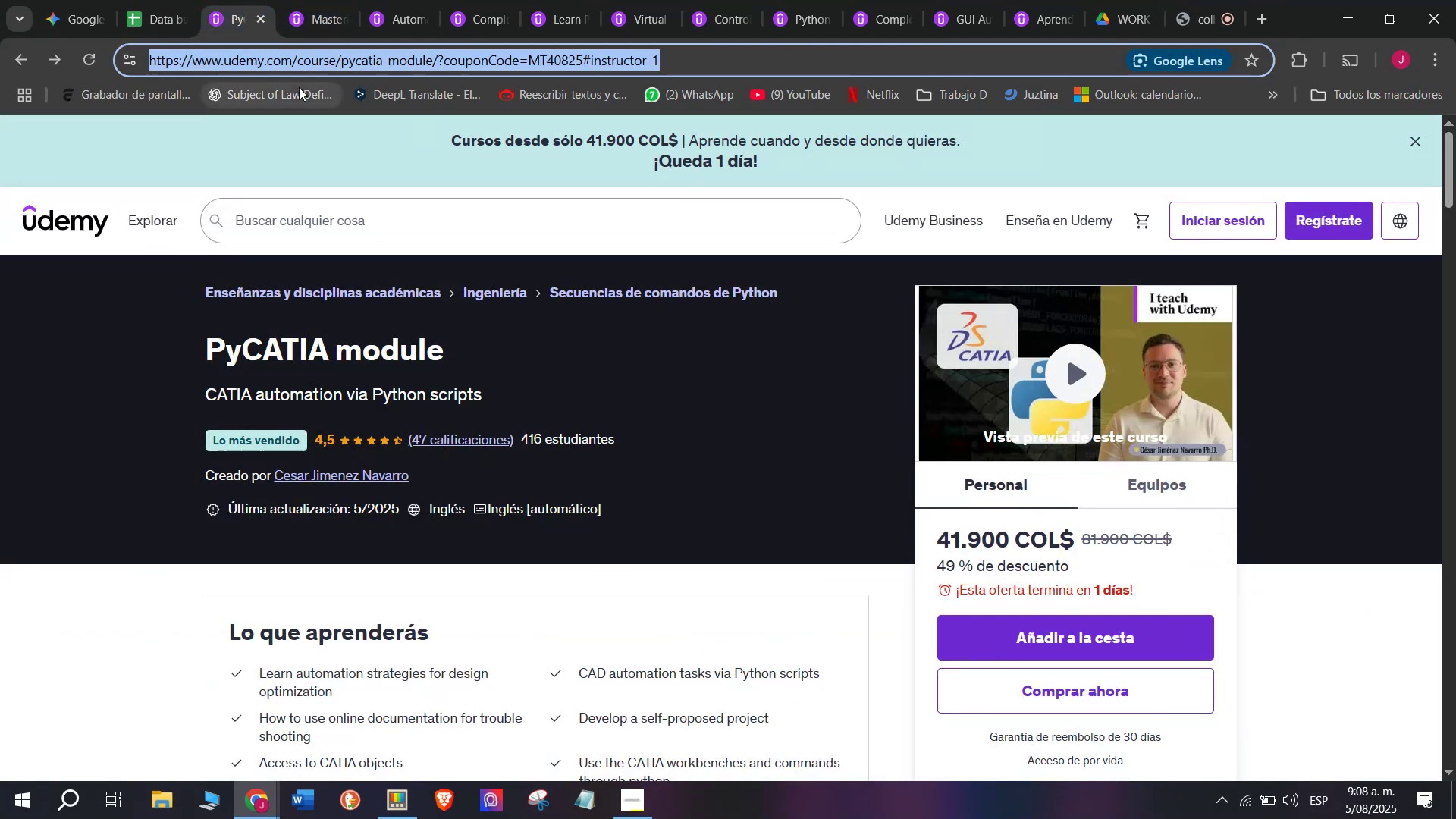 
key(Break)
 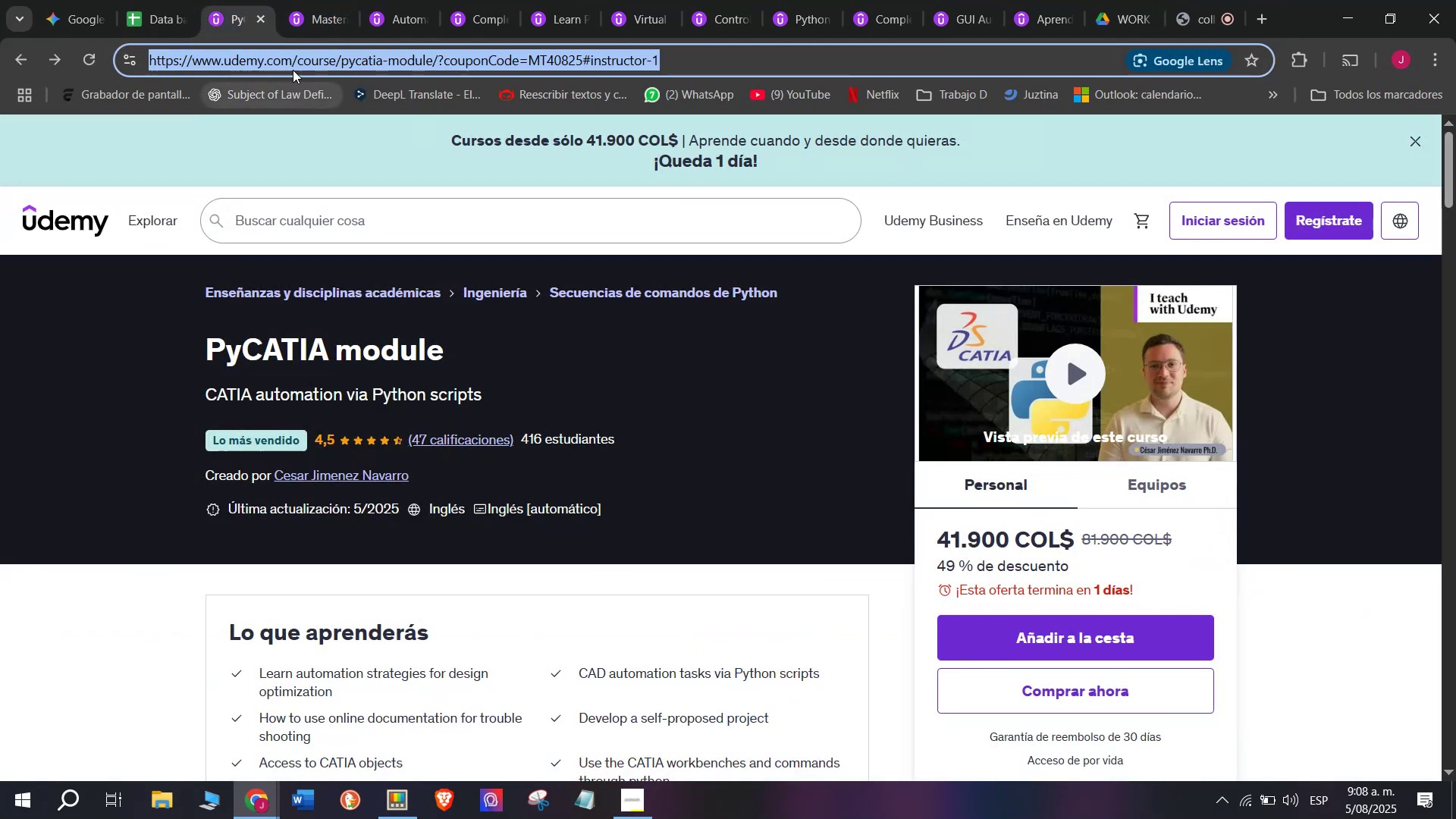 
key(Control+ControlLeft)
 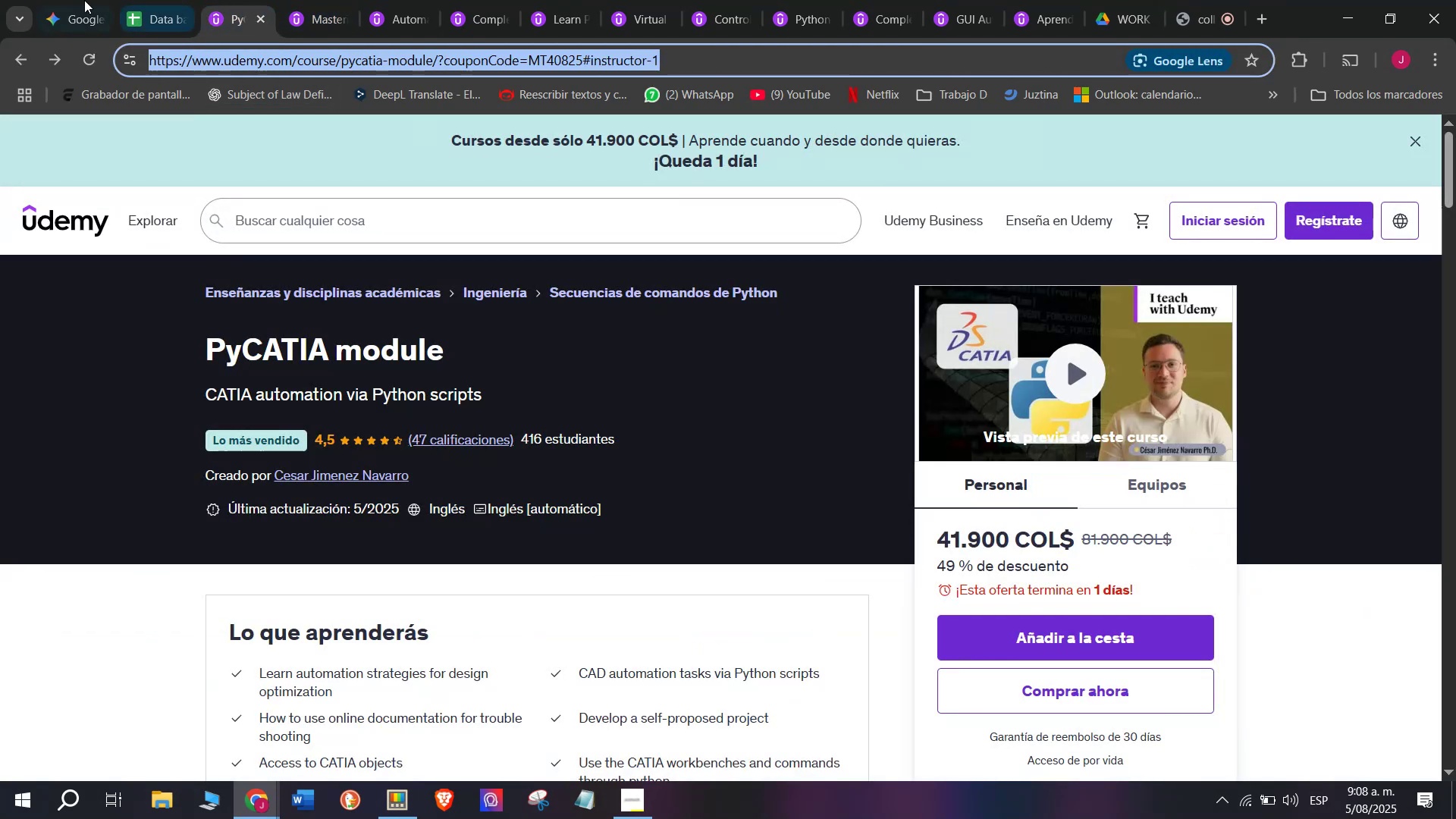 
key(Control+C)
 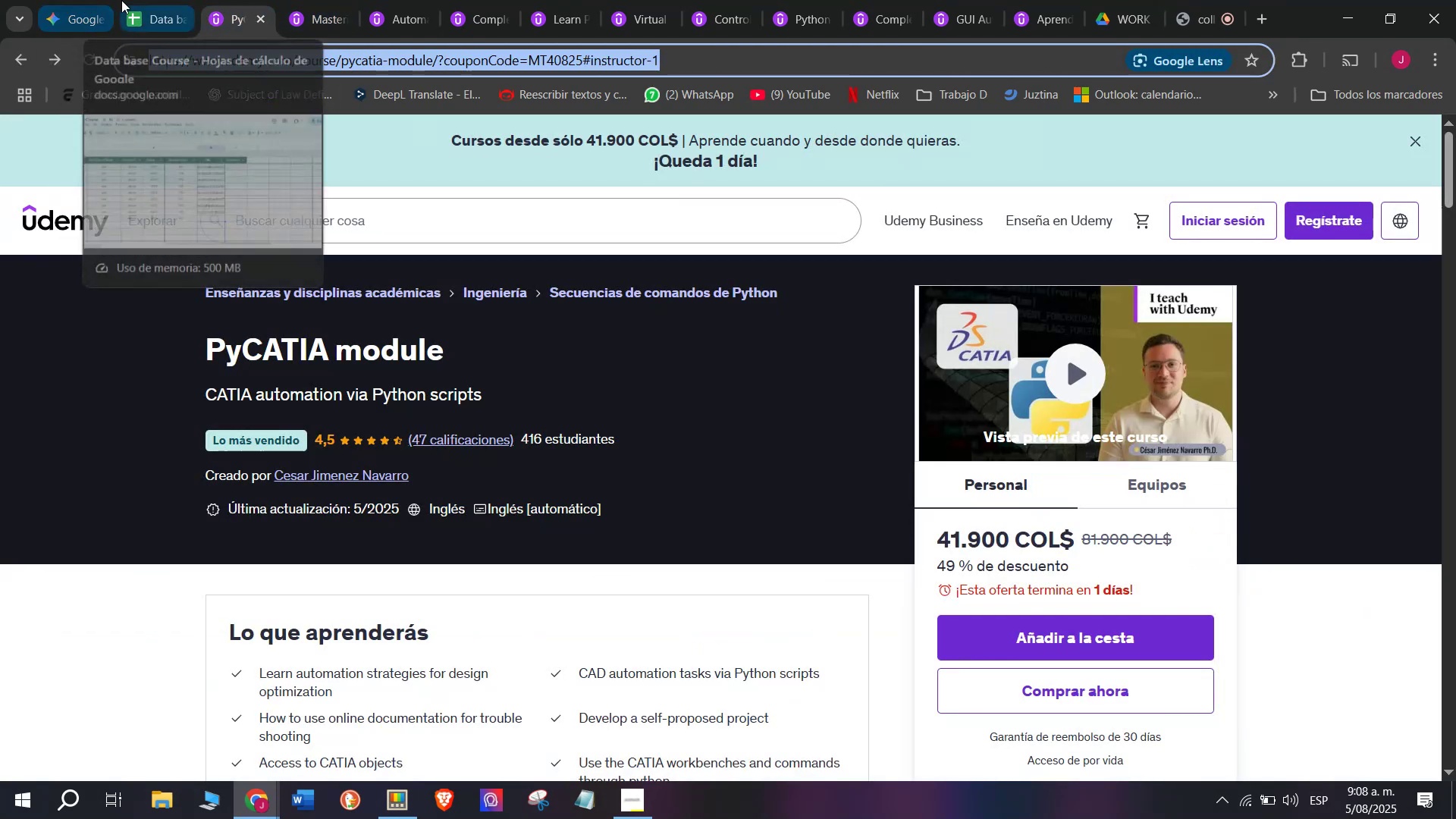 
left_click([125, 0])
 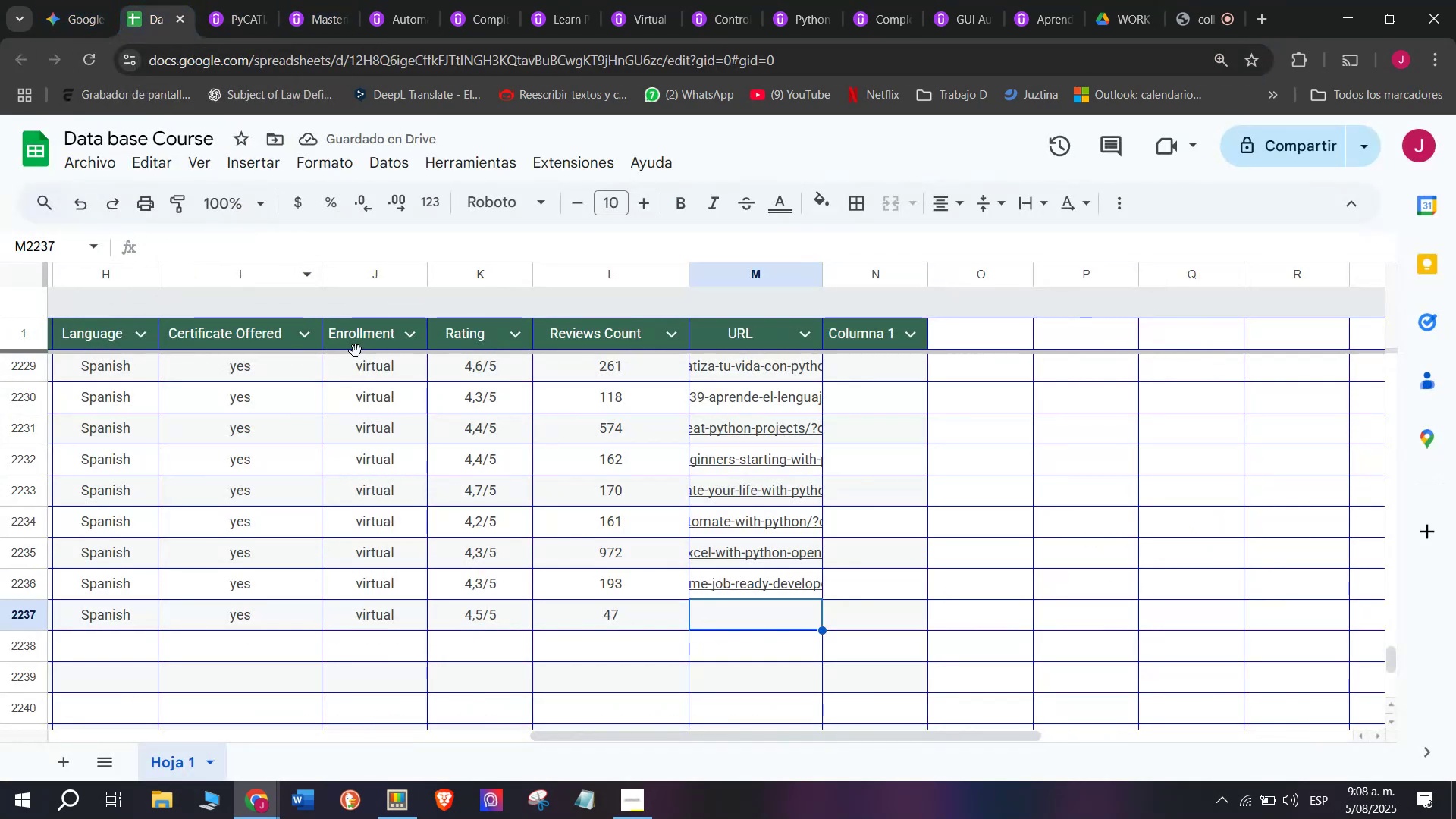 
key(Z)
 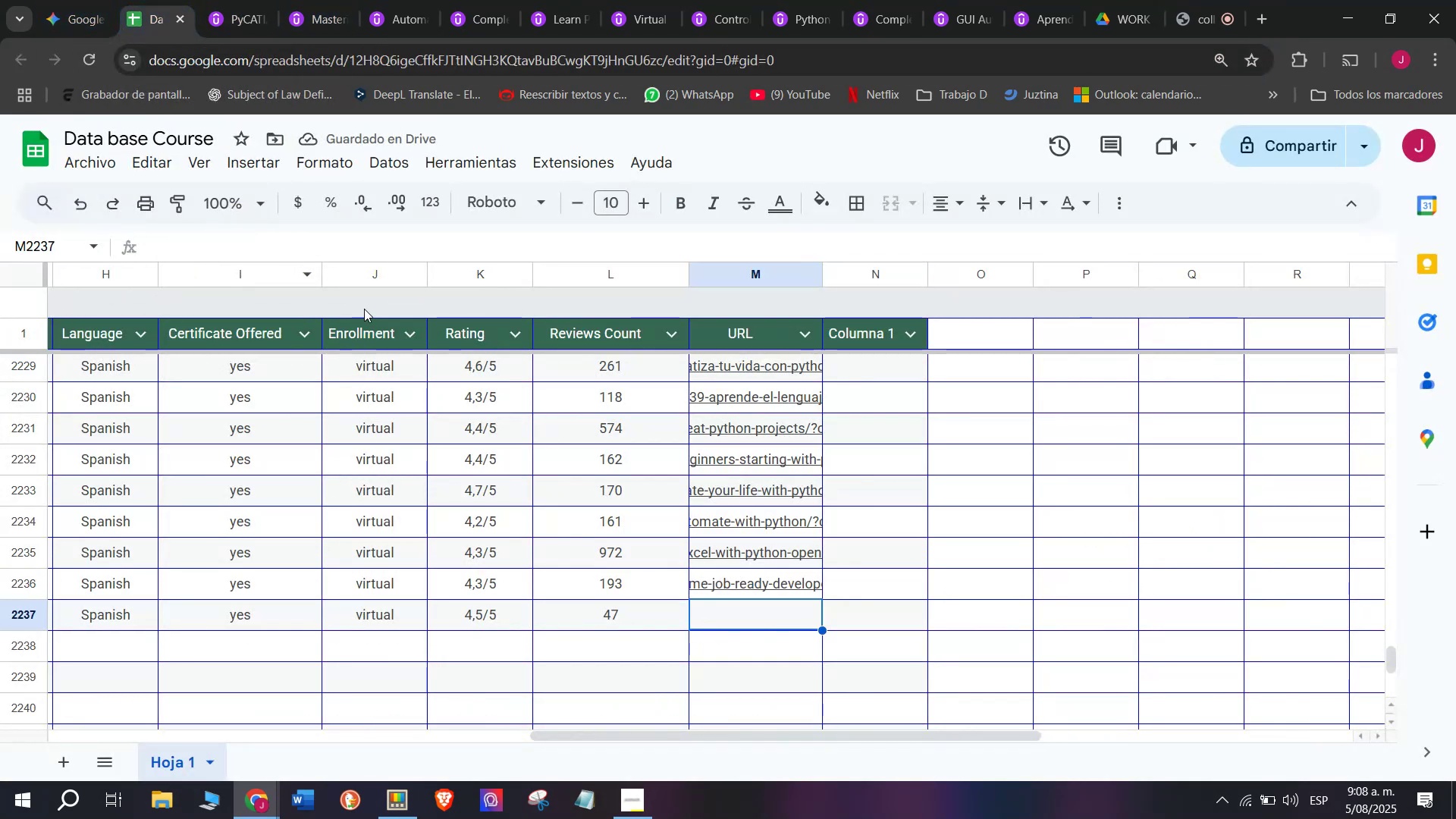 
key(Control+ControlLeft)
 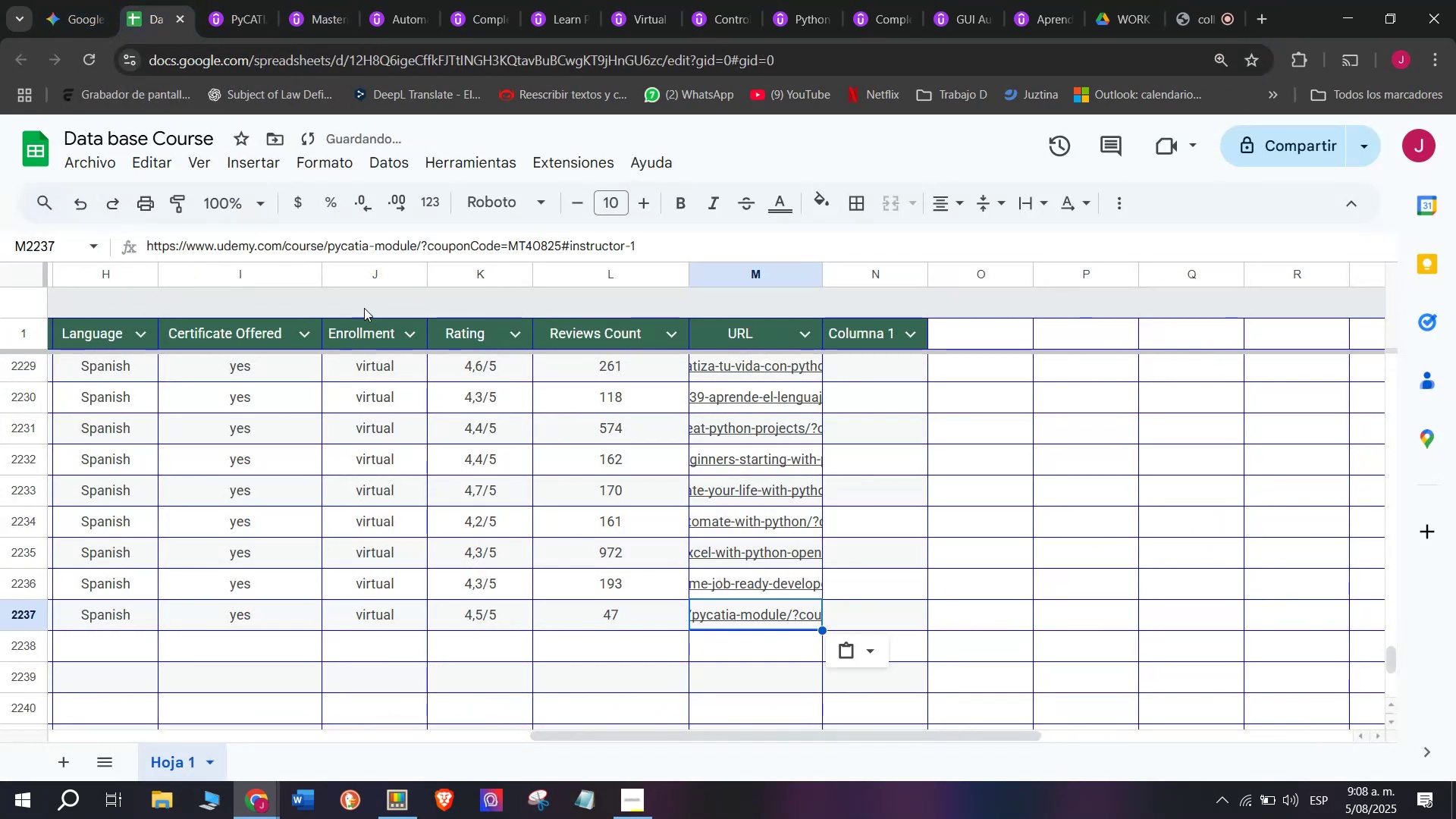 
key(Control+V)
 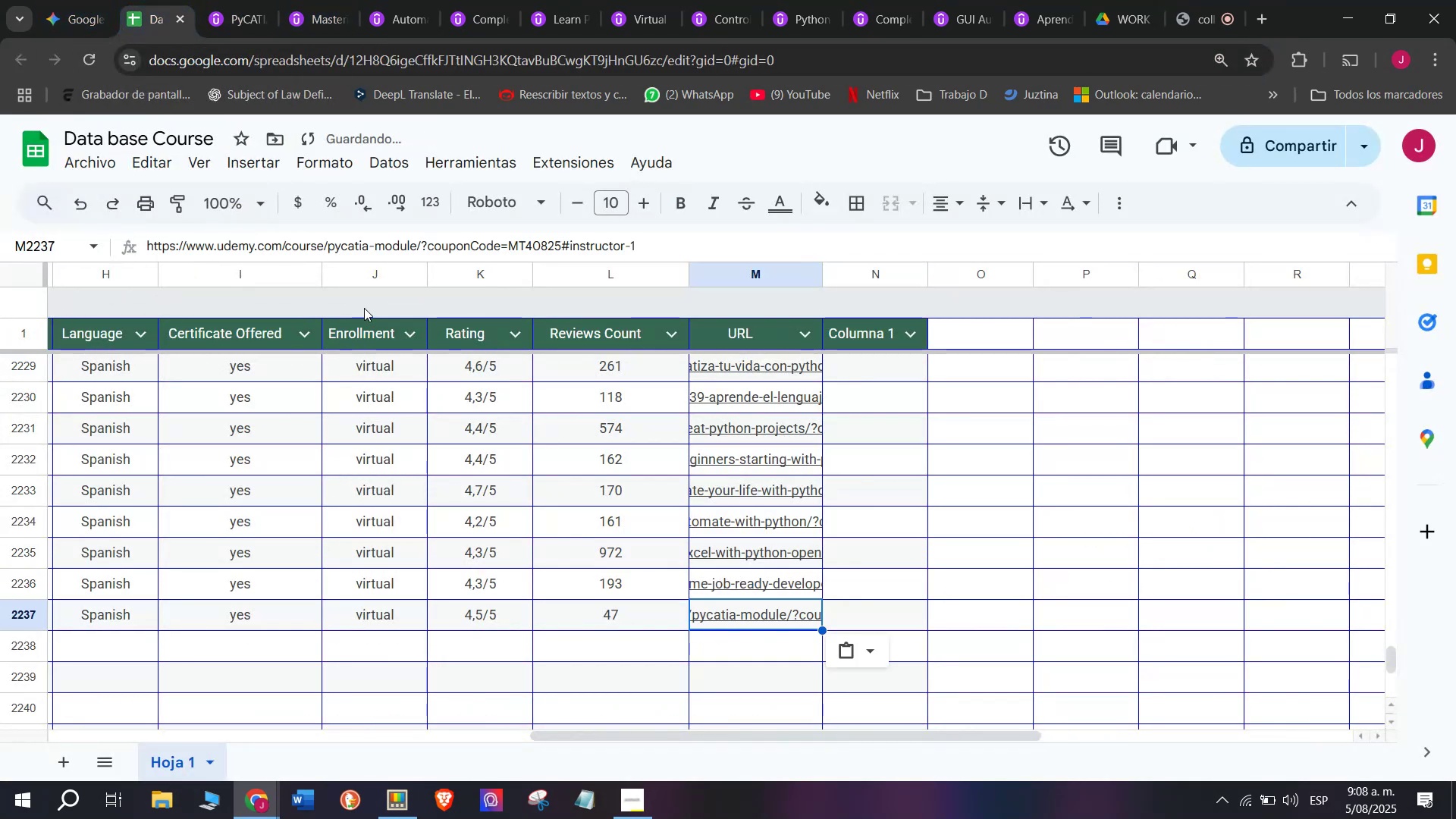 
scroll: coordinate [215, 448], scroll_direction: up, amount: 7.0
 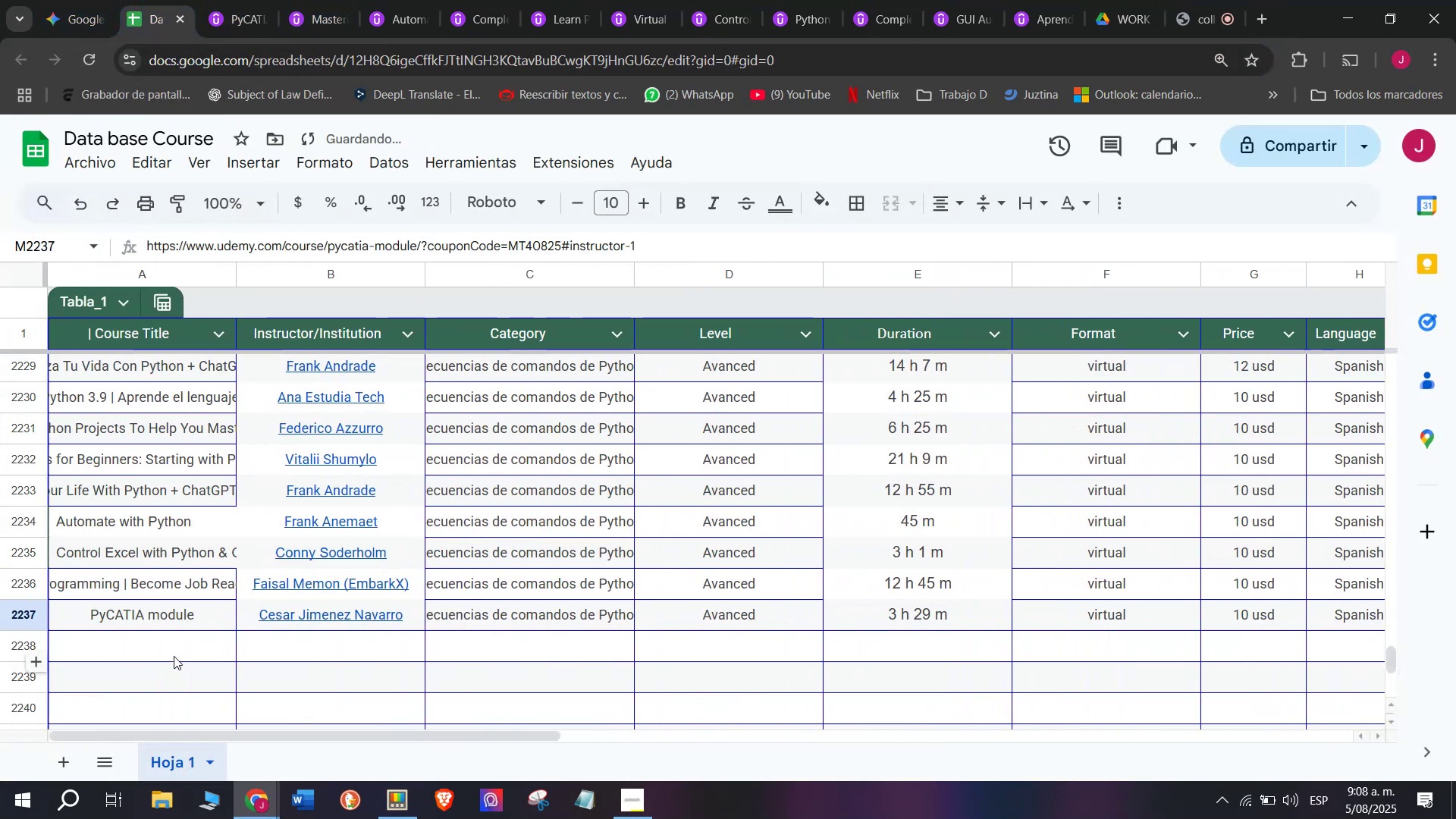 
left_click([176, 647])
 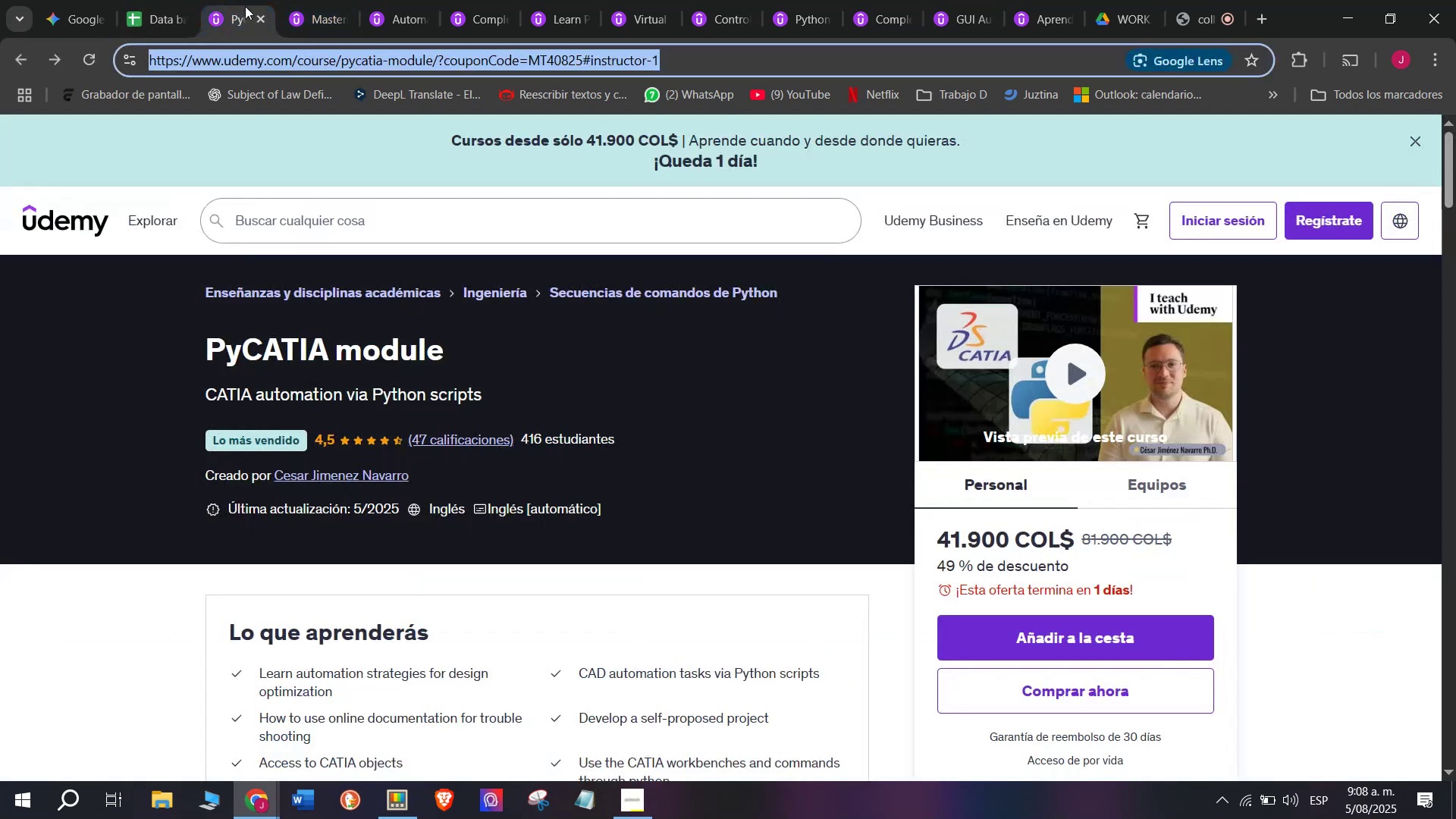 
double_click([267, 20])
 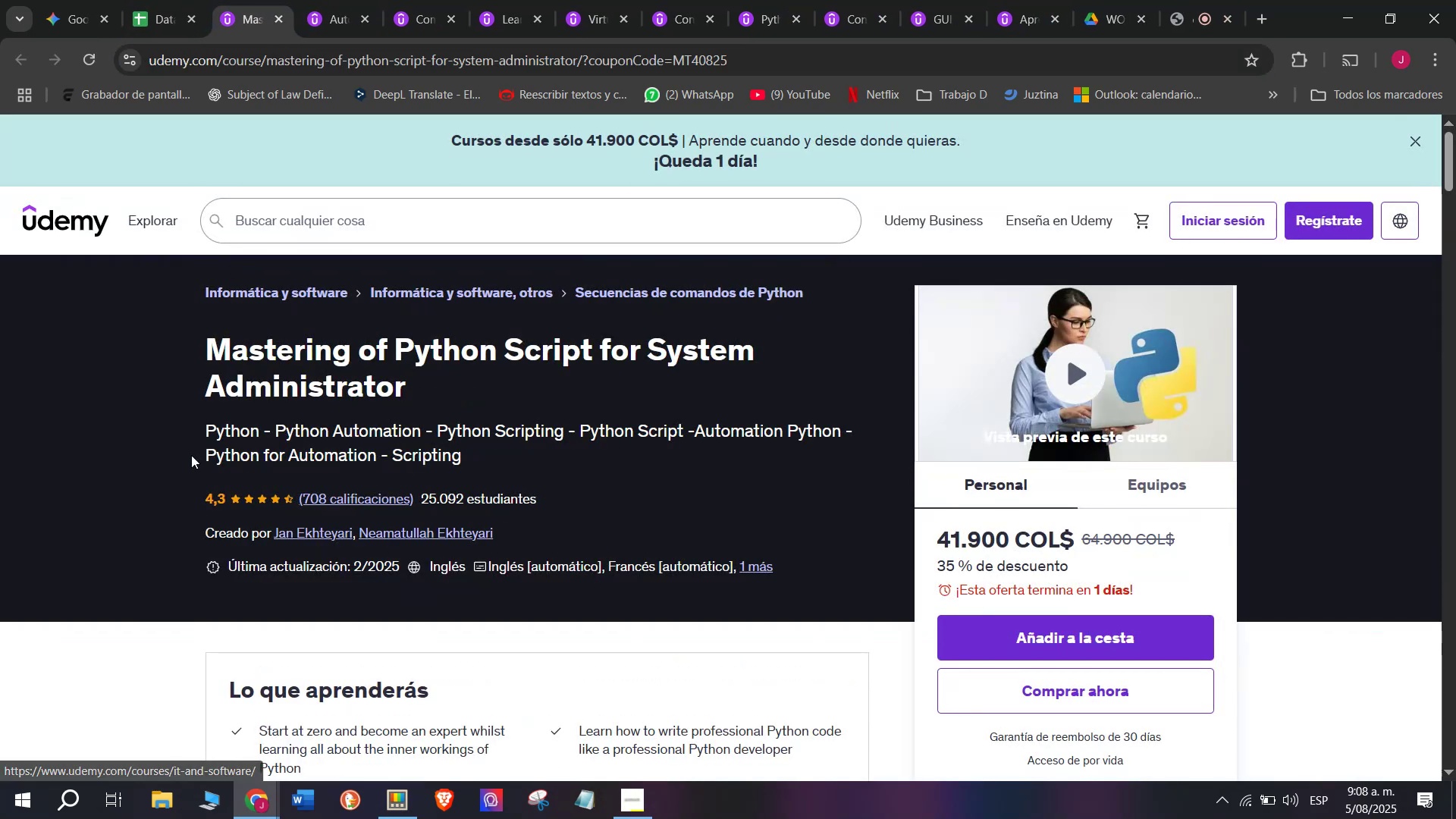 
left_click_drag(start_coordinate=[202, 338], to_coordinate=[488, 389])
 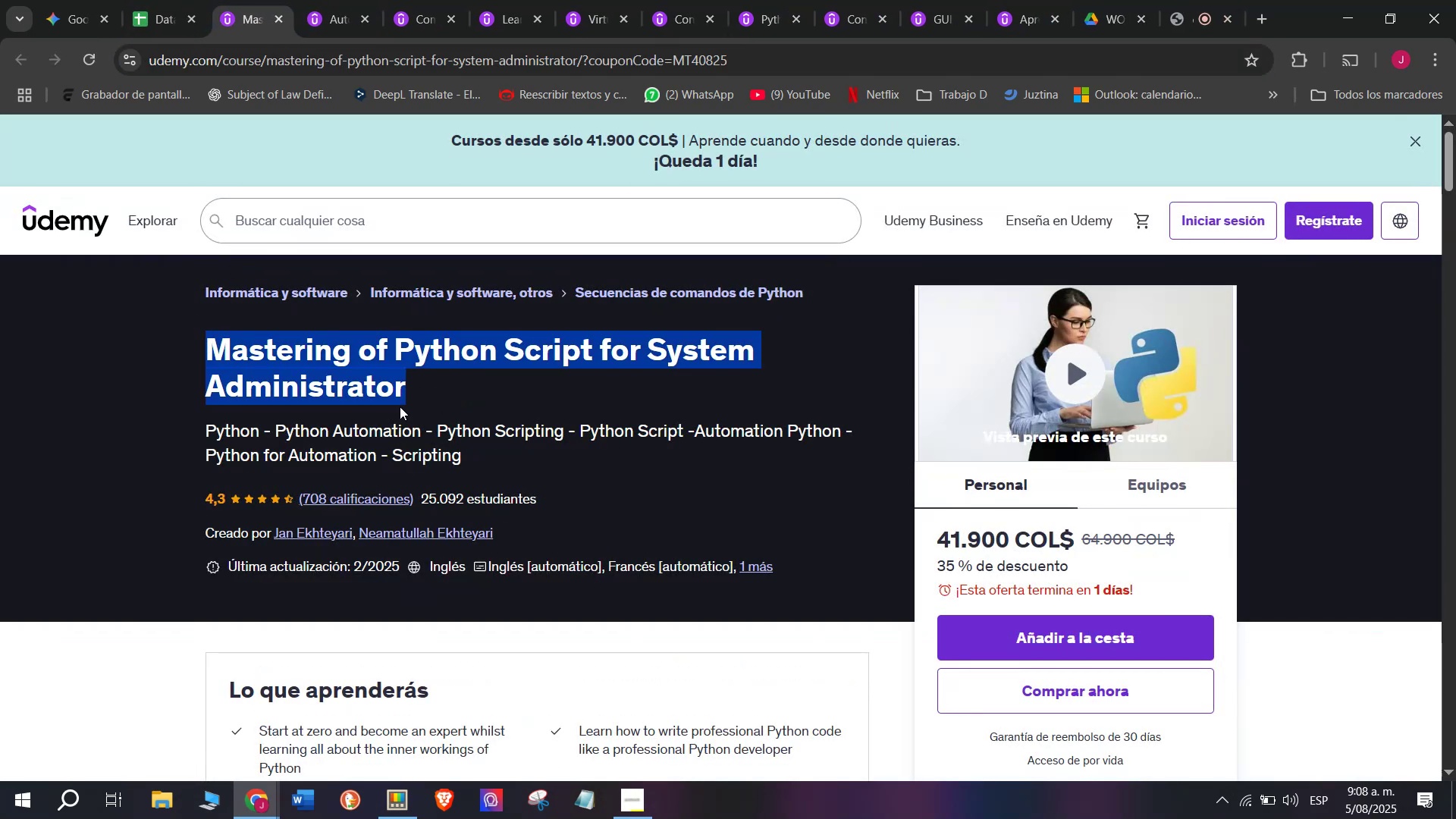 
key(Break)
 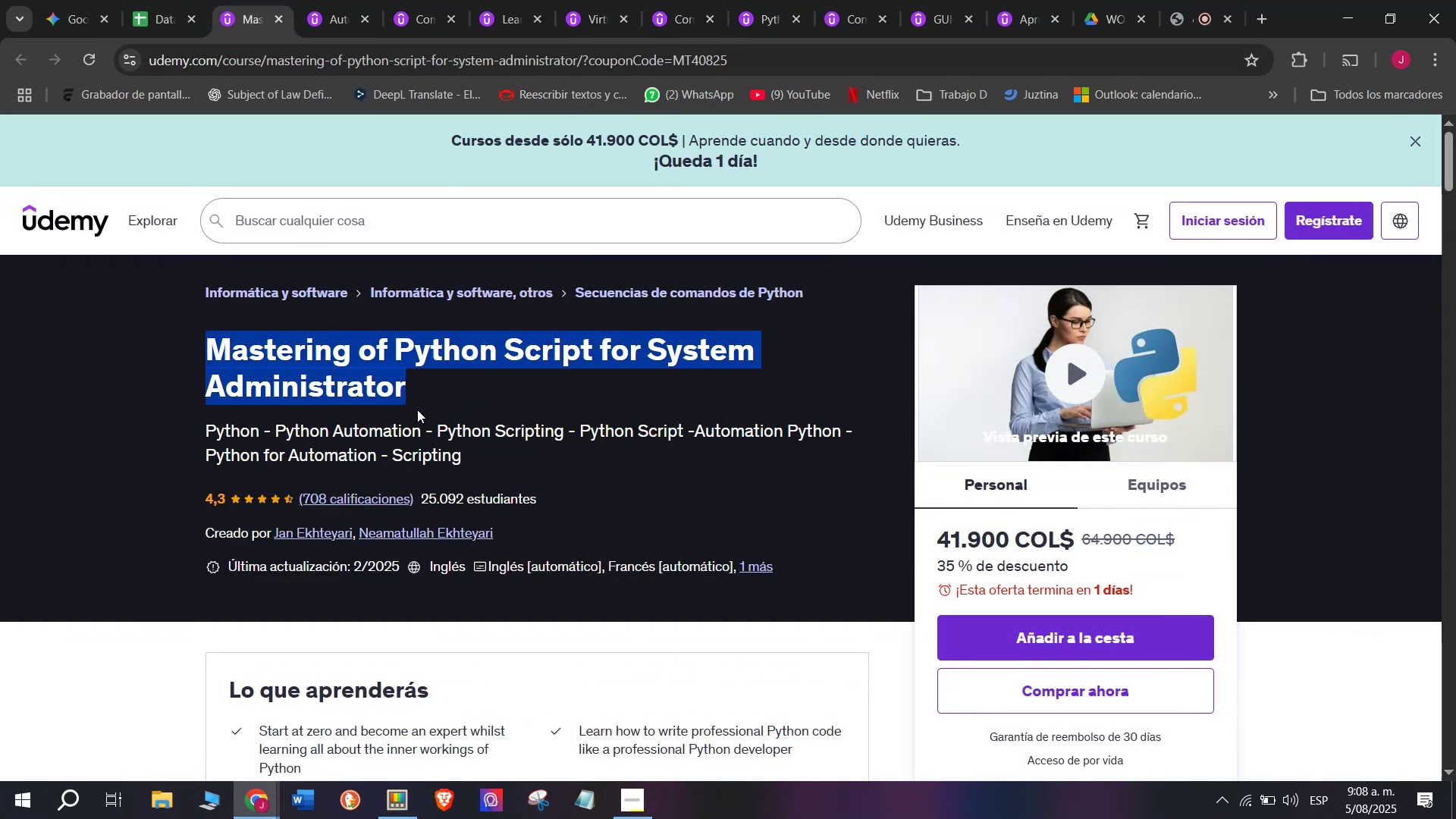 
key(Control+ControlLeft)
 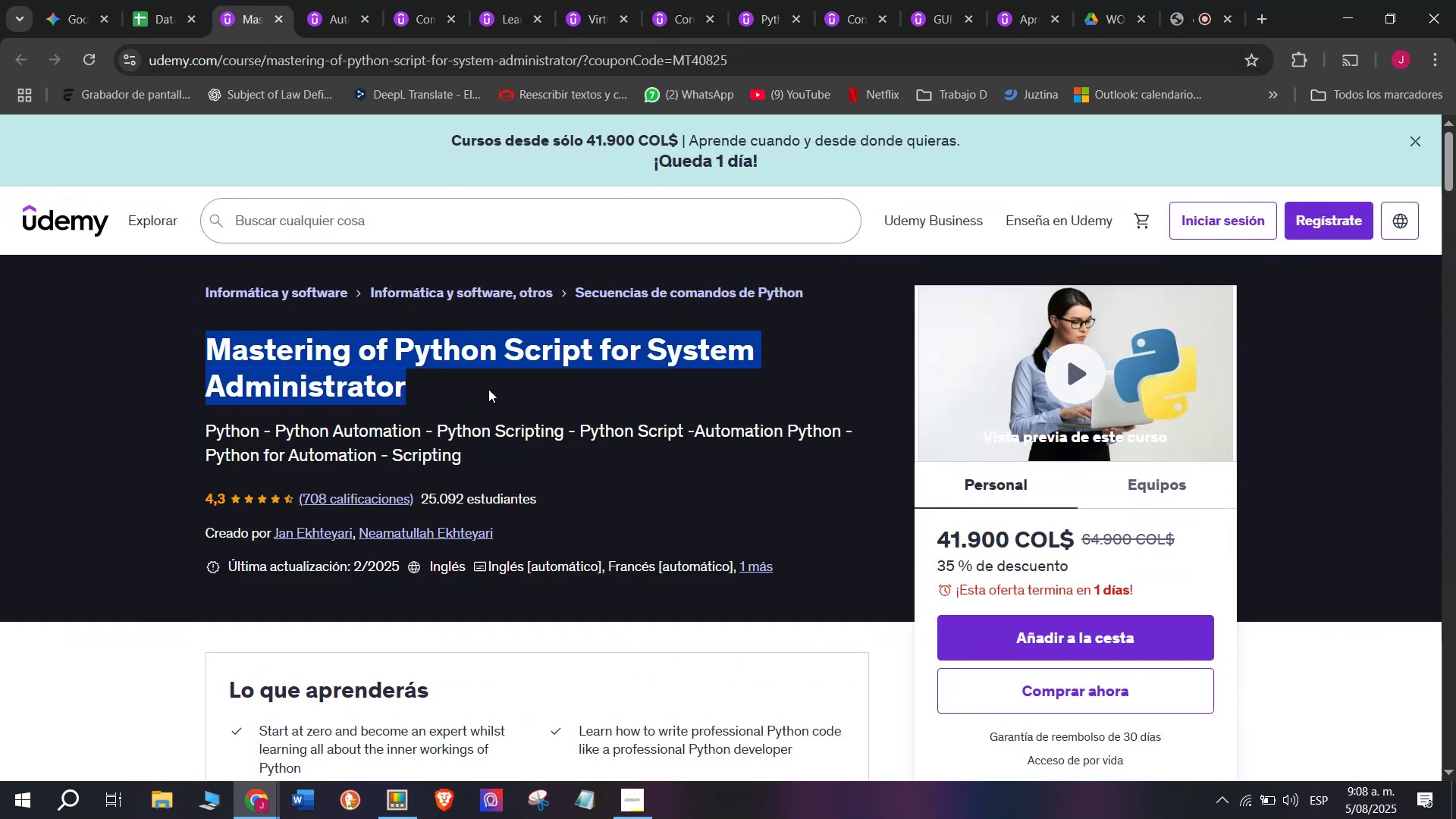 
key(Control+C)
 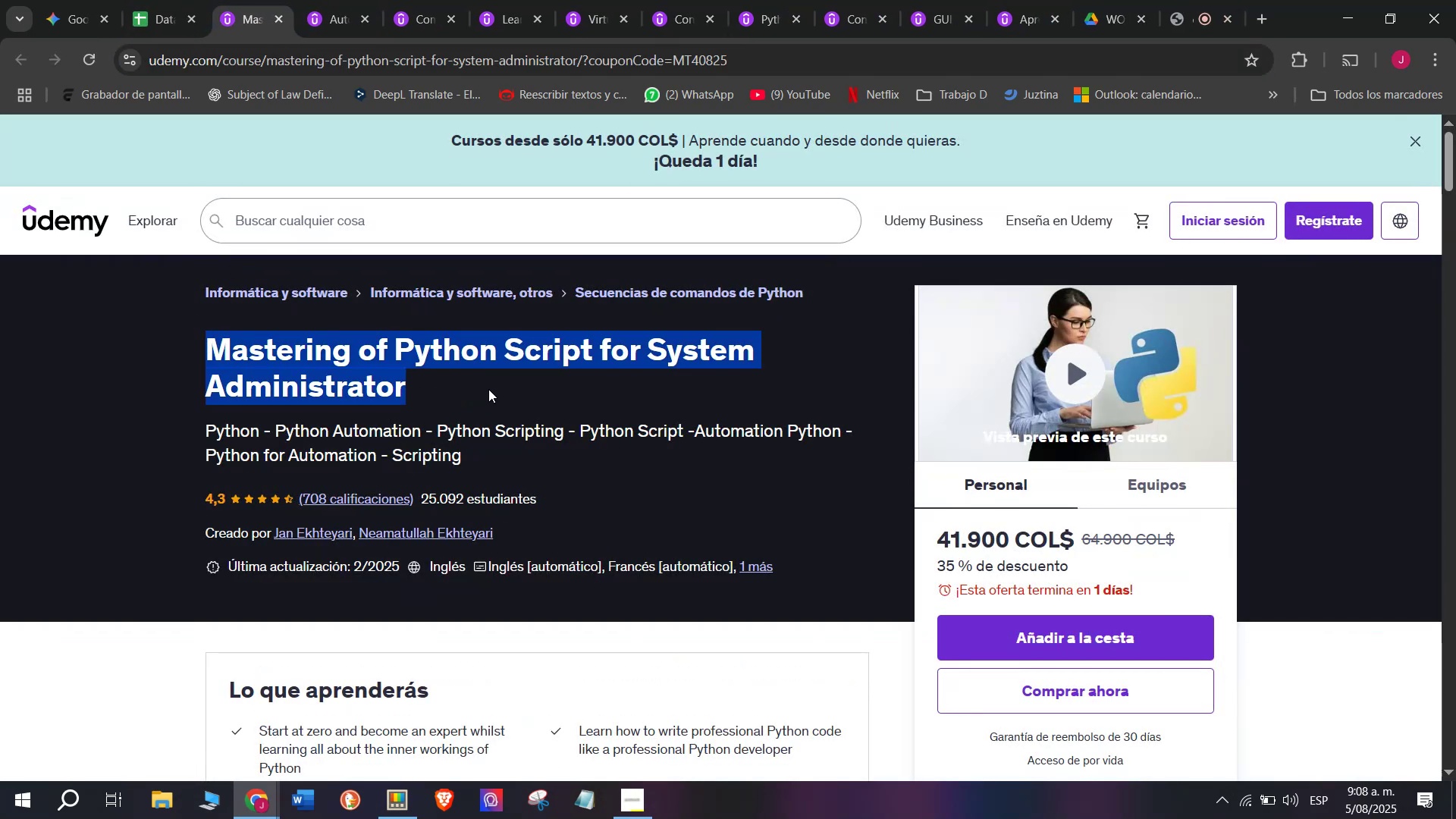 
key(Control+ControlLeft)
 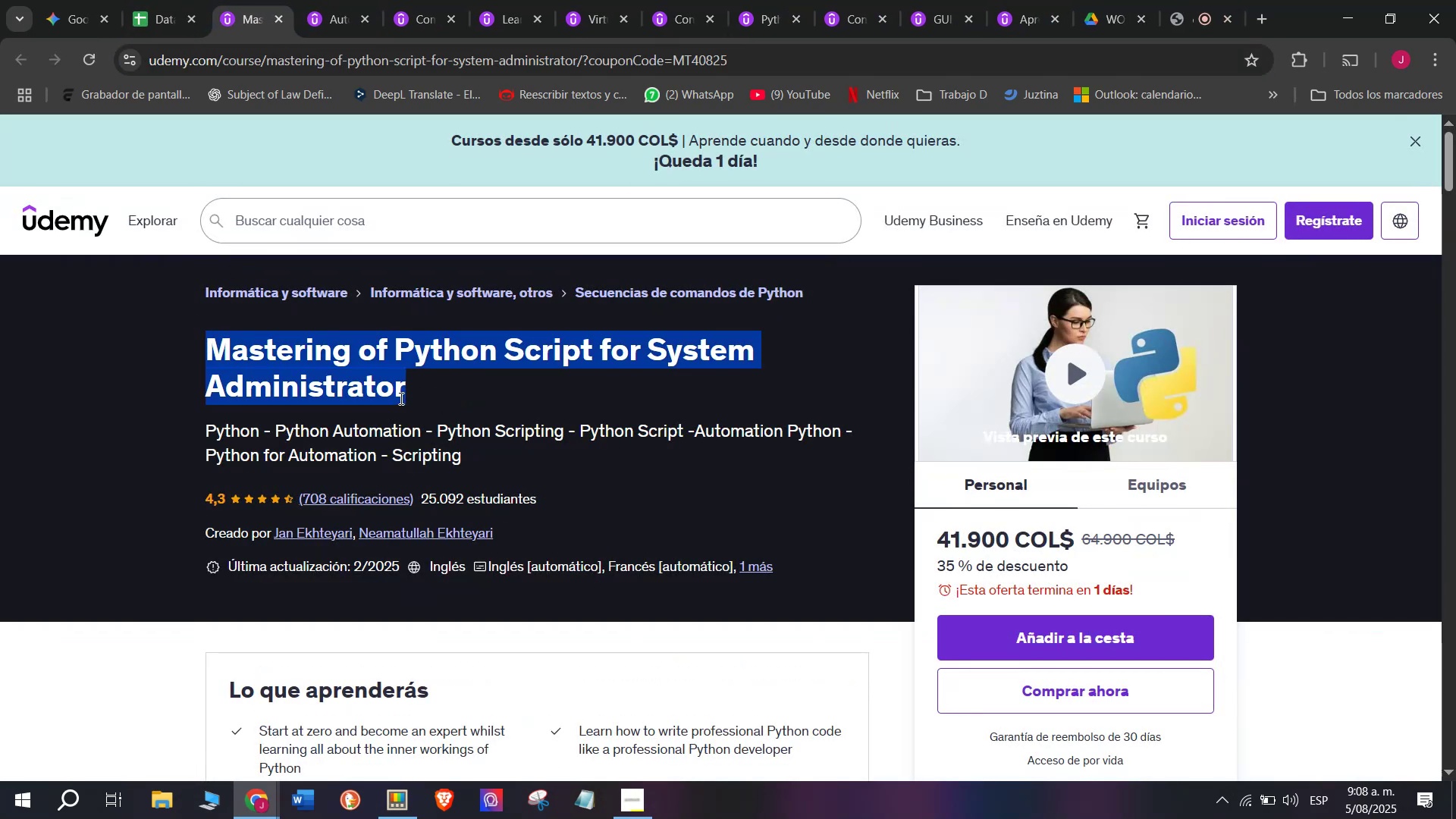 
key(Break)
 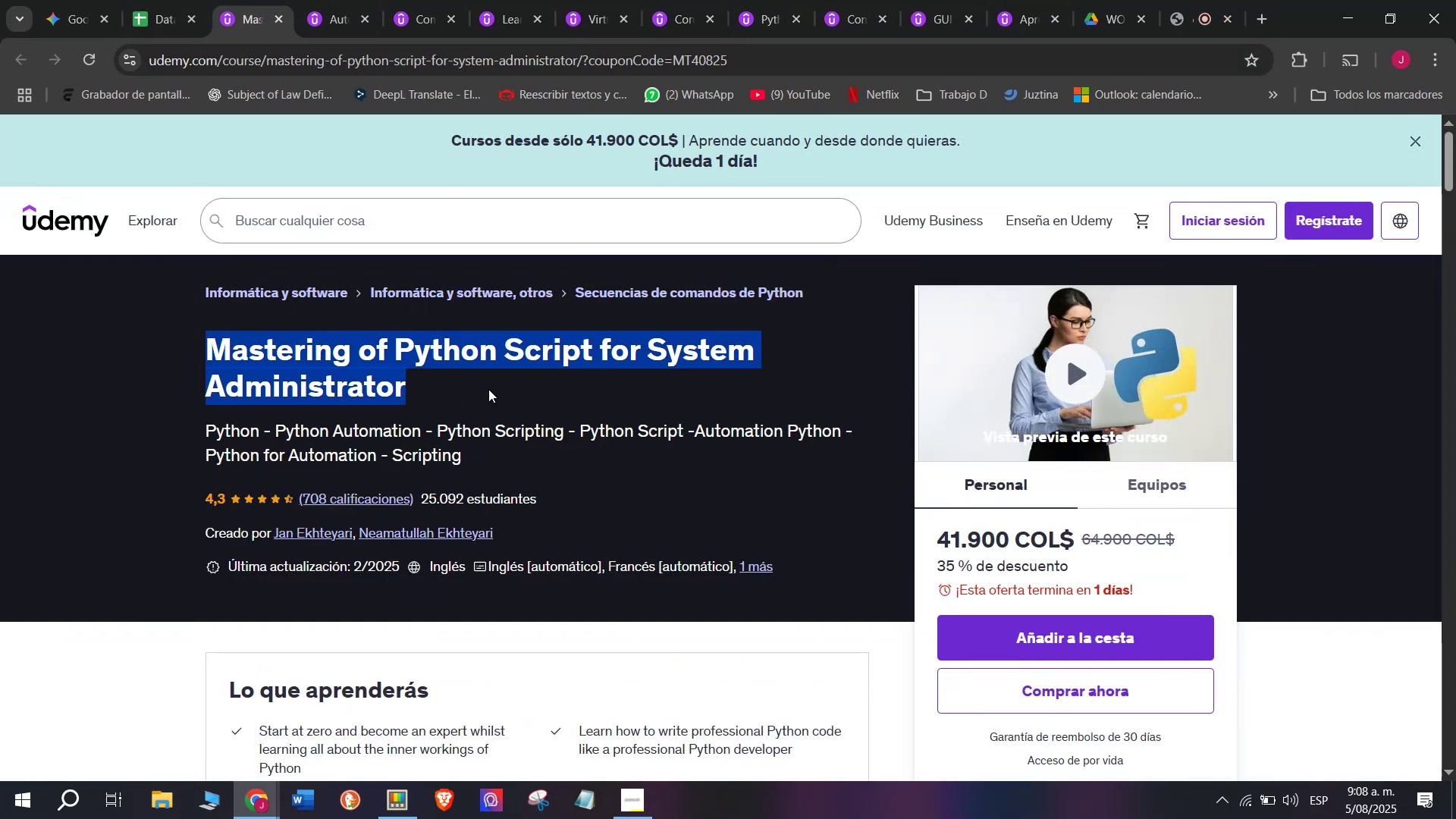 
key(Control+C)
 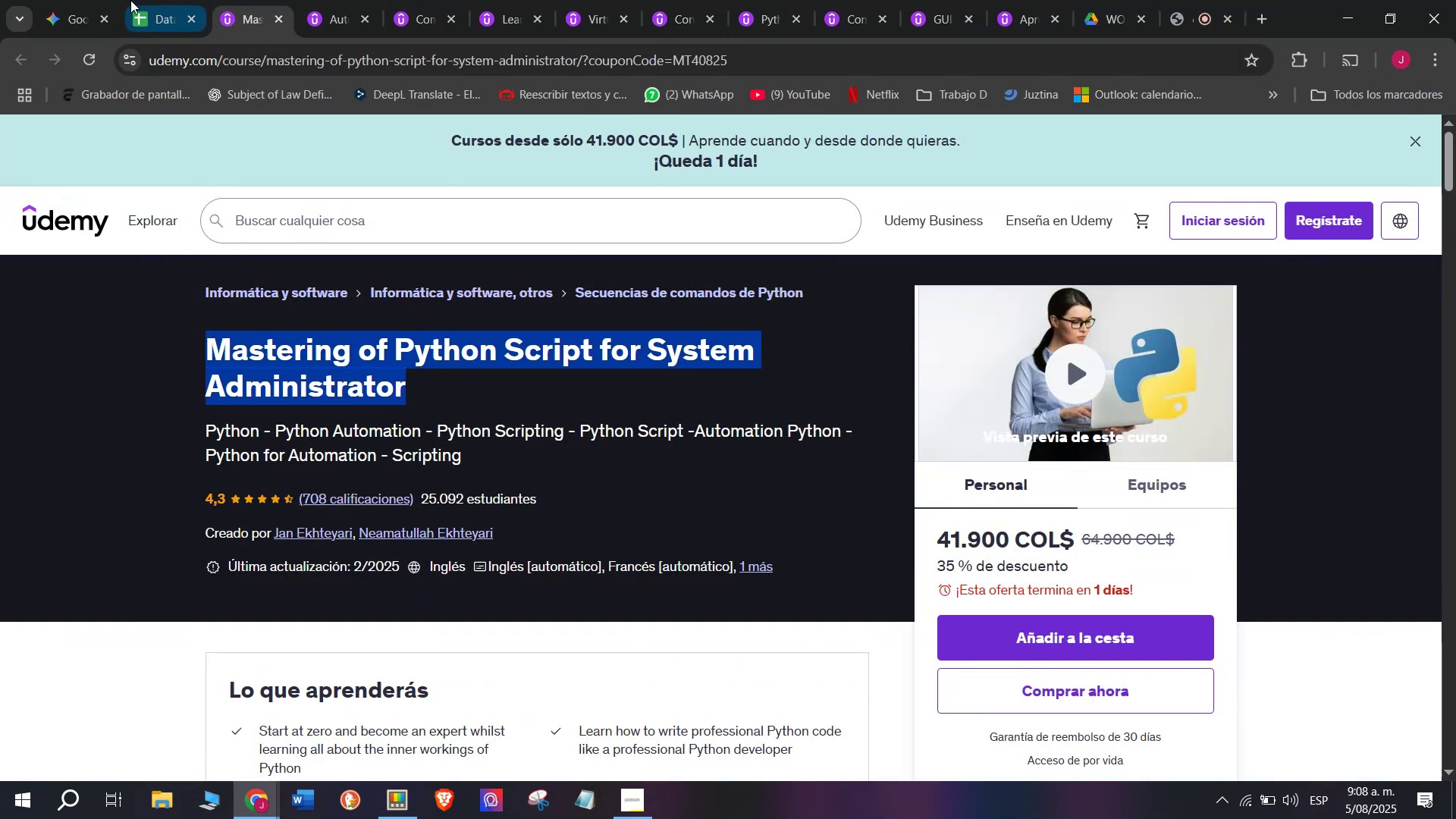 
left_click([155, 0])
 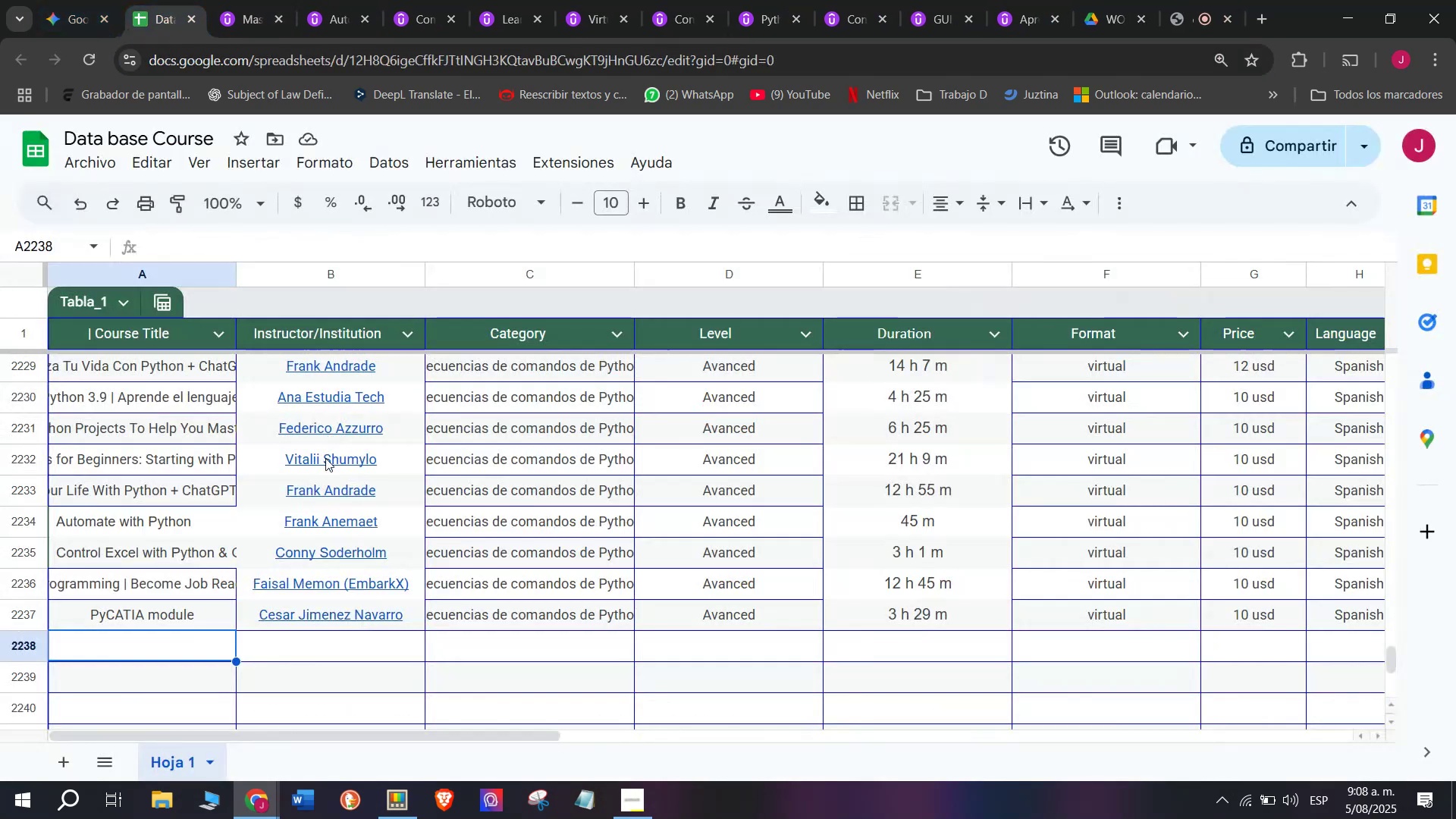 
key(Control+ControlLeft)
 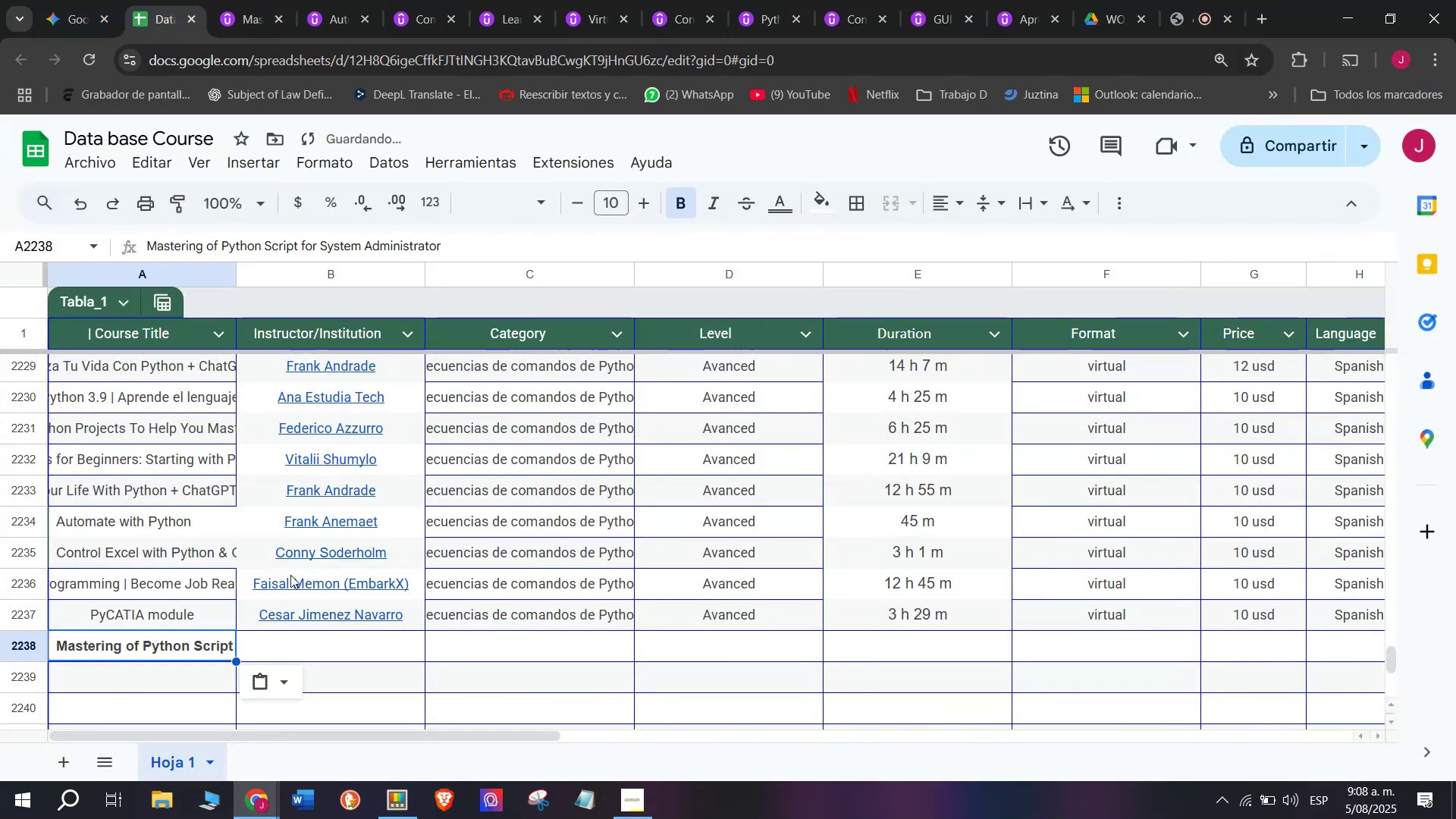 
key(Z)
 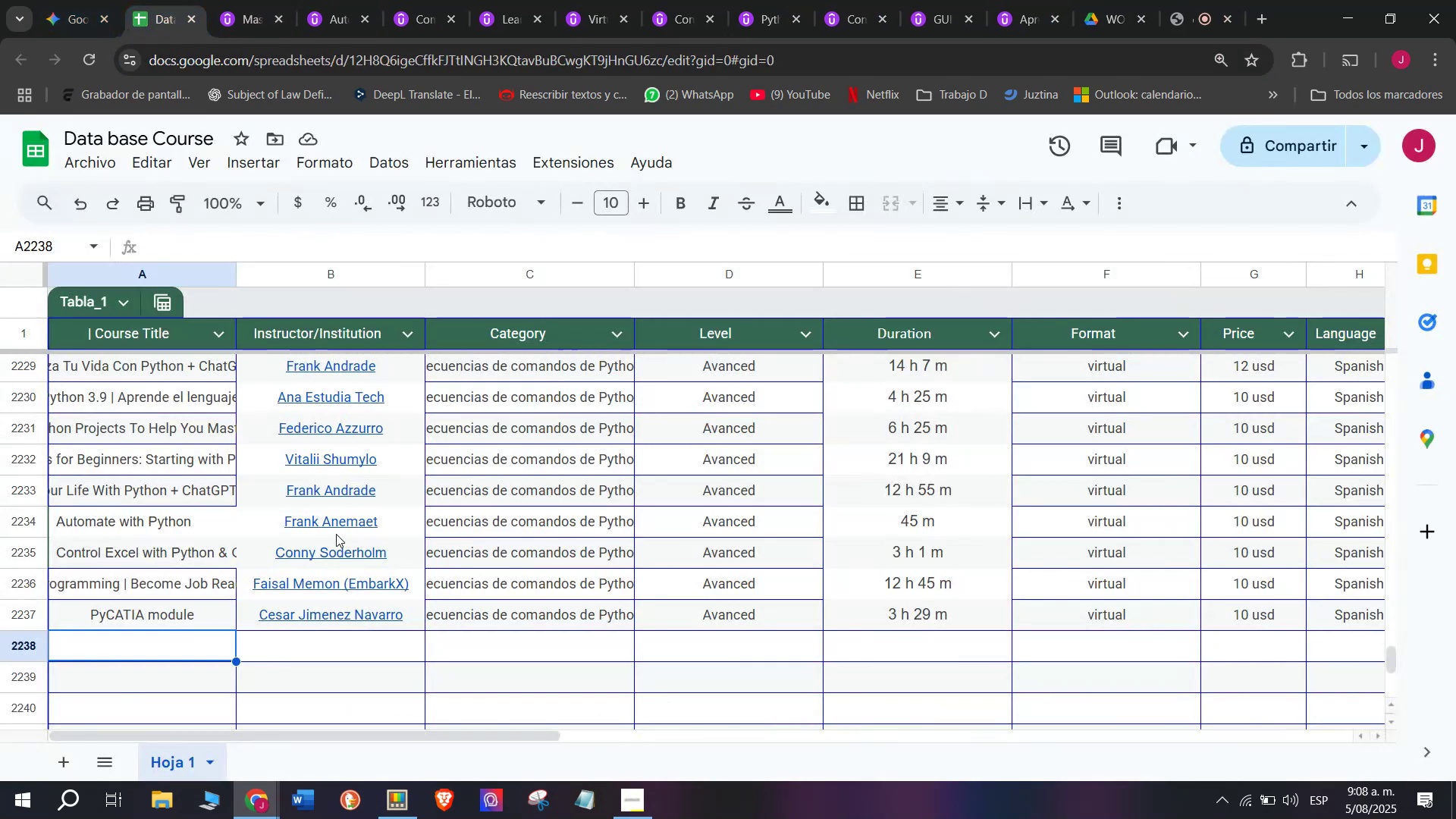 
key(Control+V)
 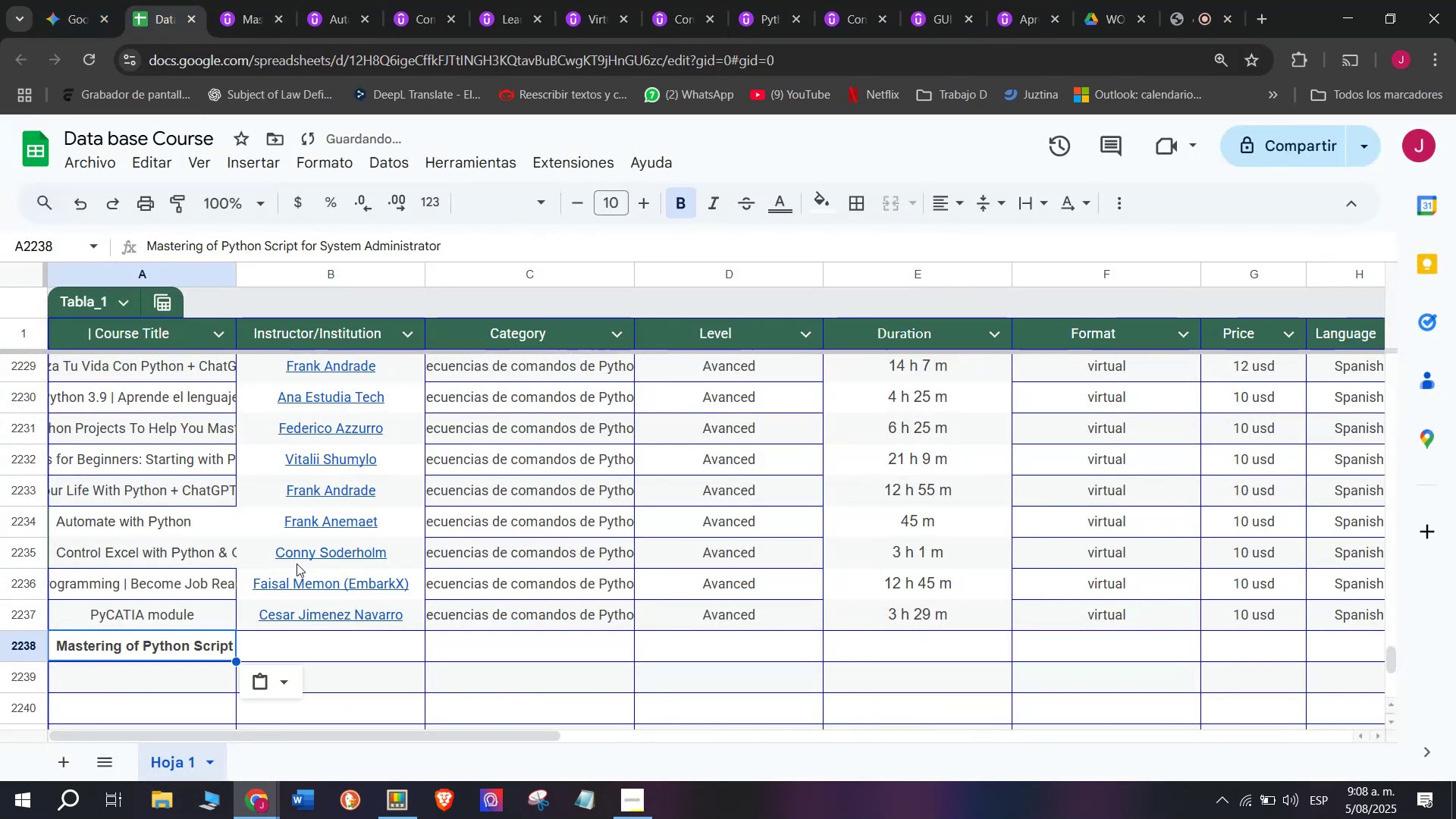 
key(Shift+ShiftLeft)
 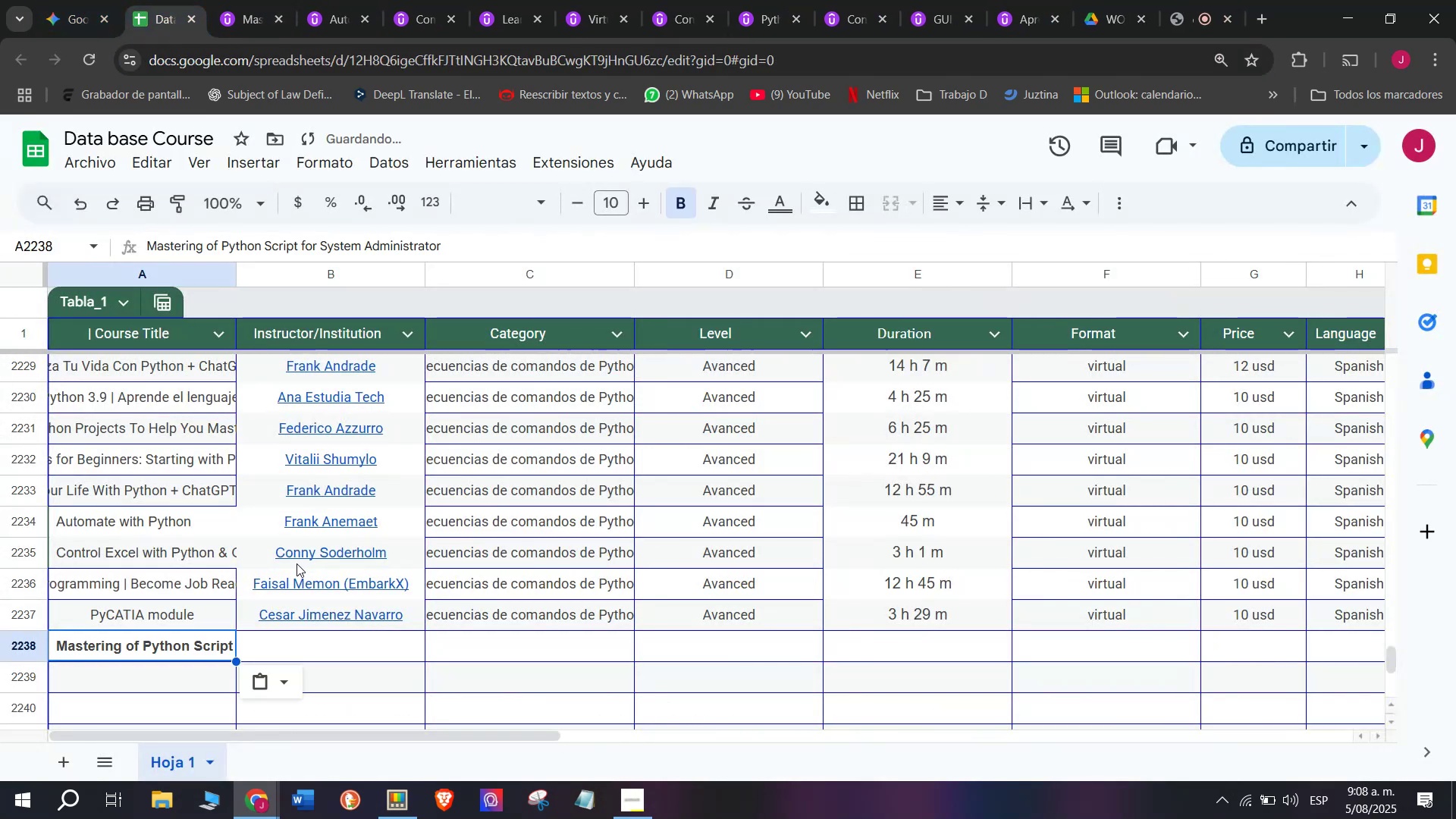 
key(Control+Shift+ControlLeft)
 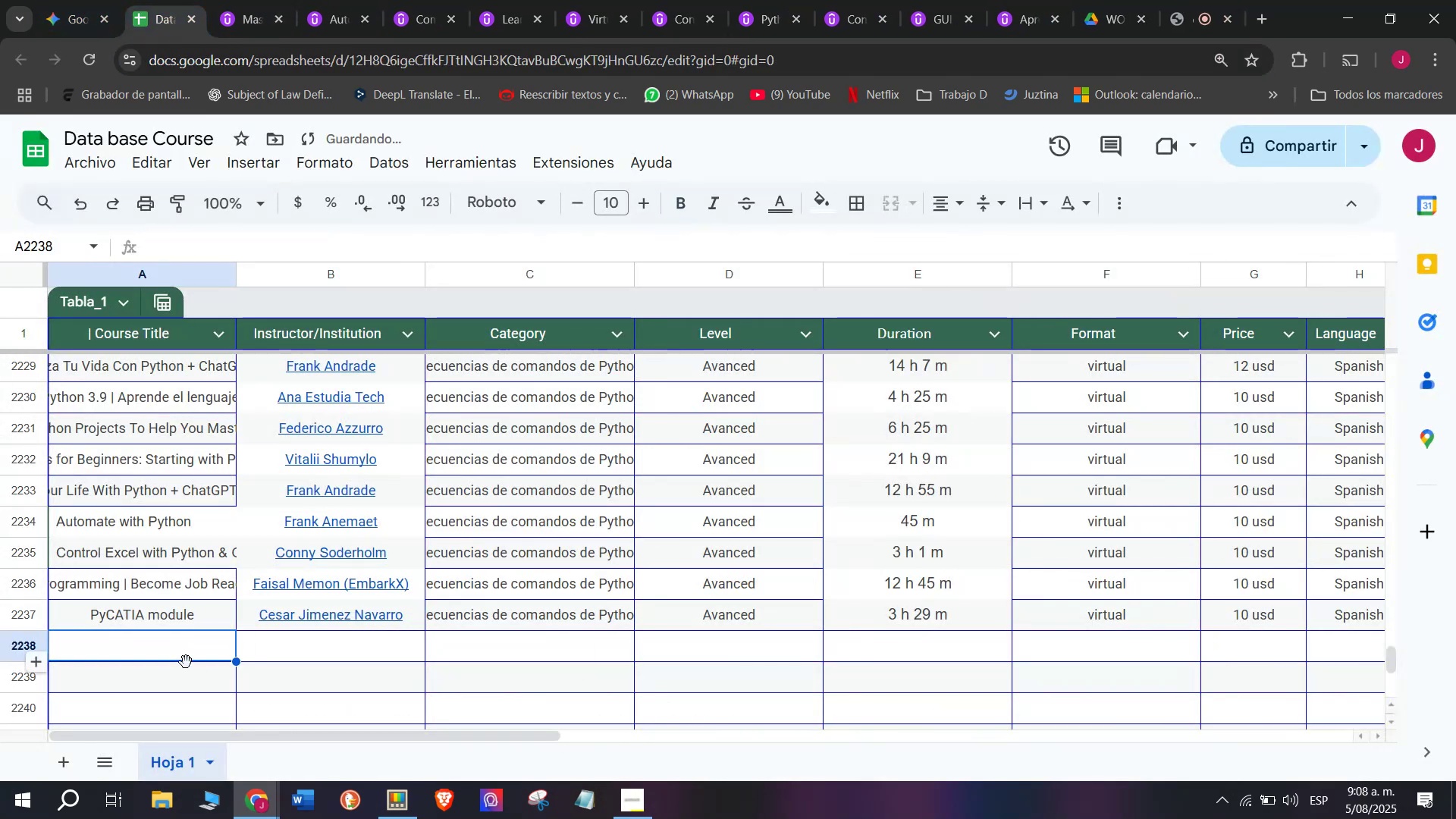 
key(Control+Shift+Z)
 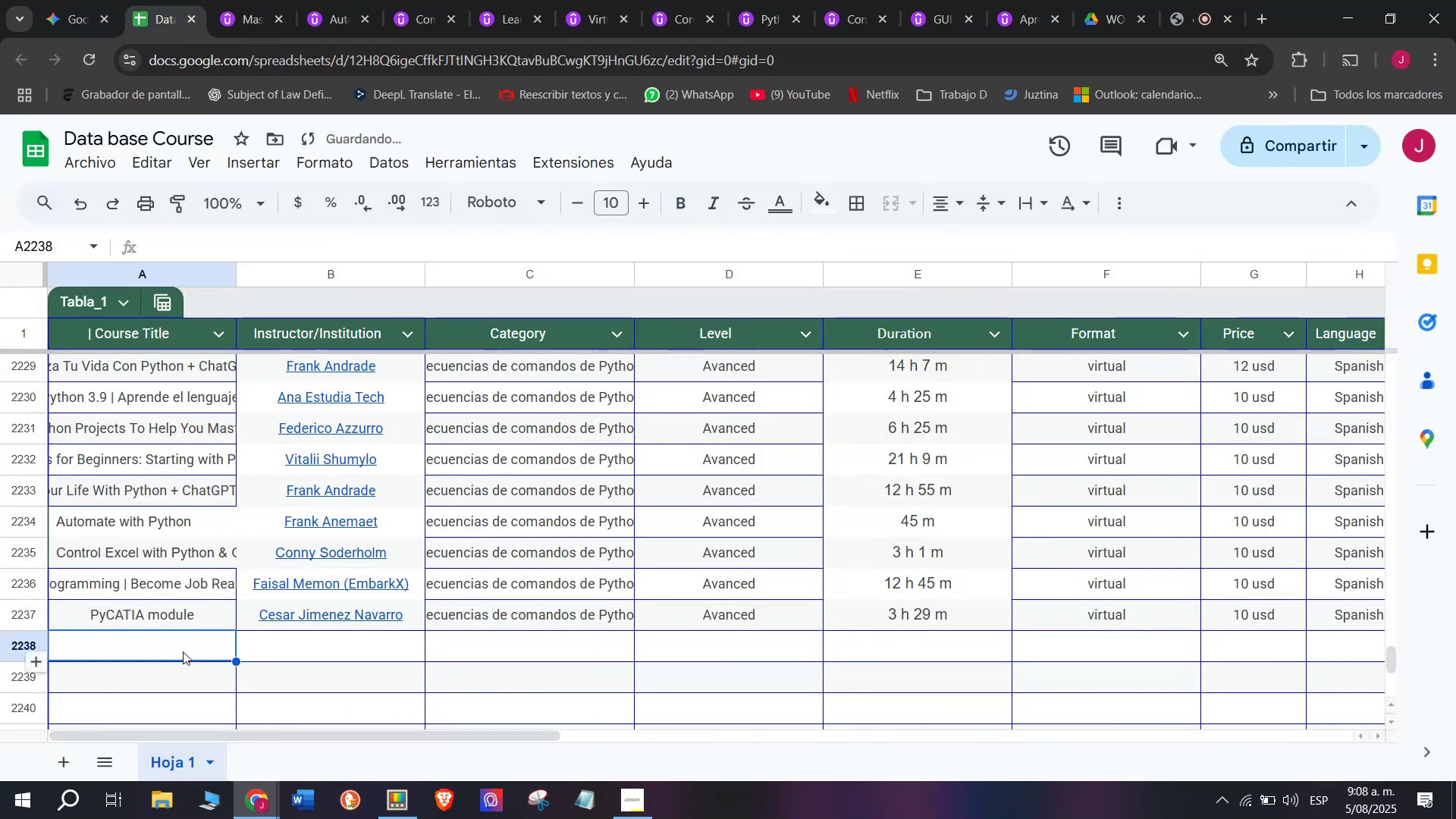 
double_click([183, 651])
 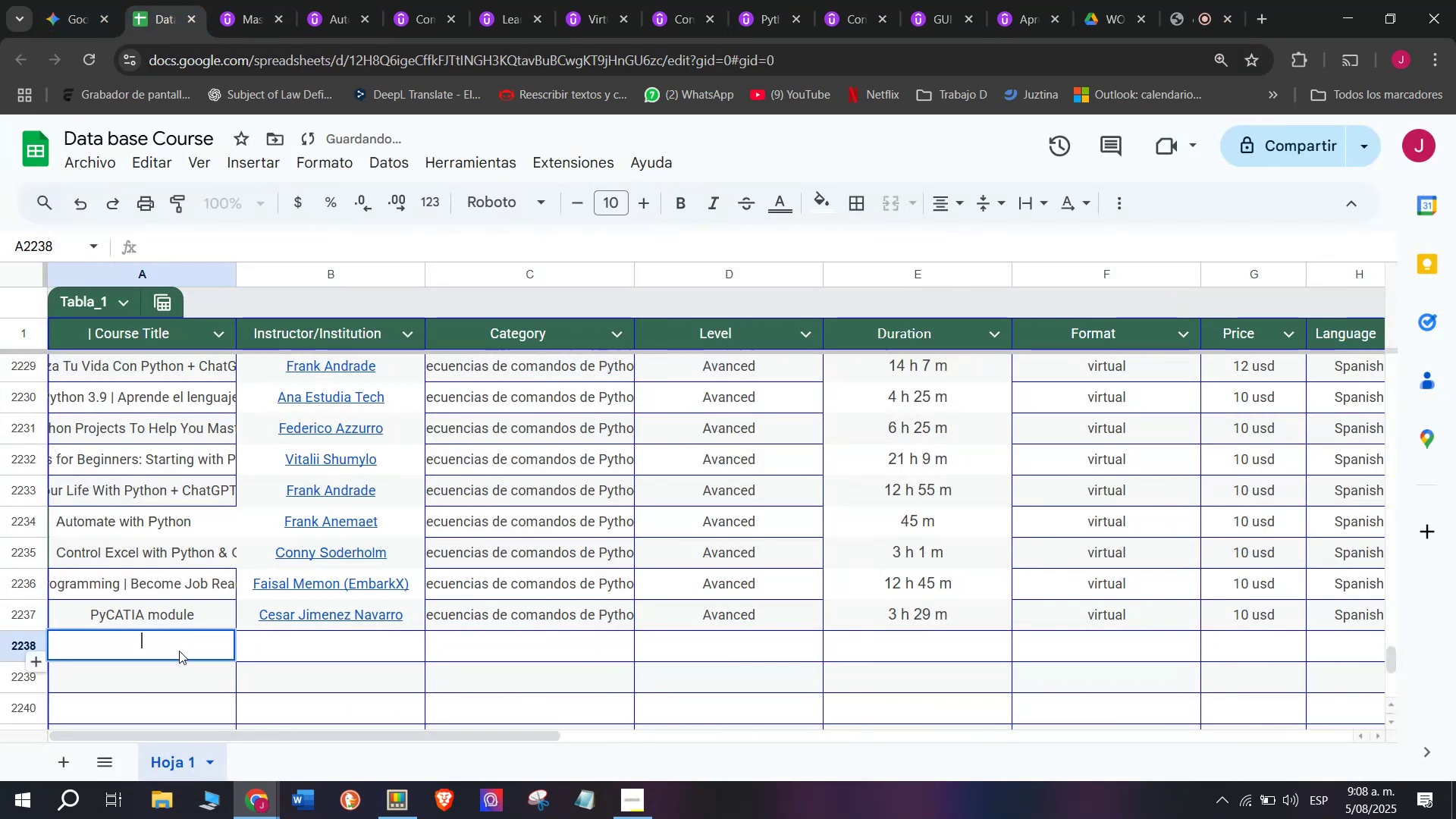 
key(Z)
 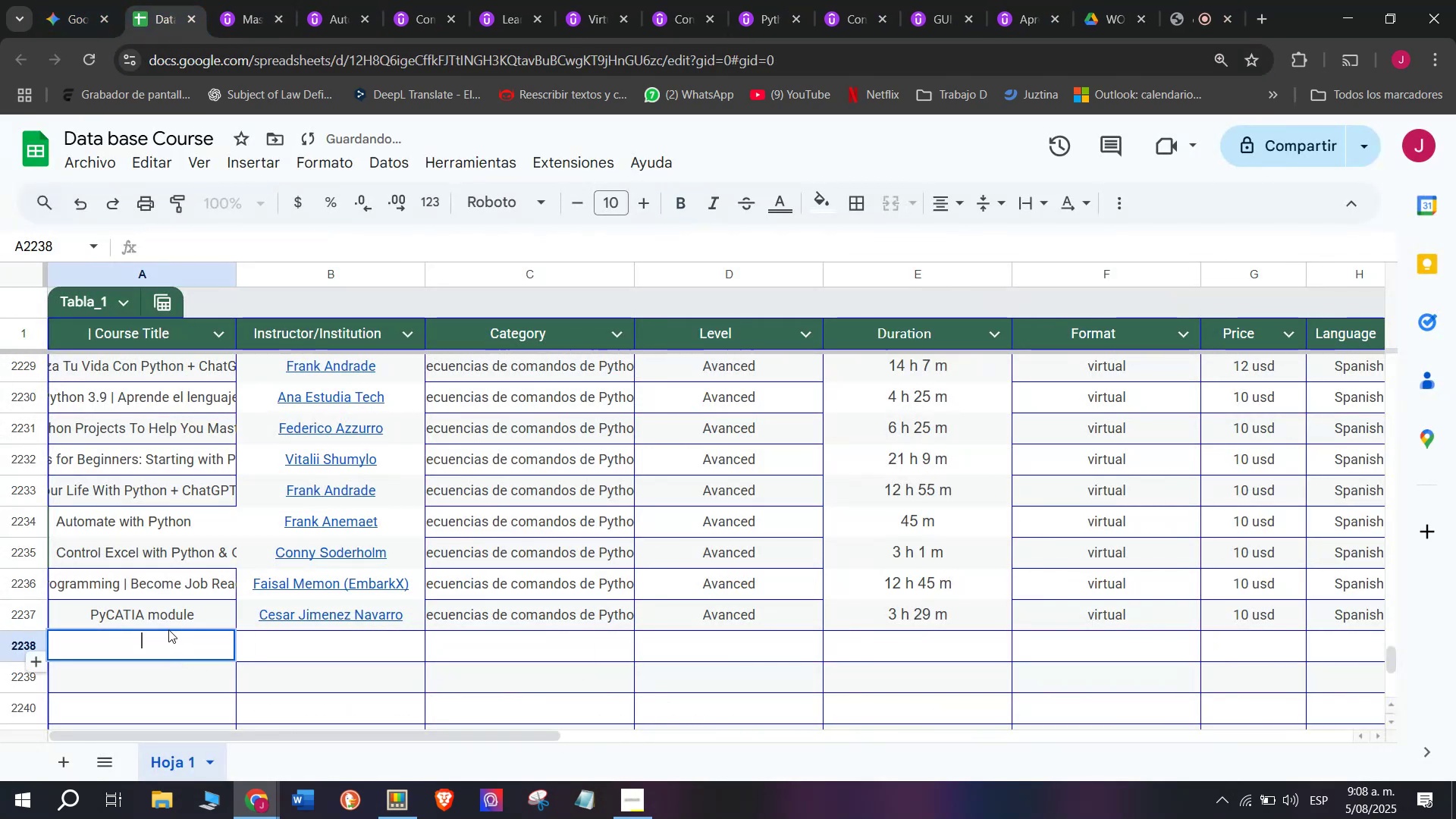 
key(Control+ControlLeft)
 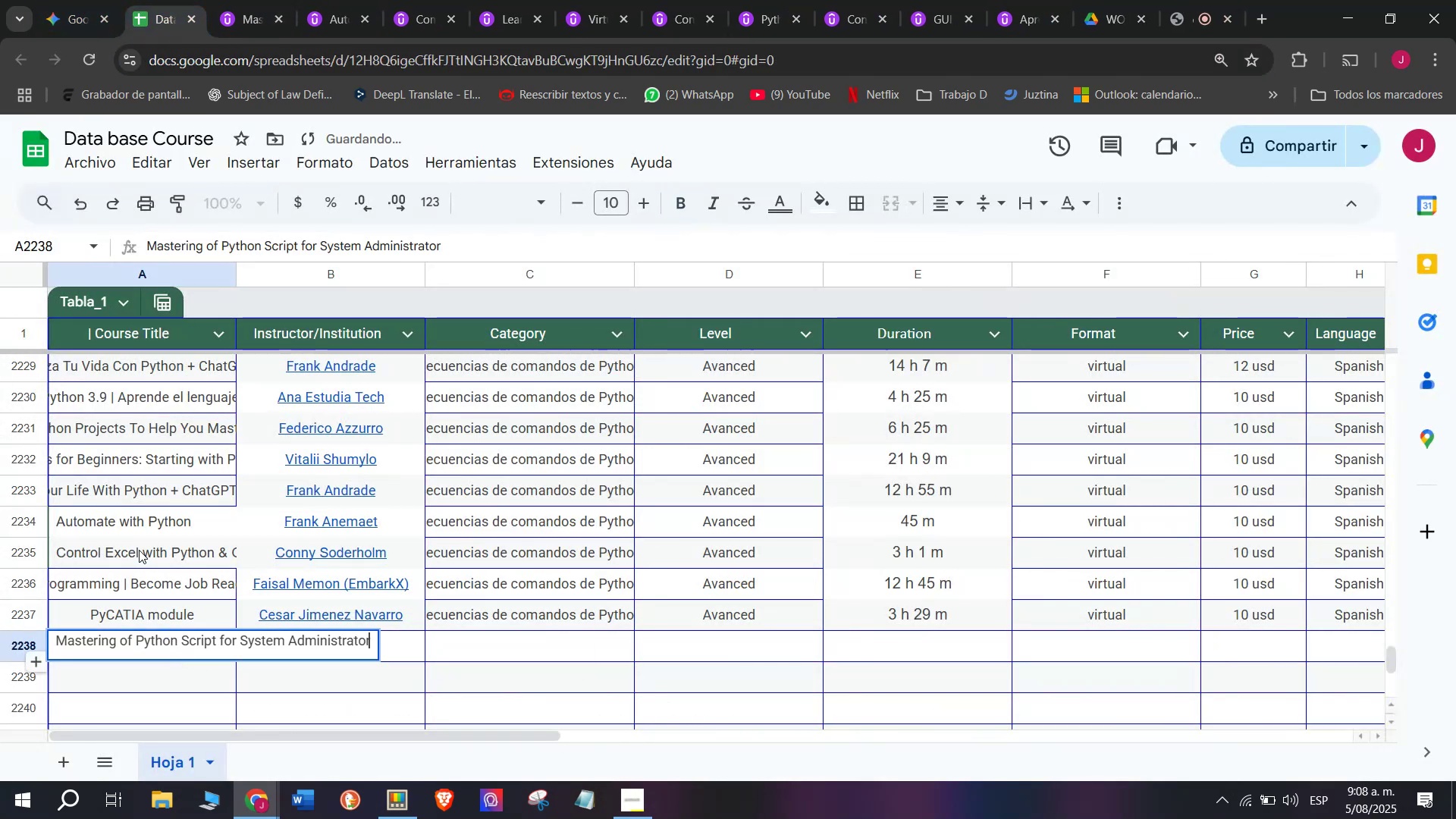 
key(Control+V)
 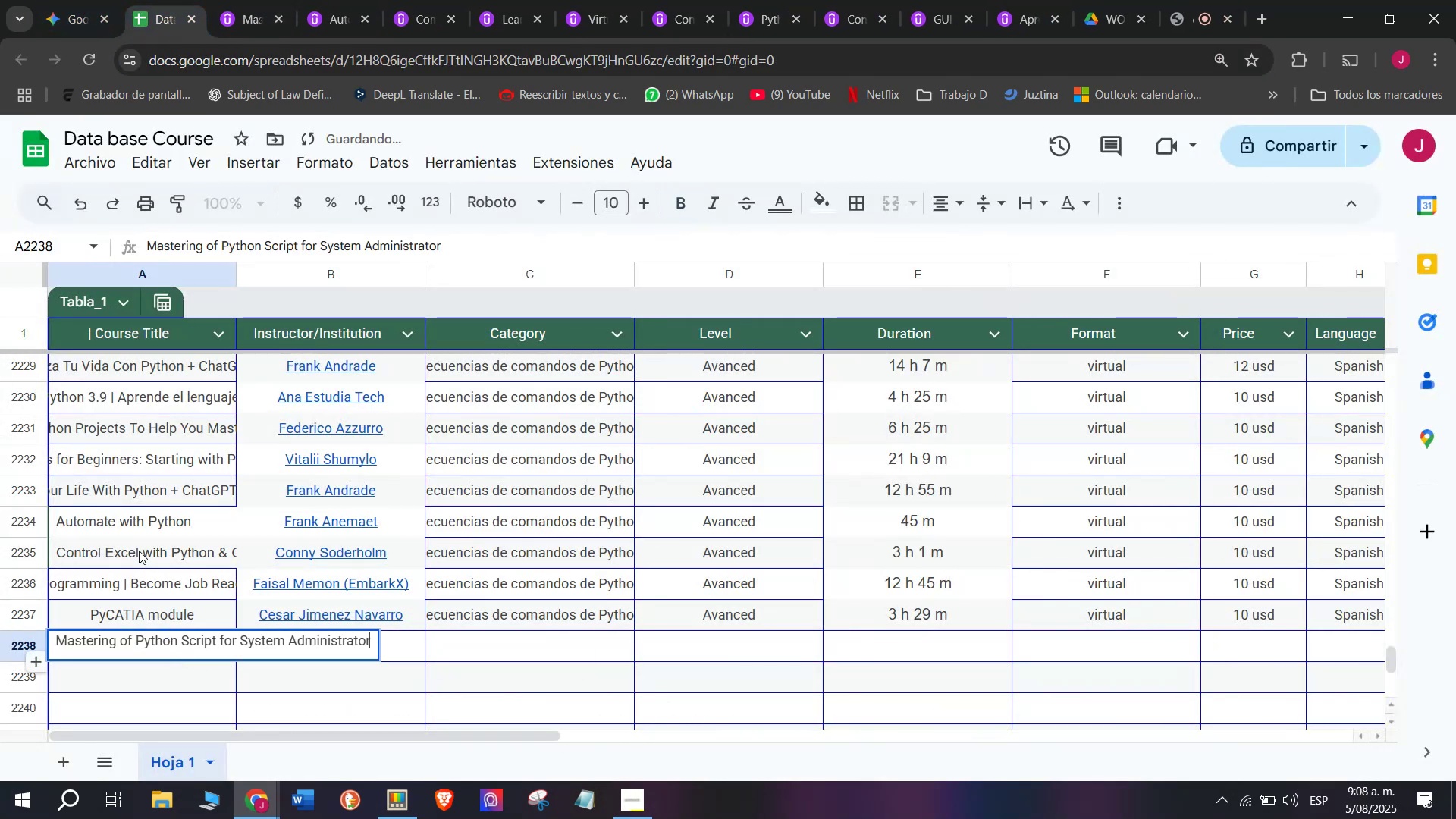 
left_click([139, 550])
 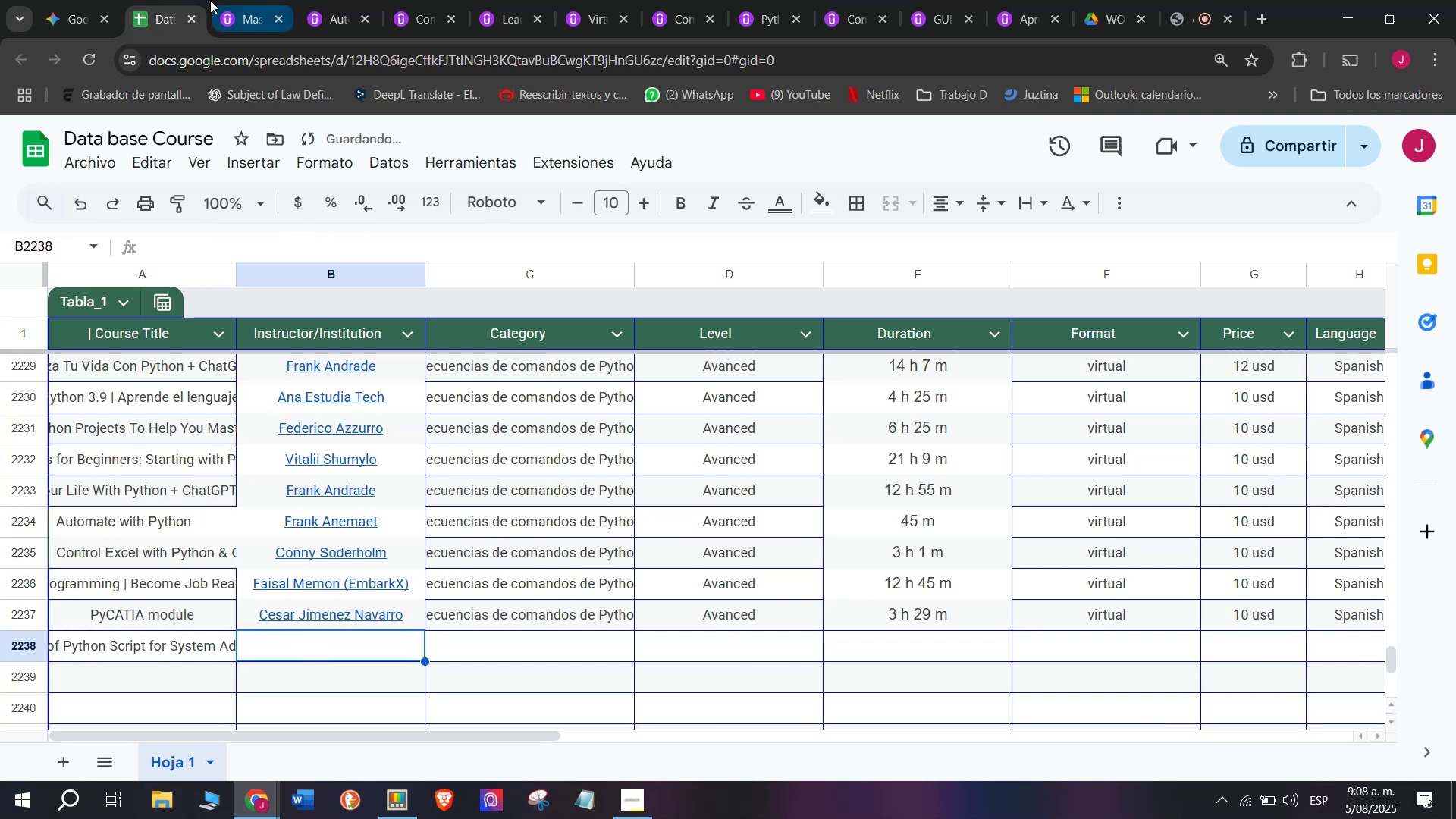 
left_click([221, 0])
 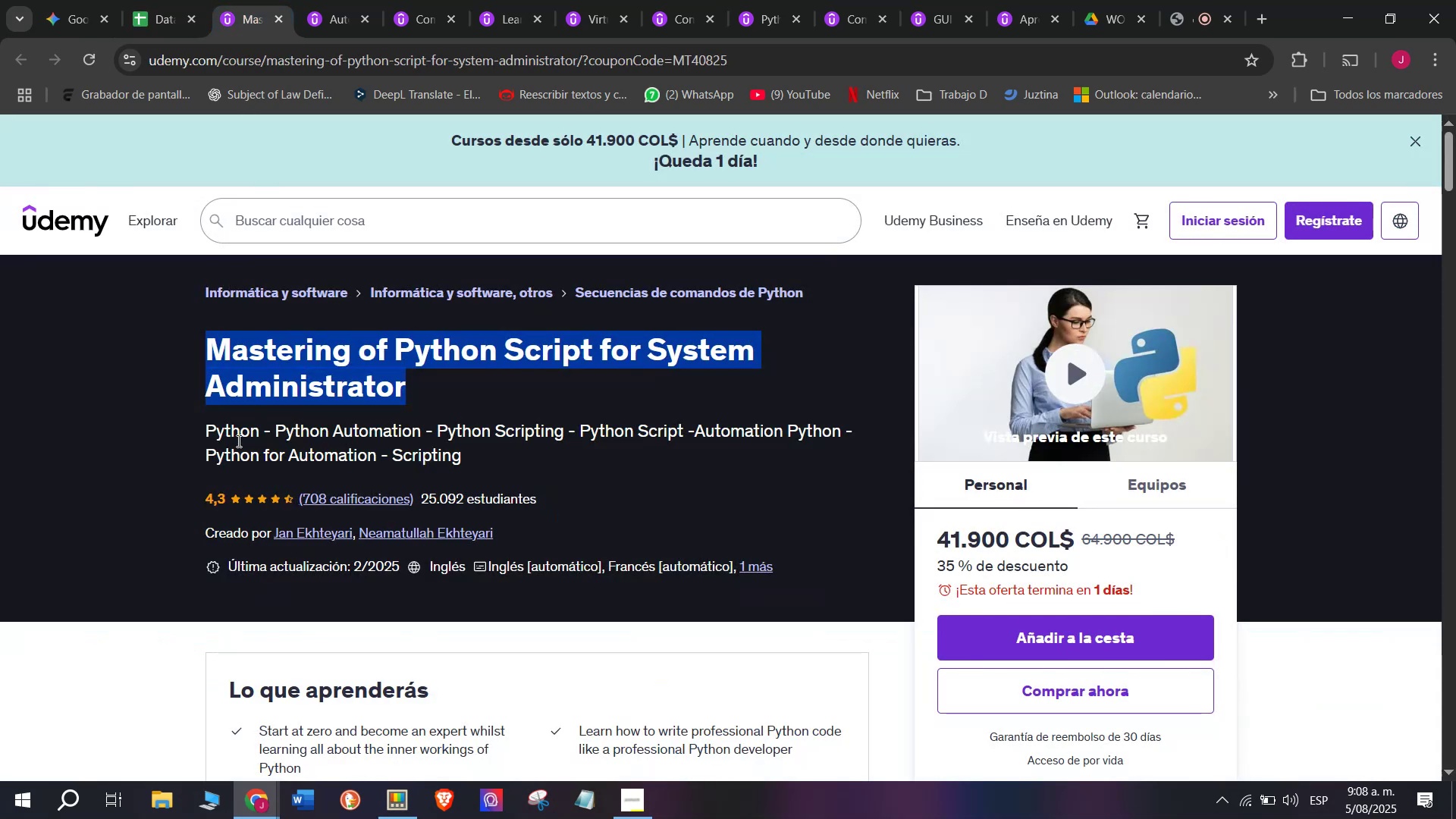 
left_click([324, 532])
 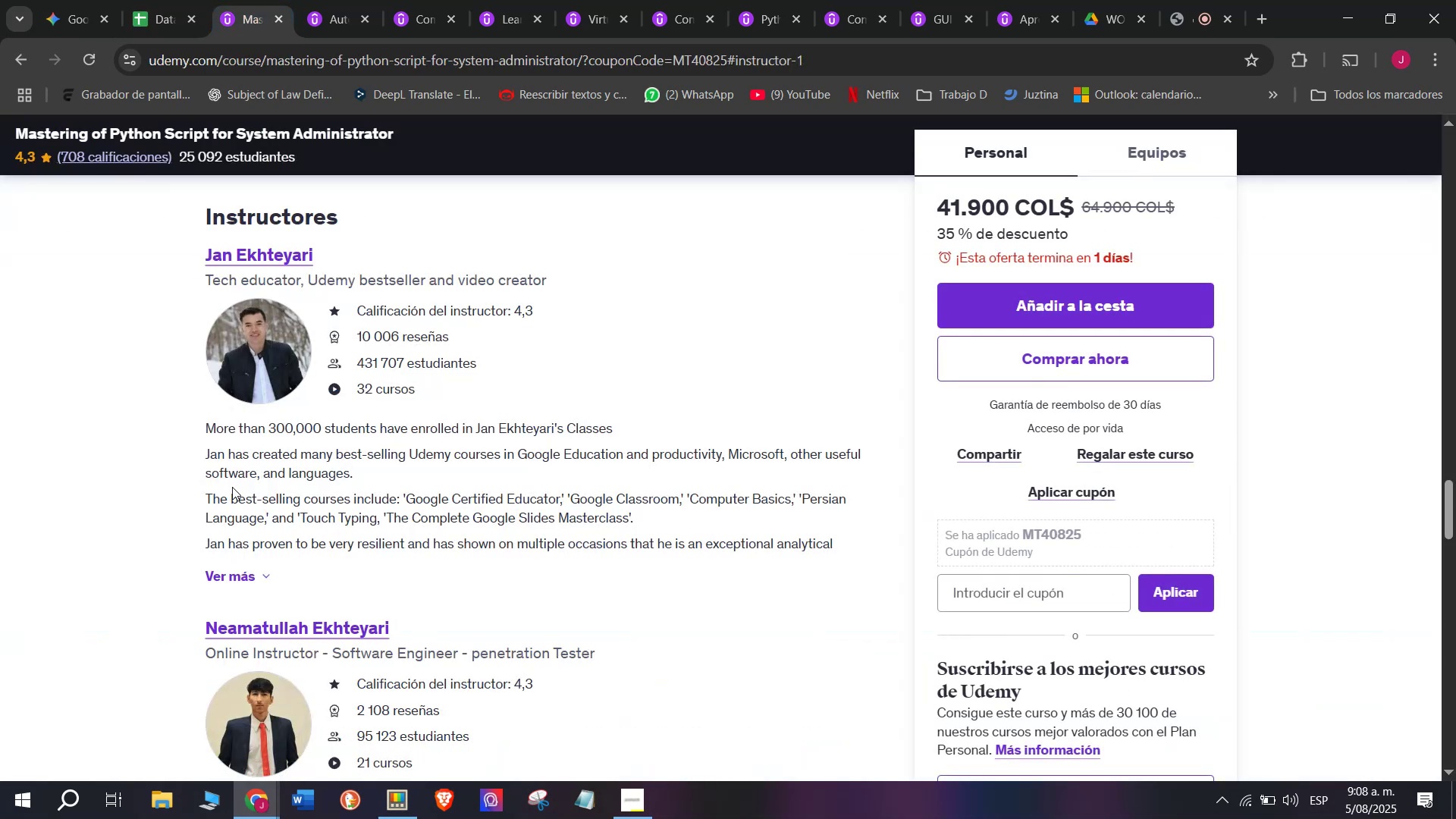 
left_click_drag(start_coordinate=[154, 260], to_coordinate=[374, 253])
 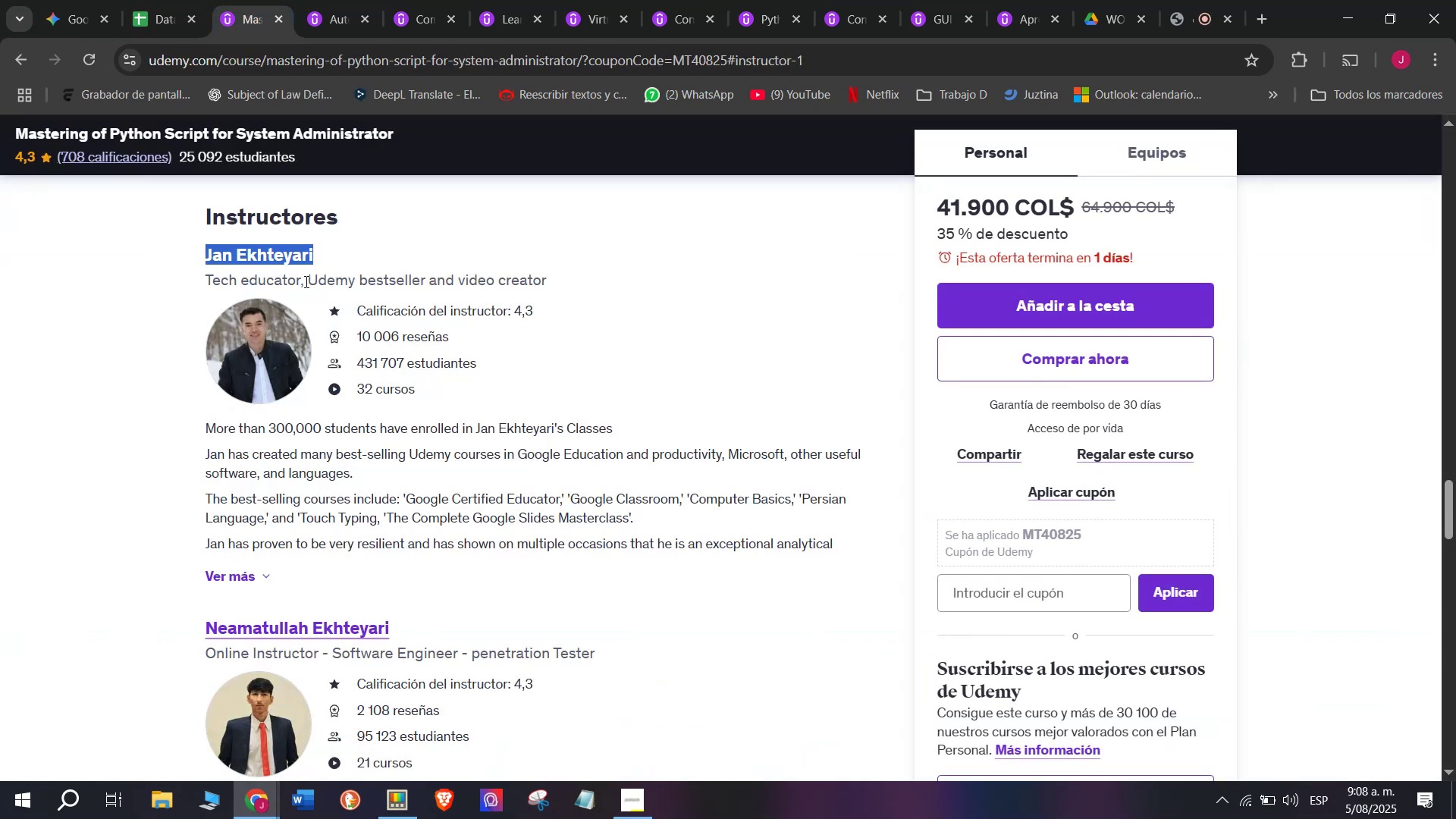 
key(Break)
 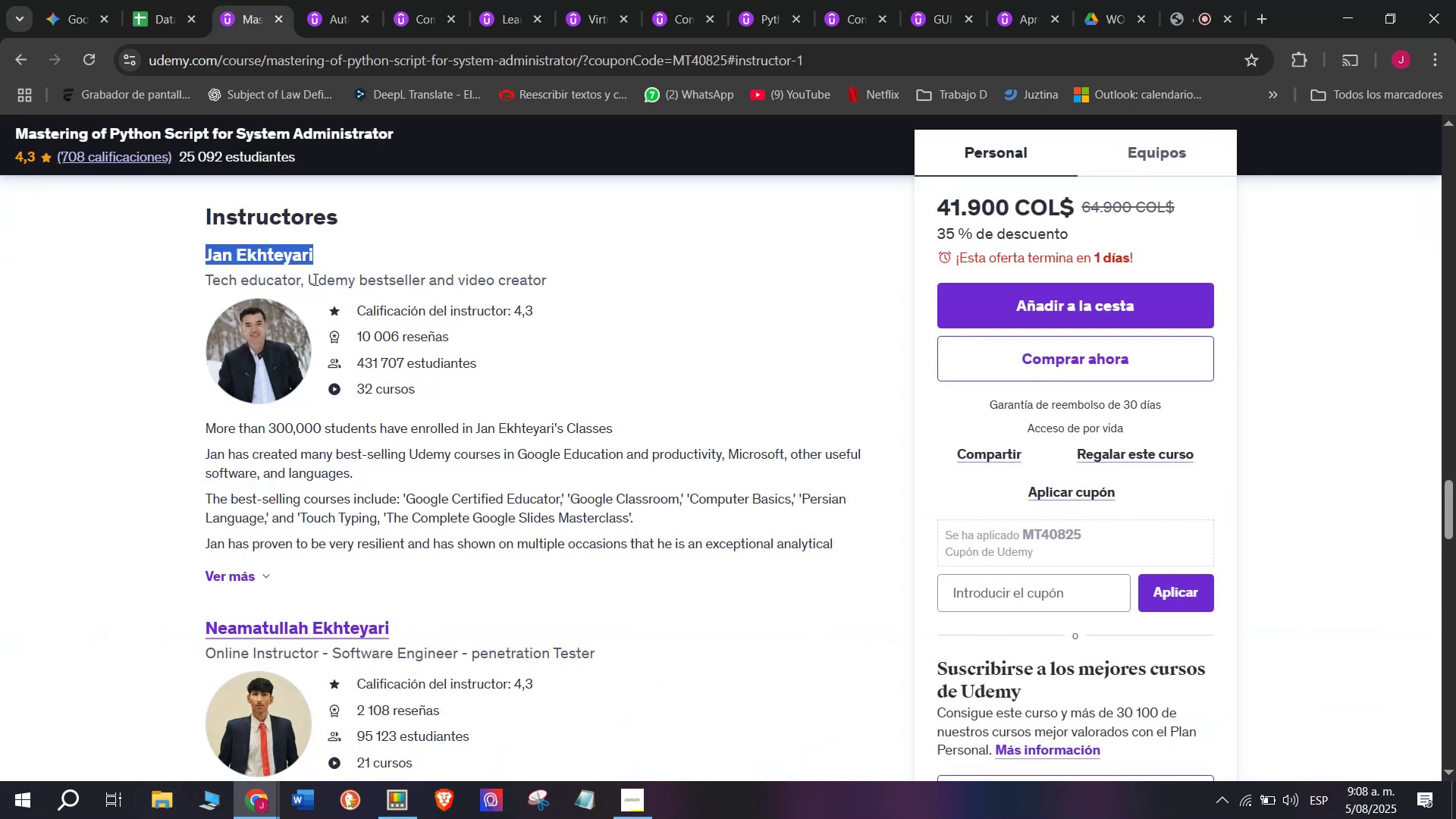 
key(Control+ControlLeft)
 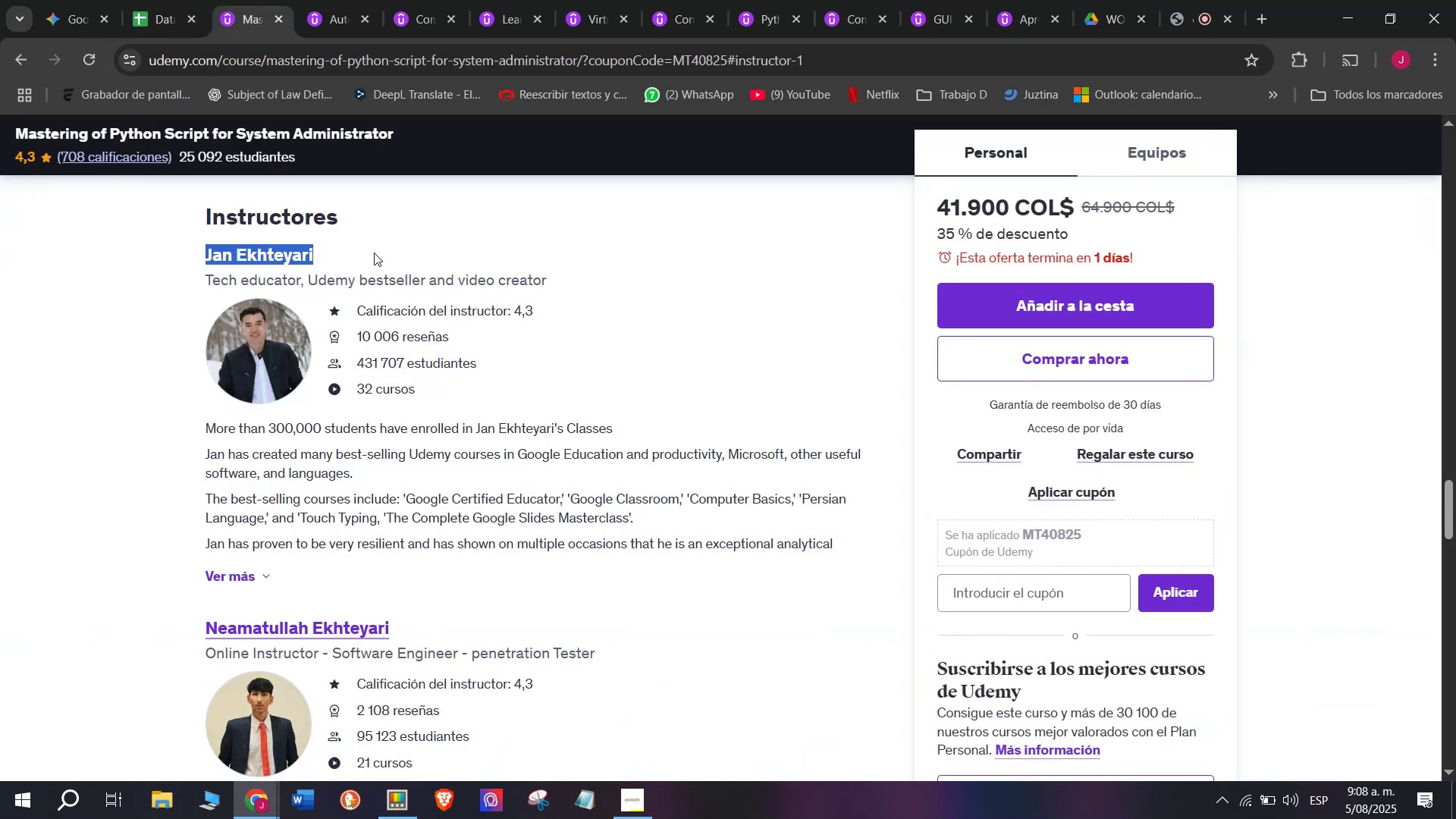 
key(Control+C)
 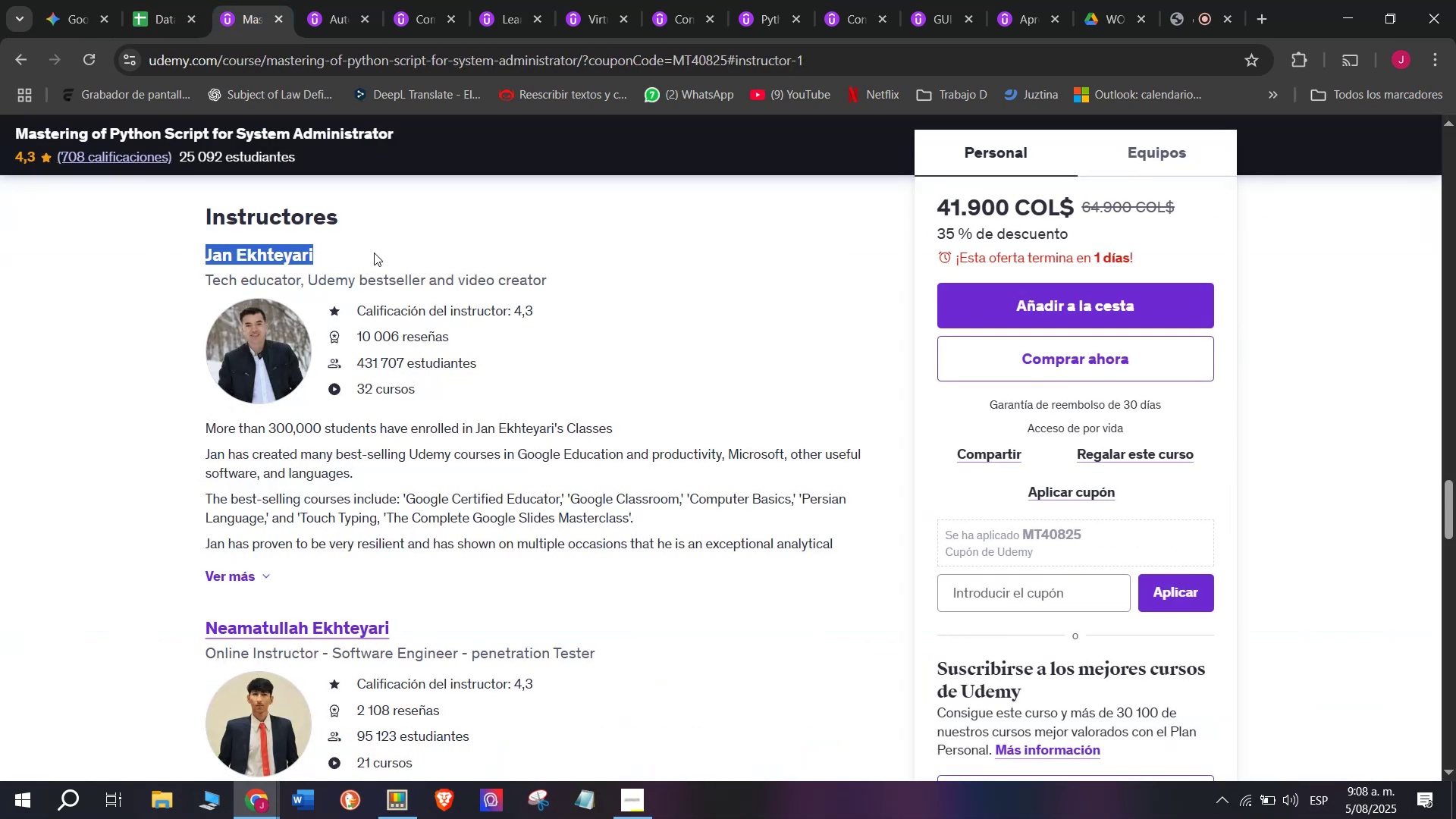 
key(Break)
 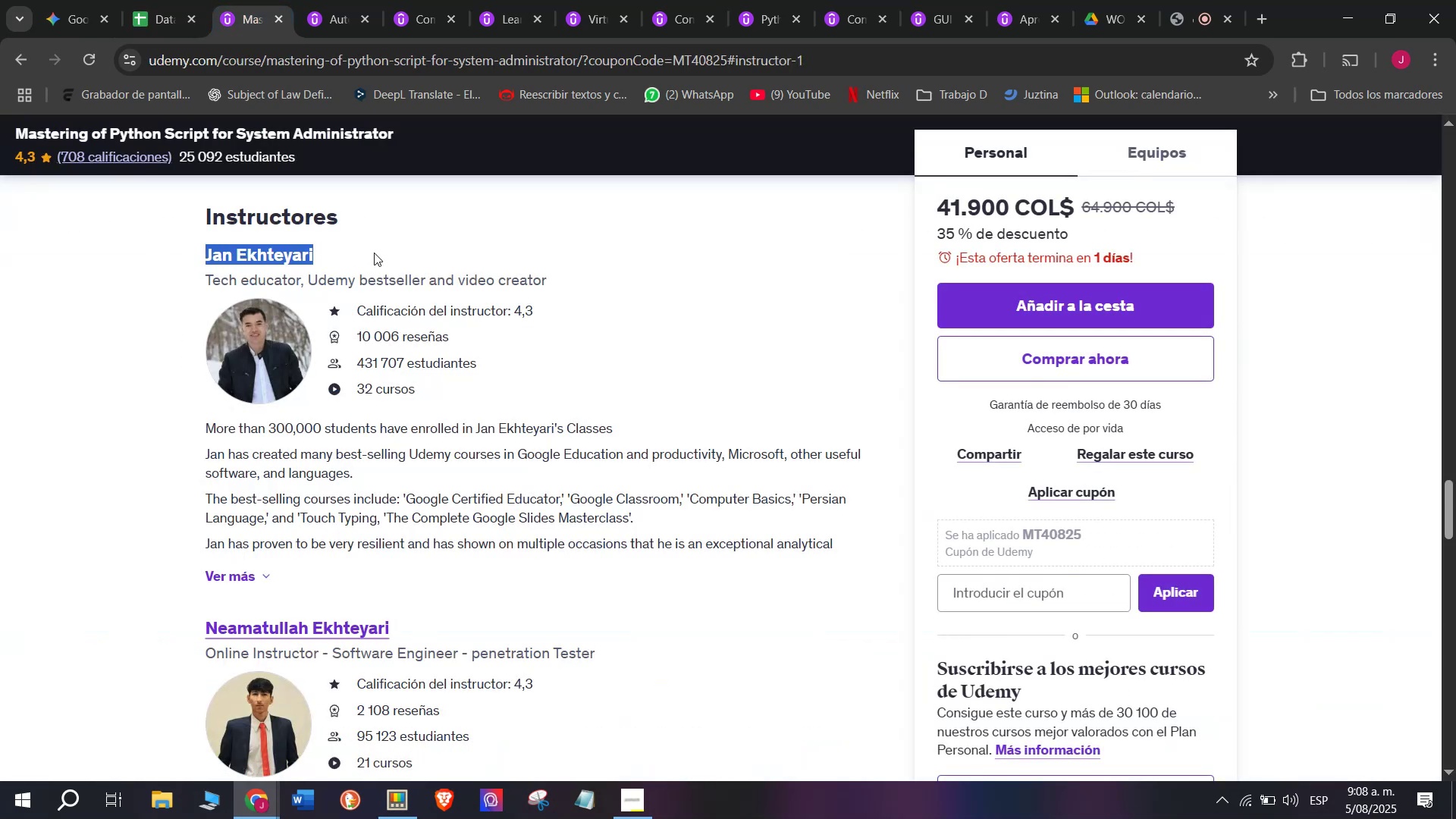 
key(Control+ControlLeft)
 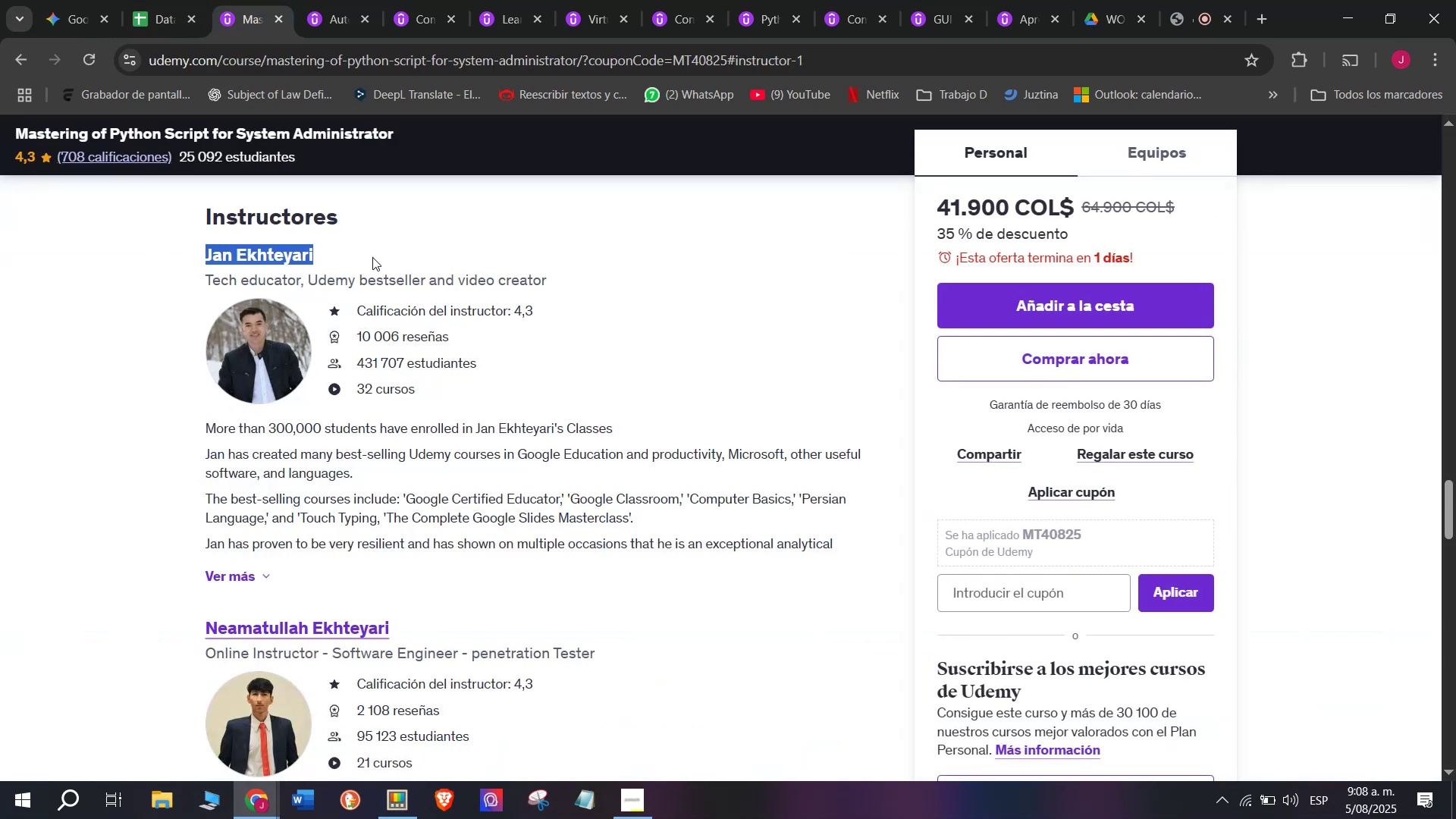 
key(Control+C)
 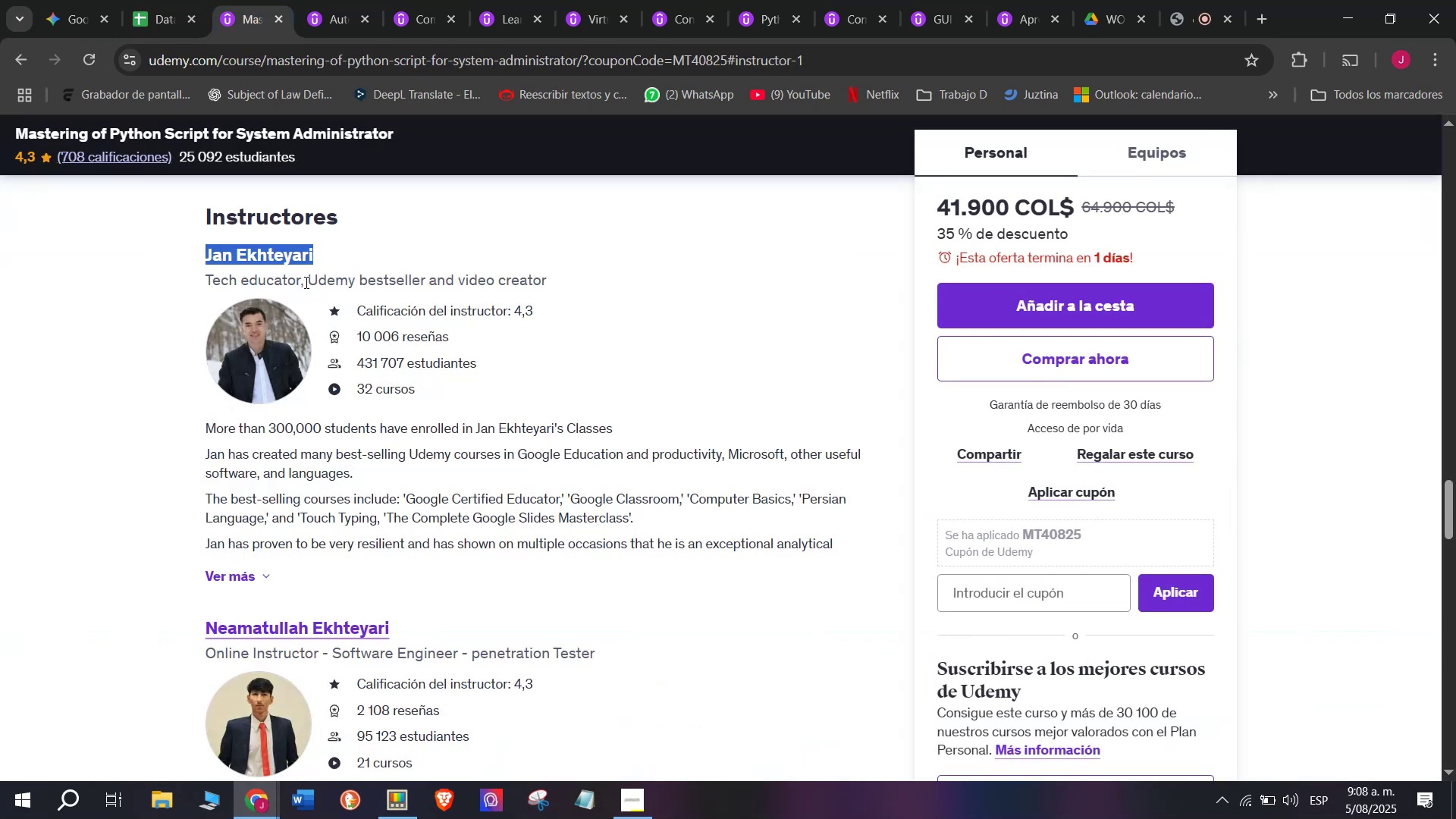 
key(Control+ControlLeft)
 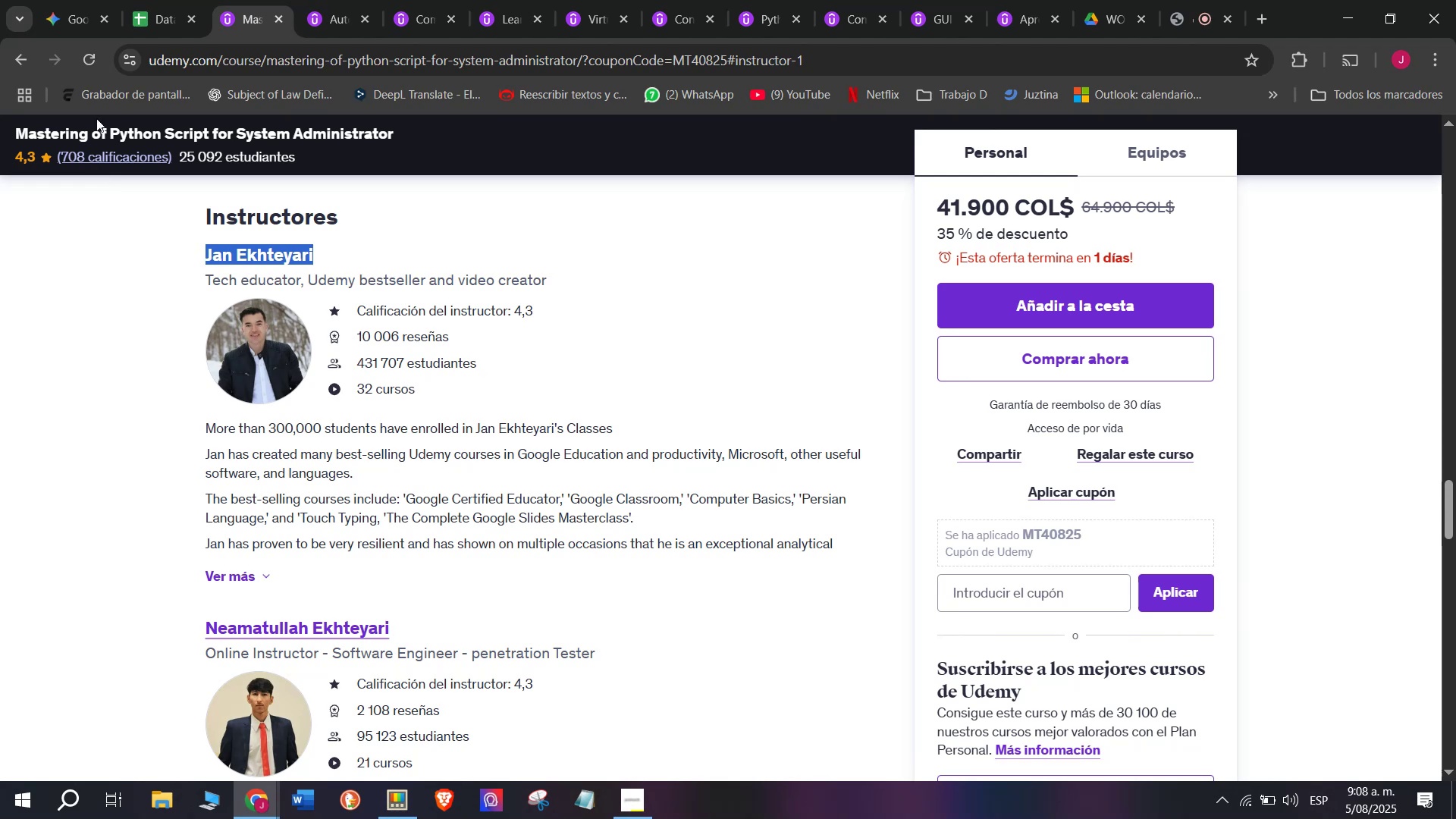 
key(Break)
 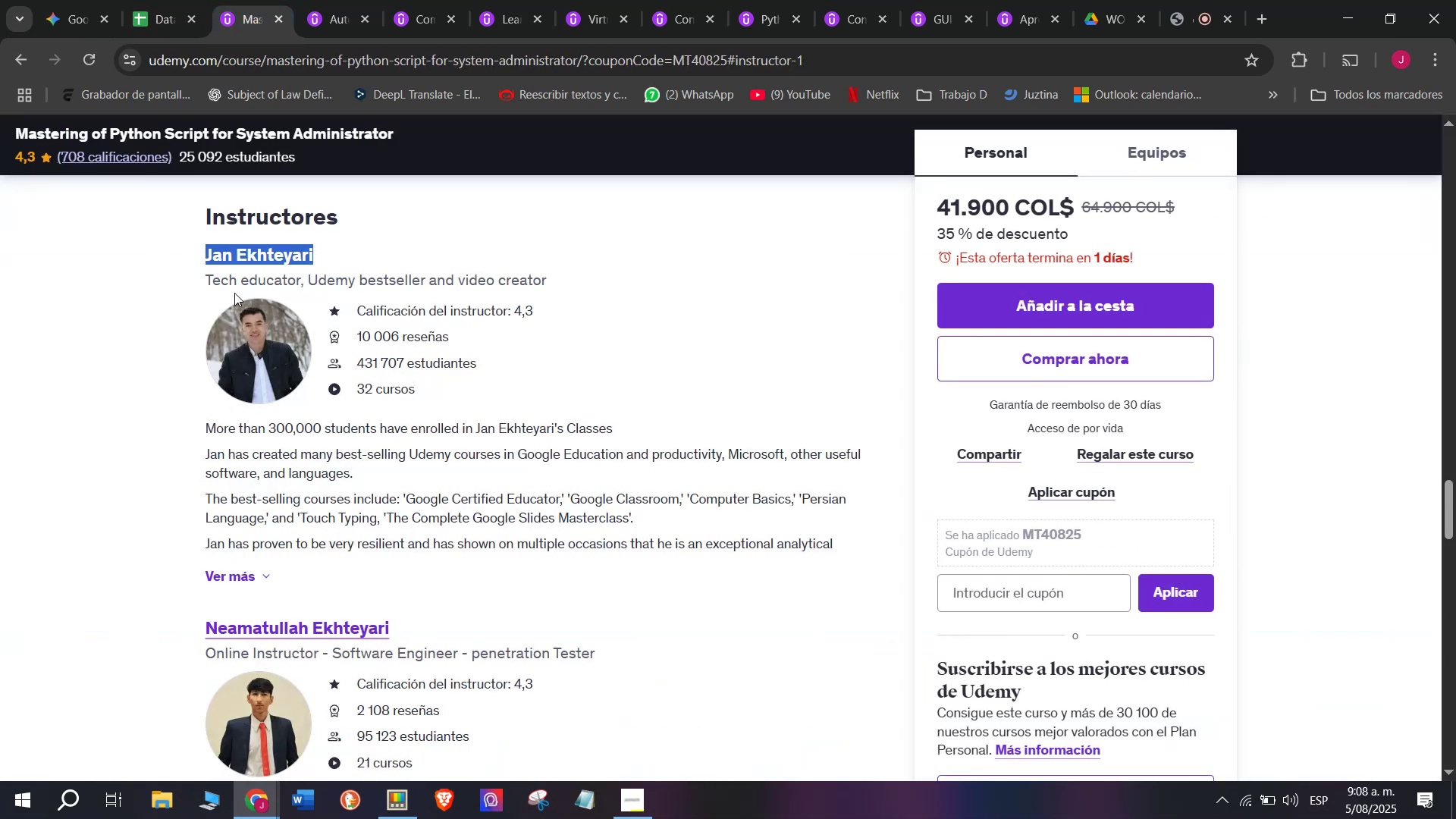 
key(Control+C)
 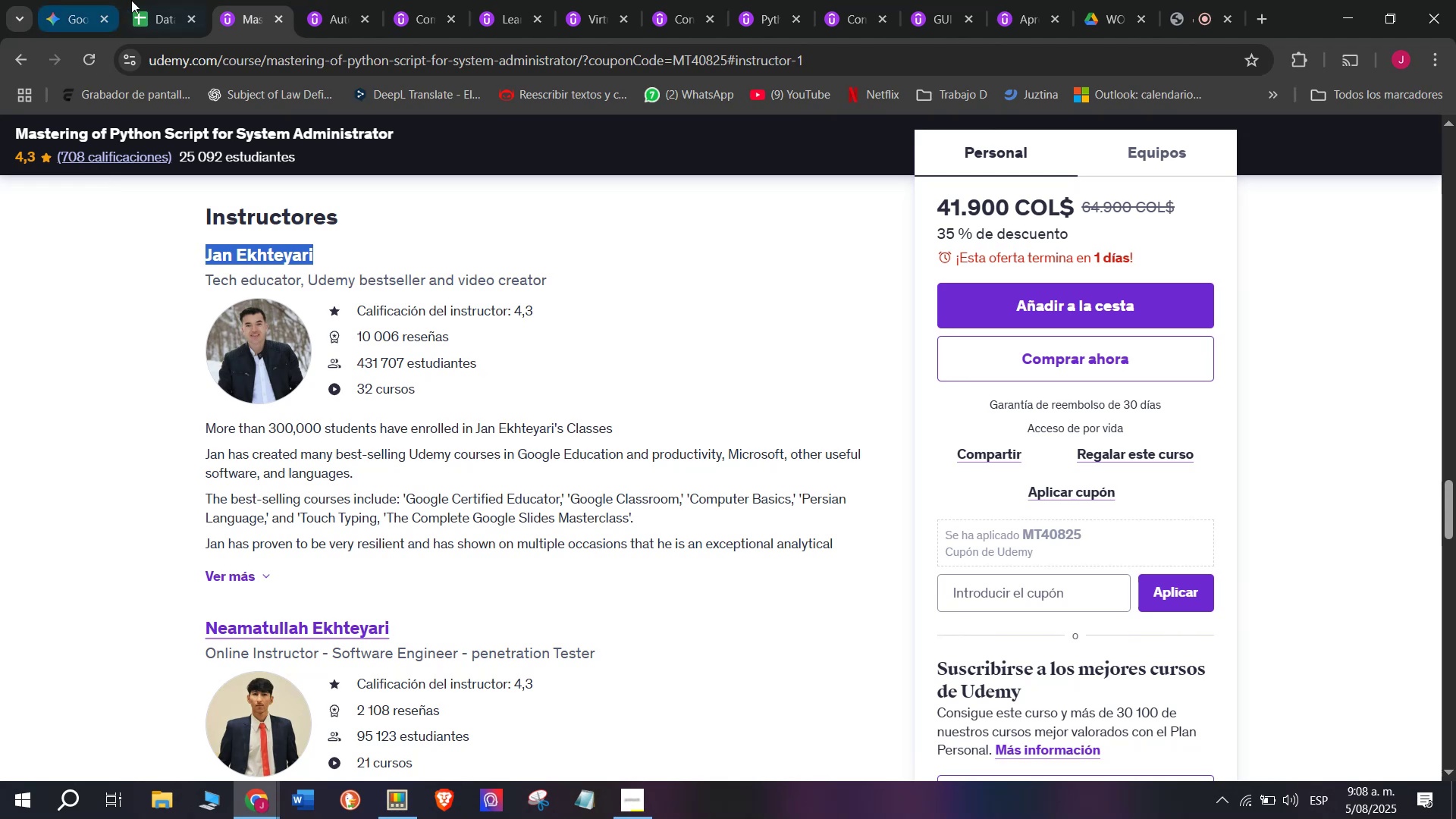 
left_click([146, 0])
 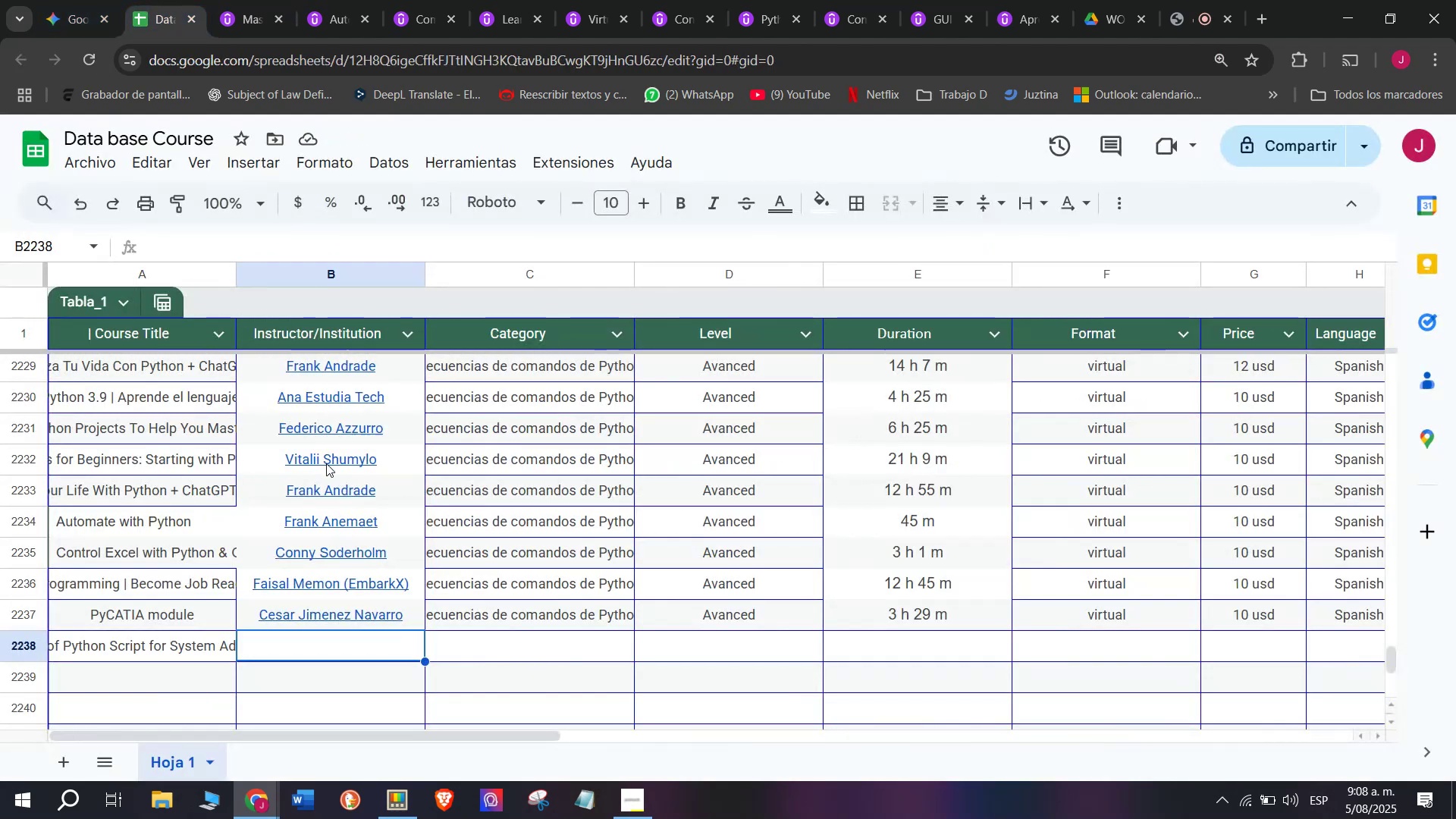 
key(Control+ControlLeft)
 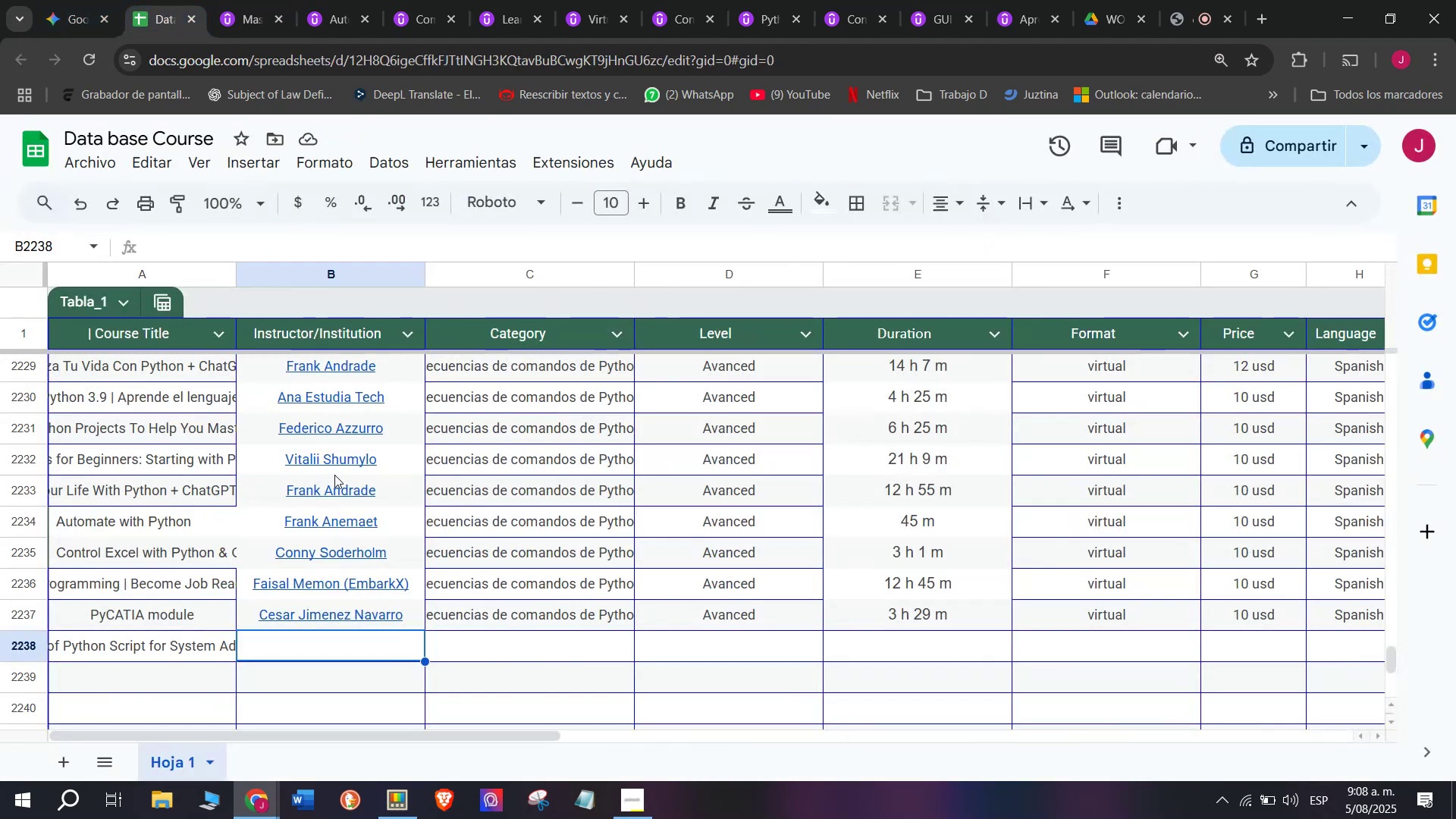 
key(Z)
 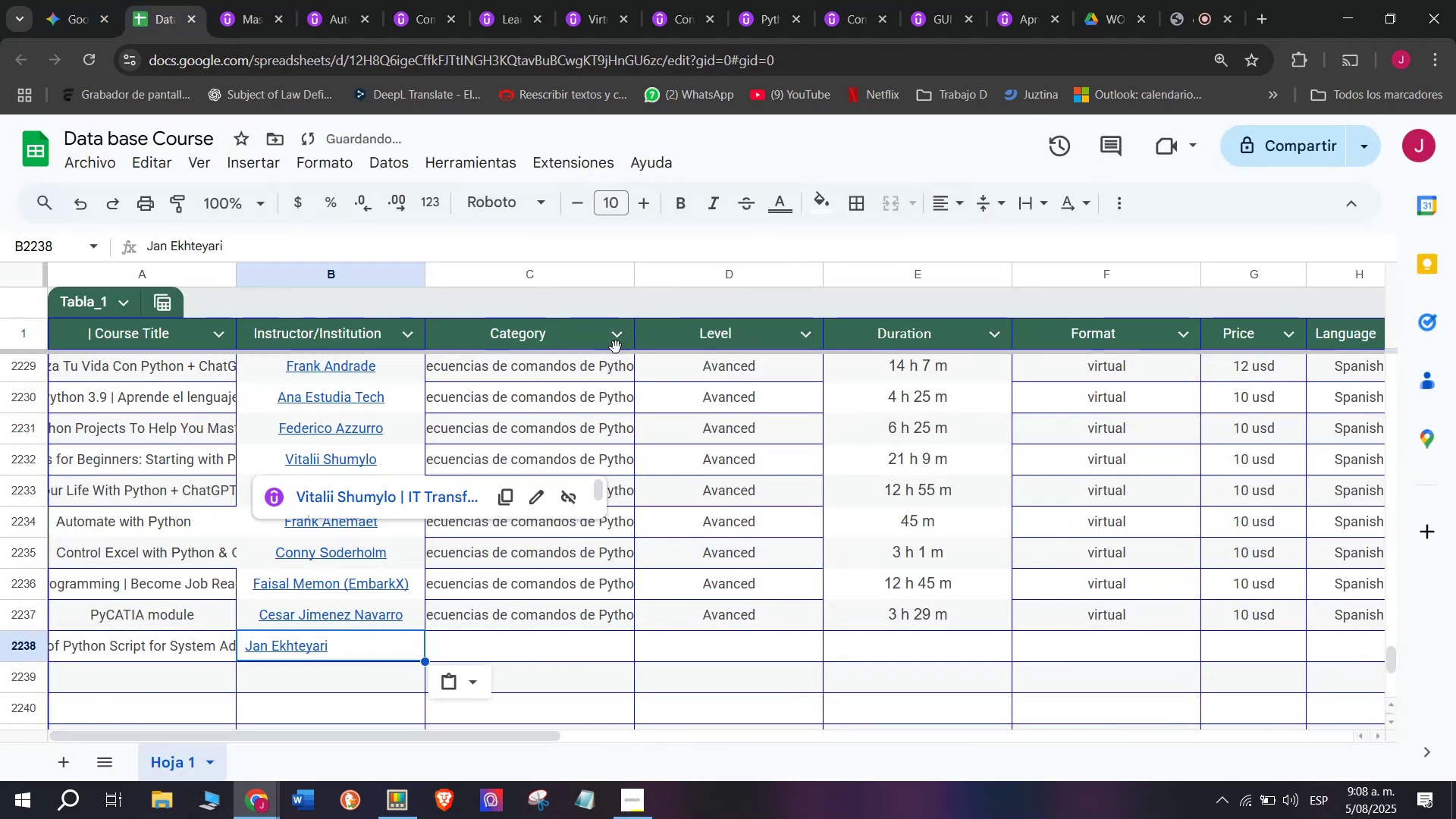 
key(Control+V)
 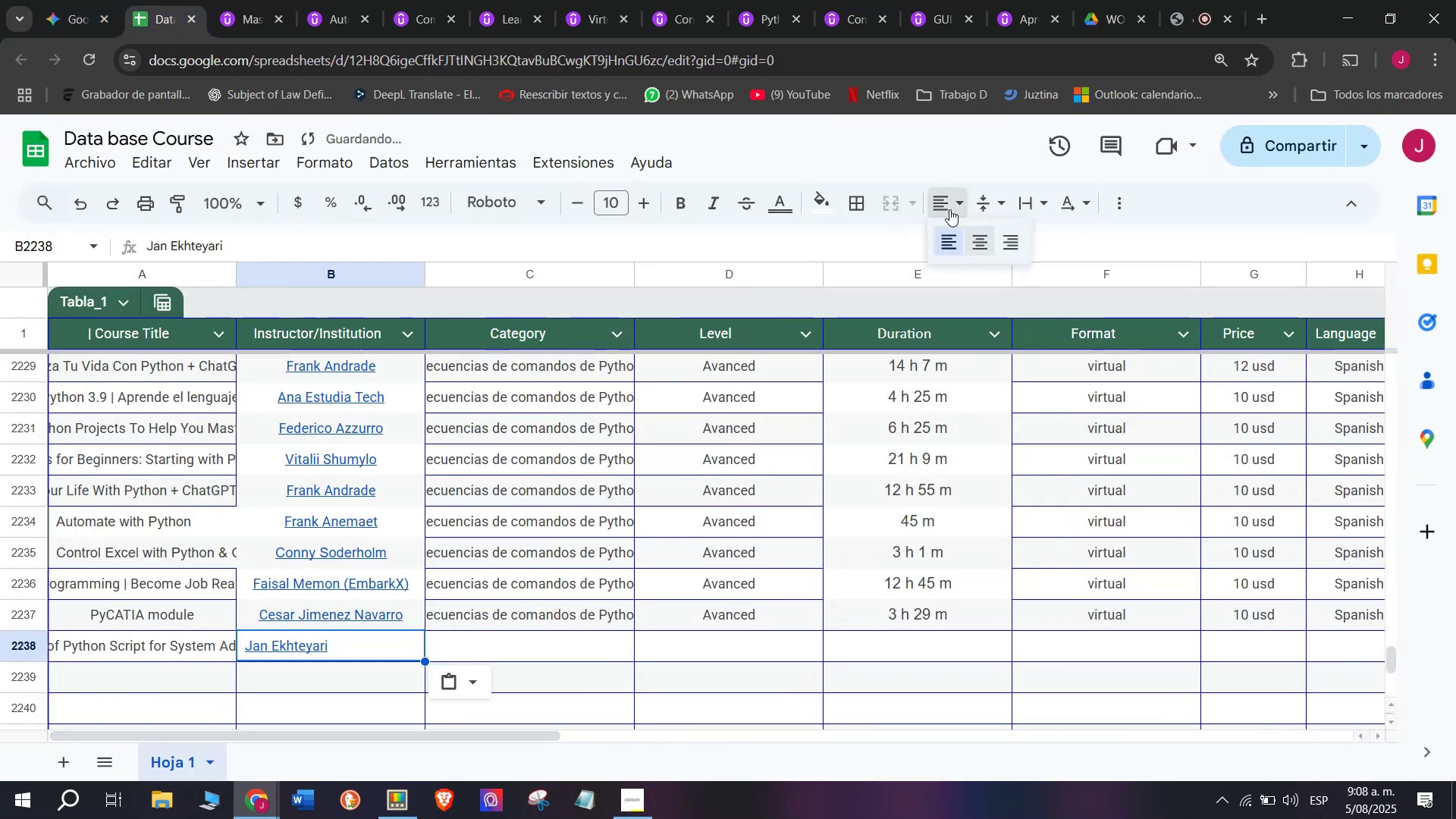 
double_click([981, 240])
 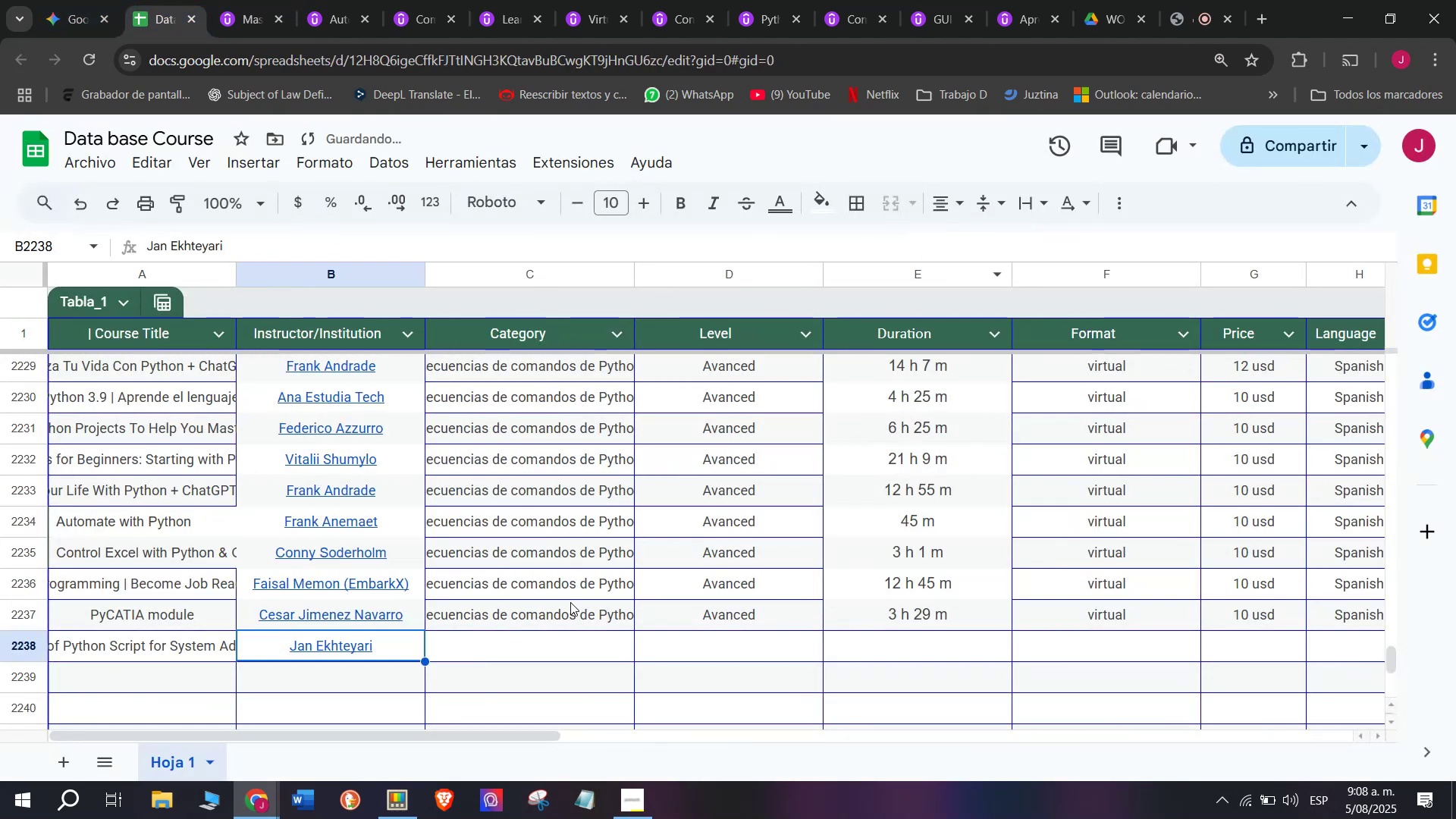 
left_click([579, 617])
 